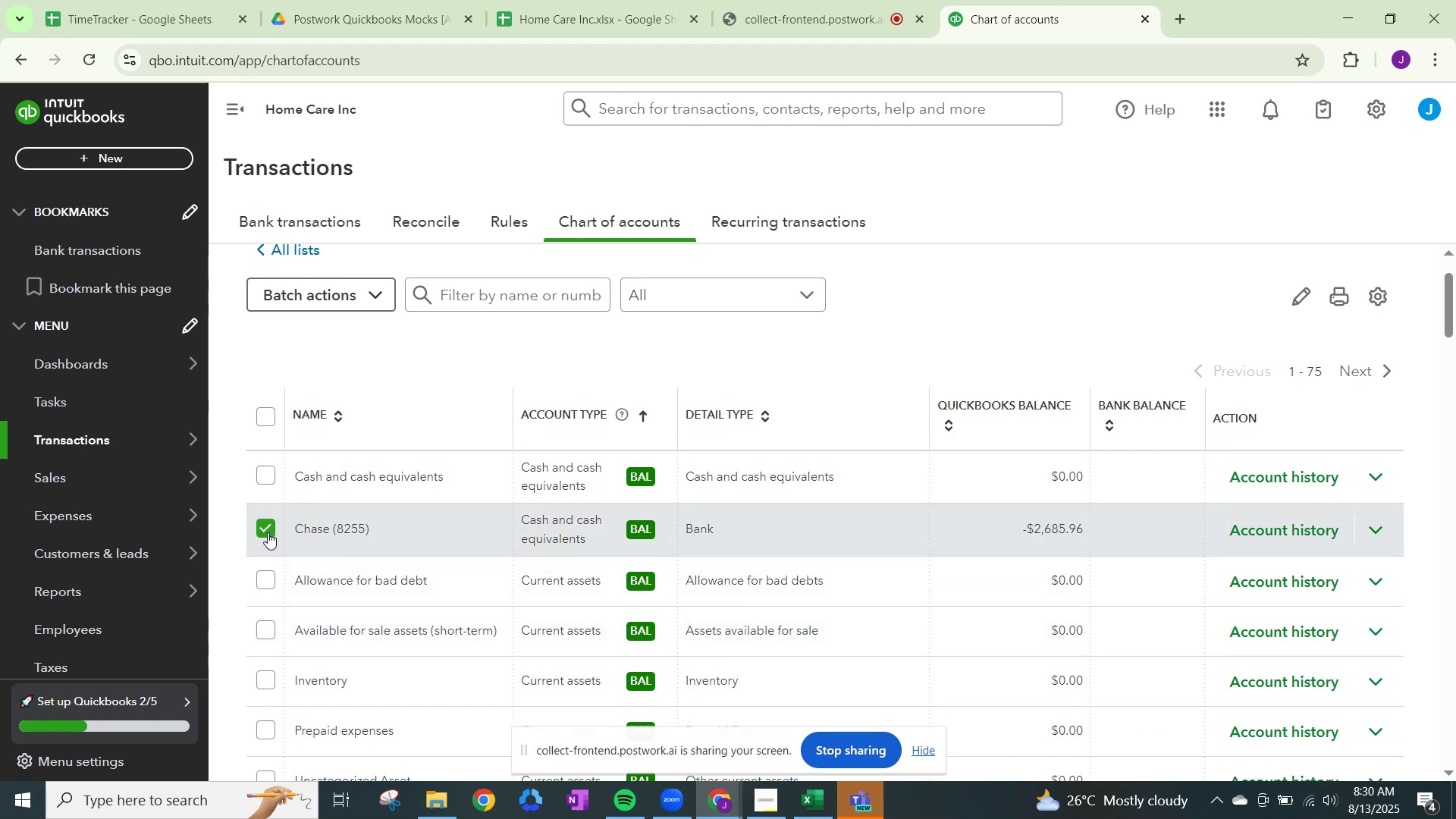 
scroll: coordinate [278, 586], scroll_direction: down, amount: 14.0
 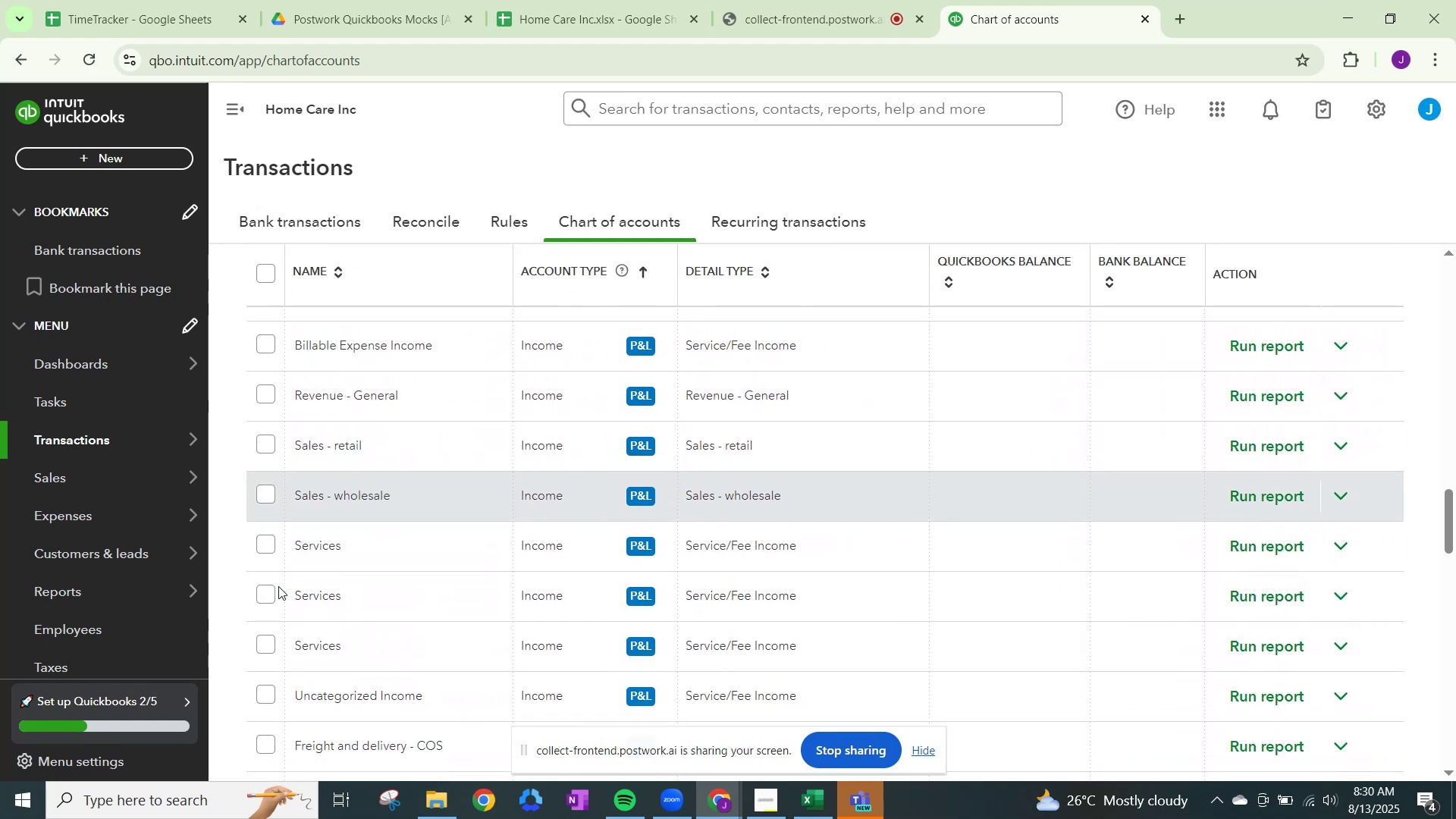 
scroll: coordinate [279, 585], scroll_direction: up, amount: 20.0
 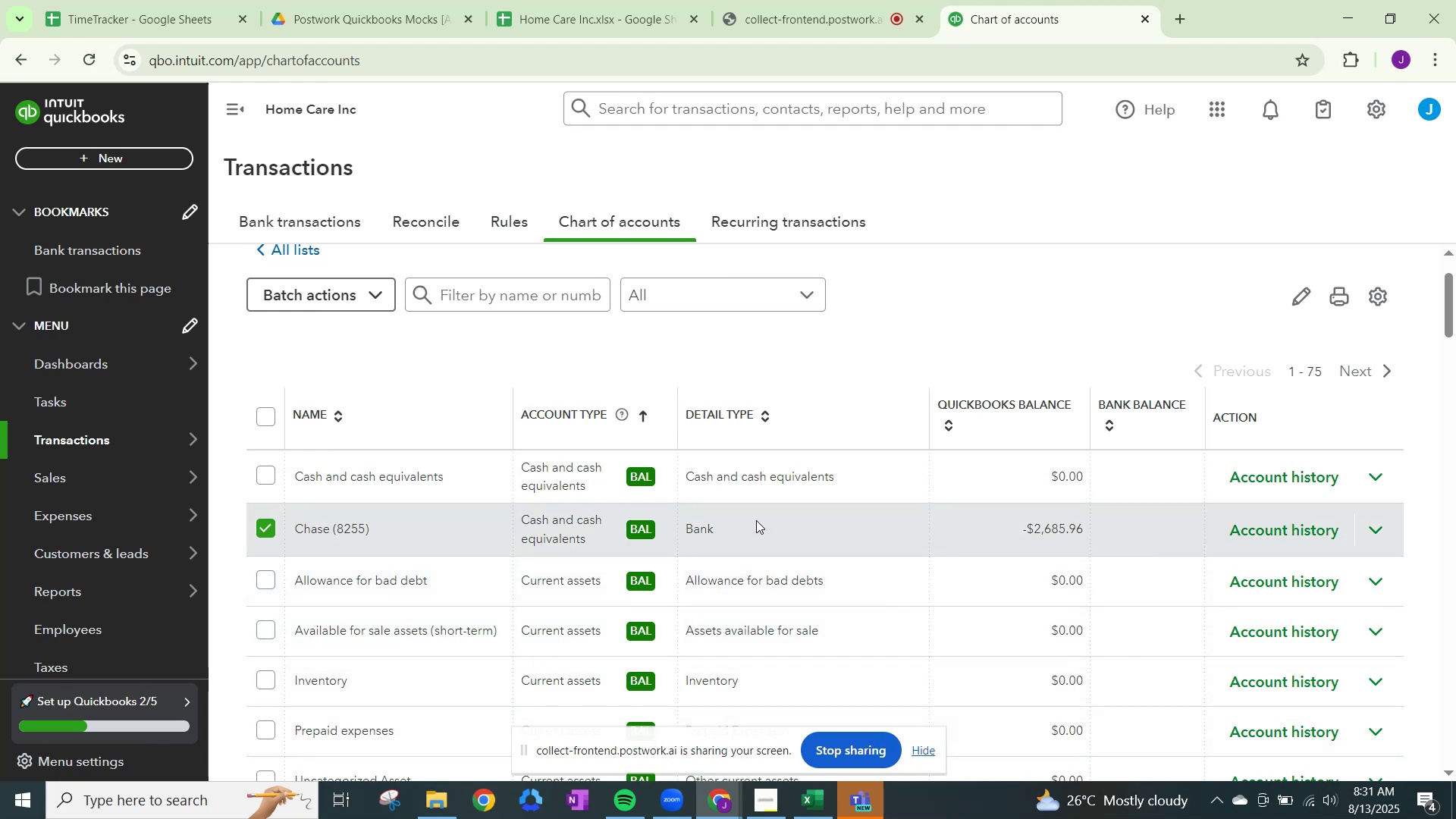 
wait(17.27)
 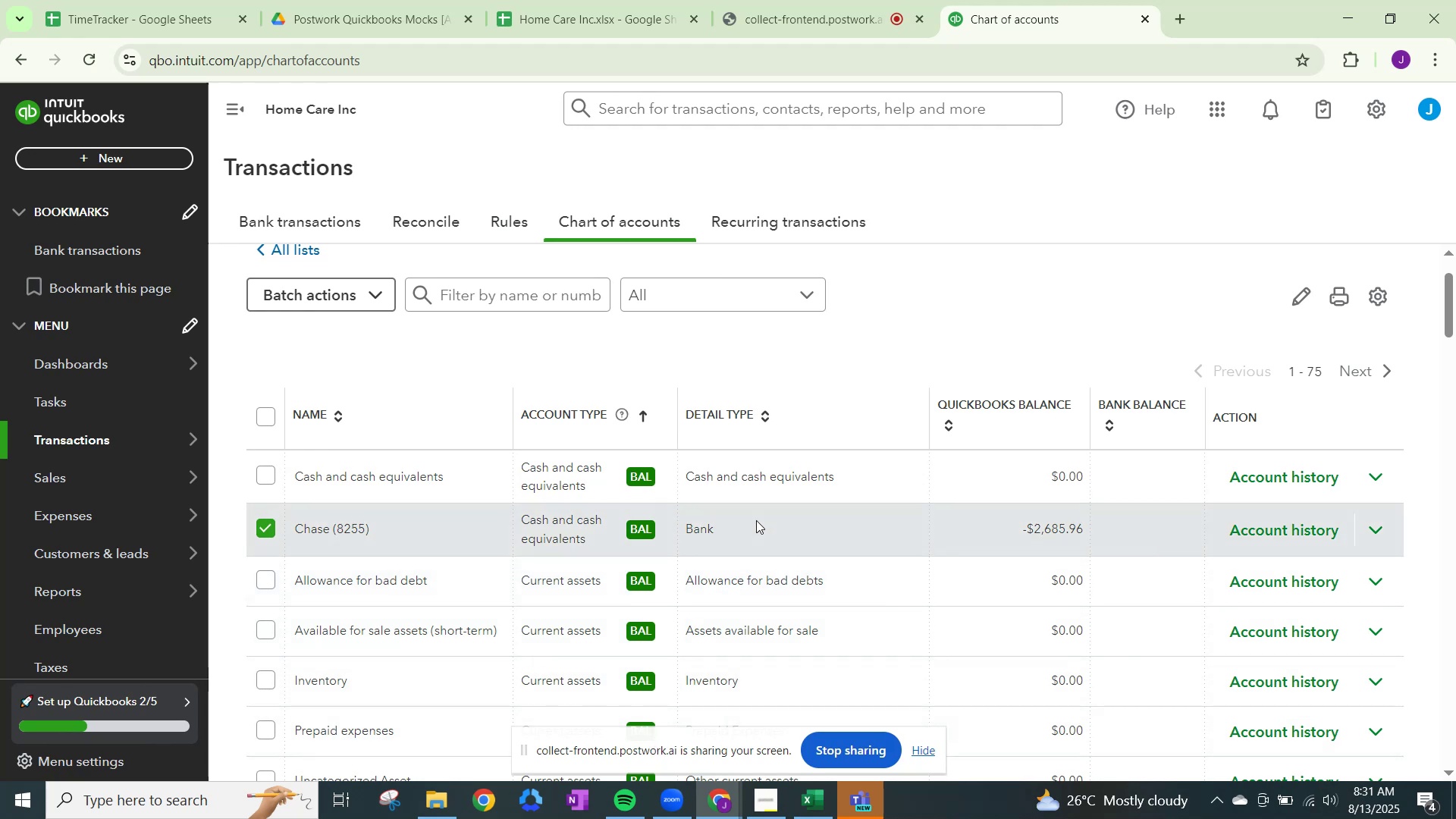 
left_click([488, 532])
 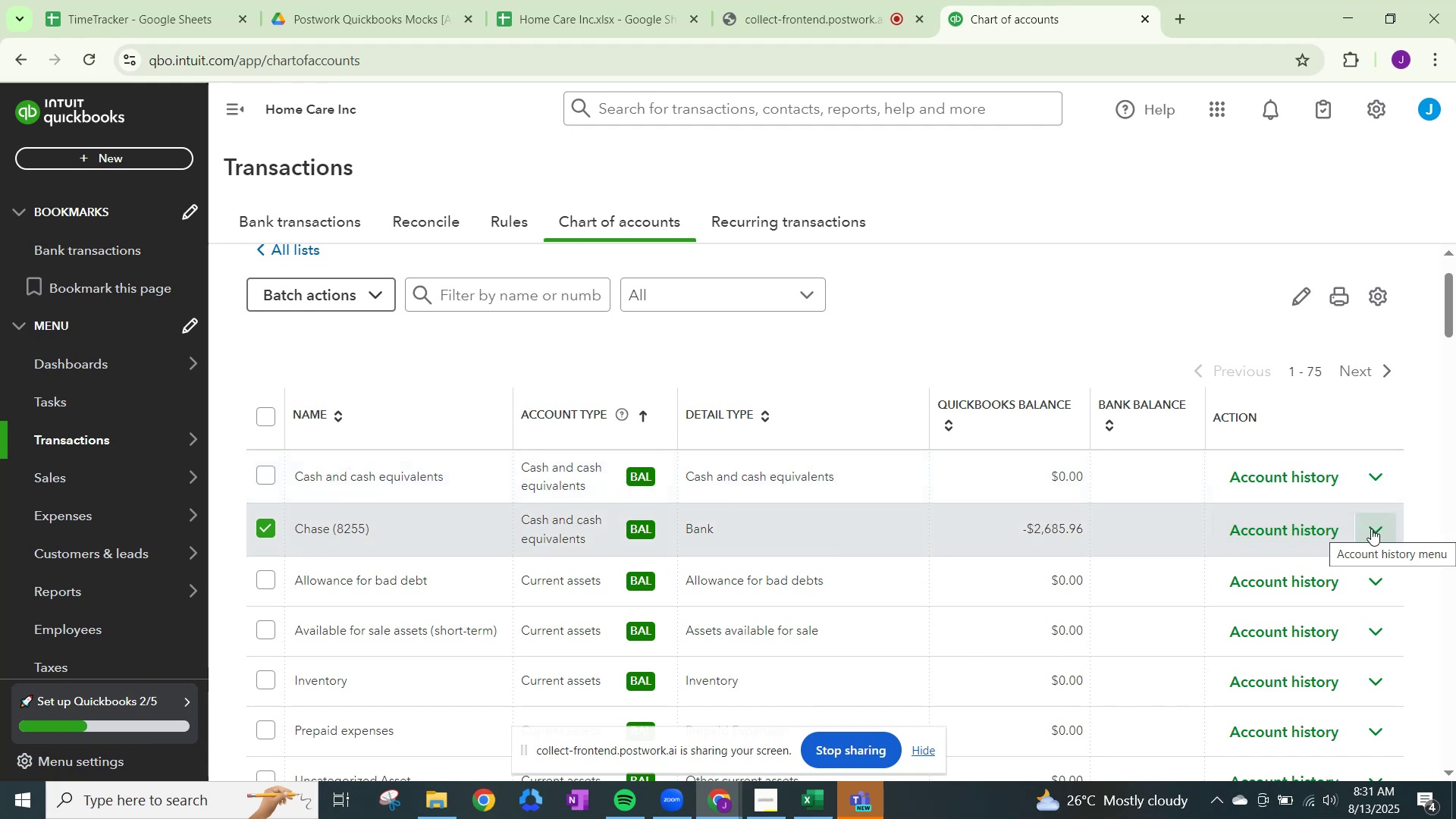 
wait(22.17)
 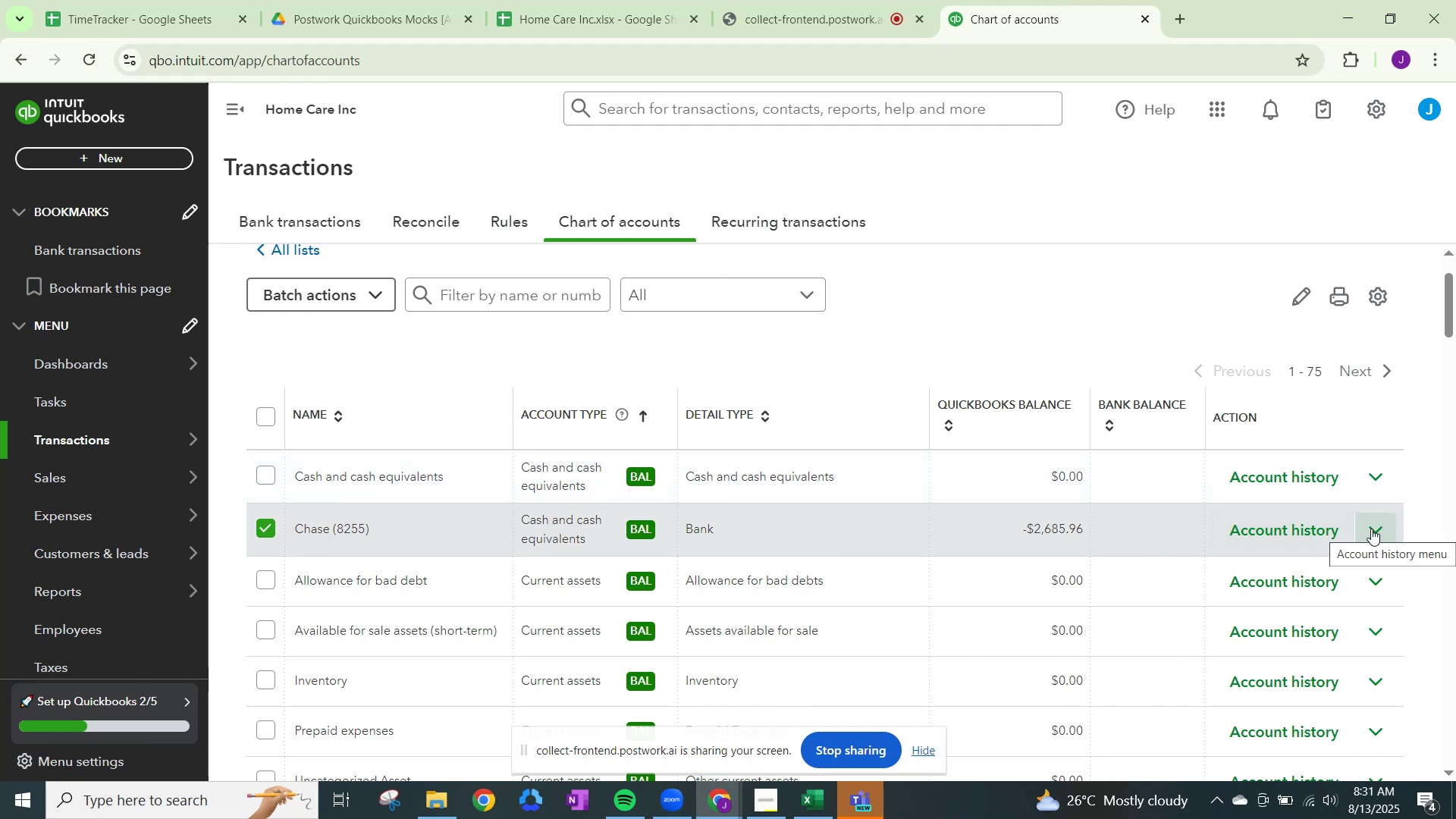 
left_click([1369, 532])
 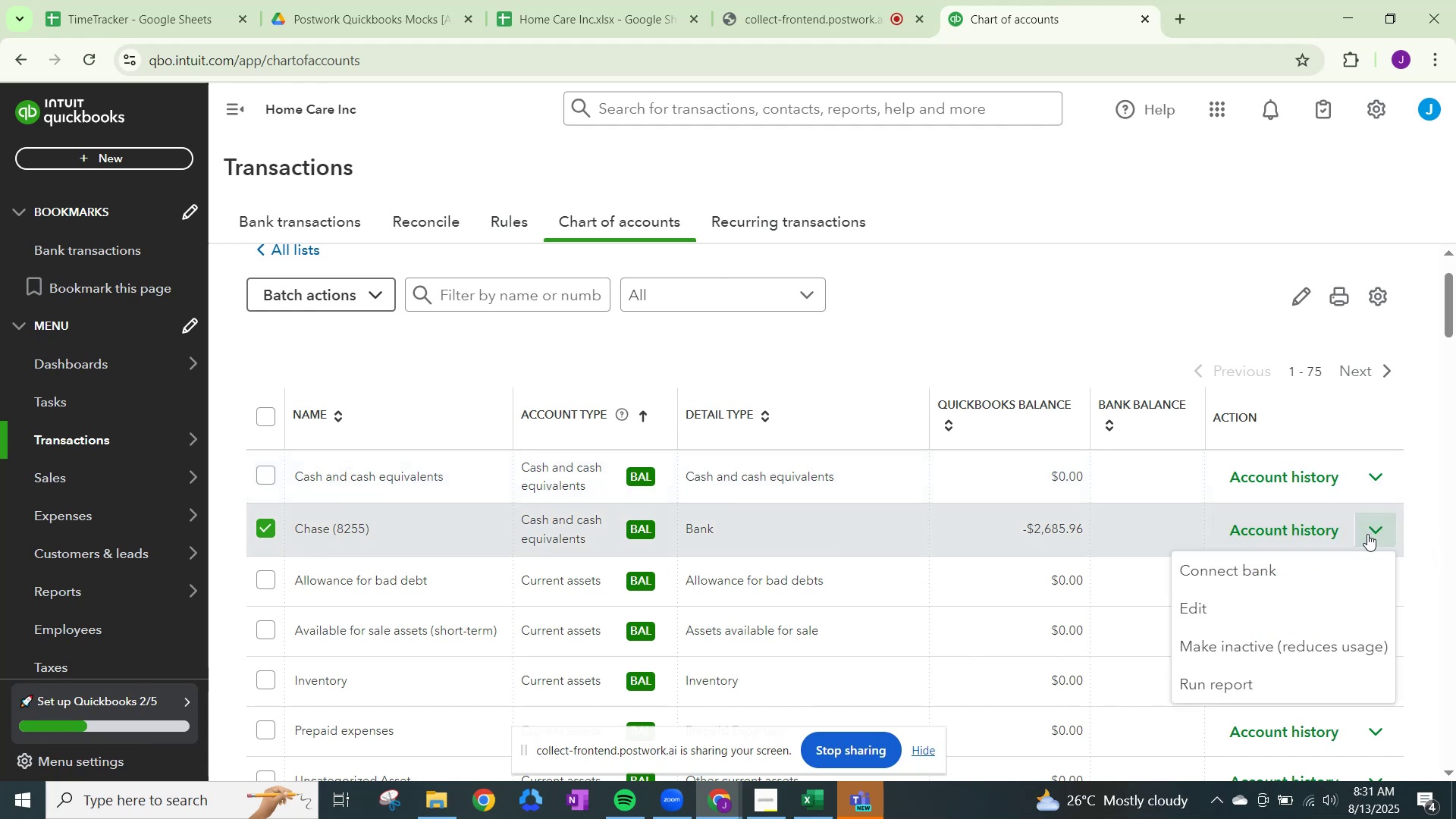 
left_click([1367, 534])
 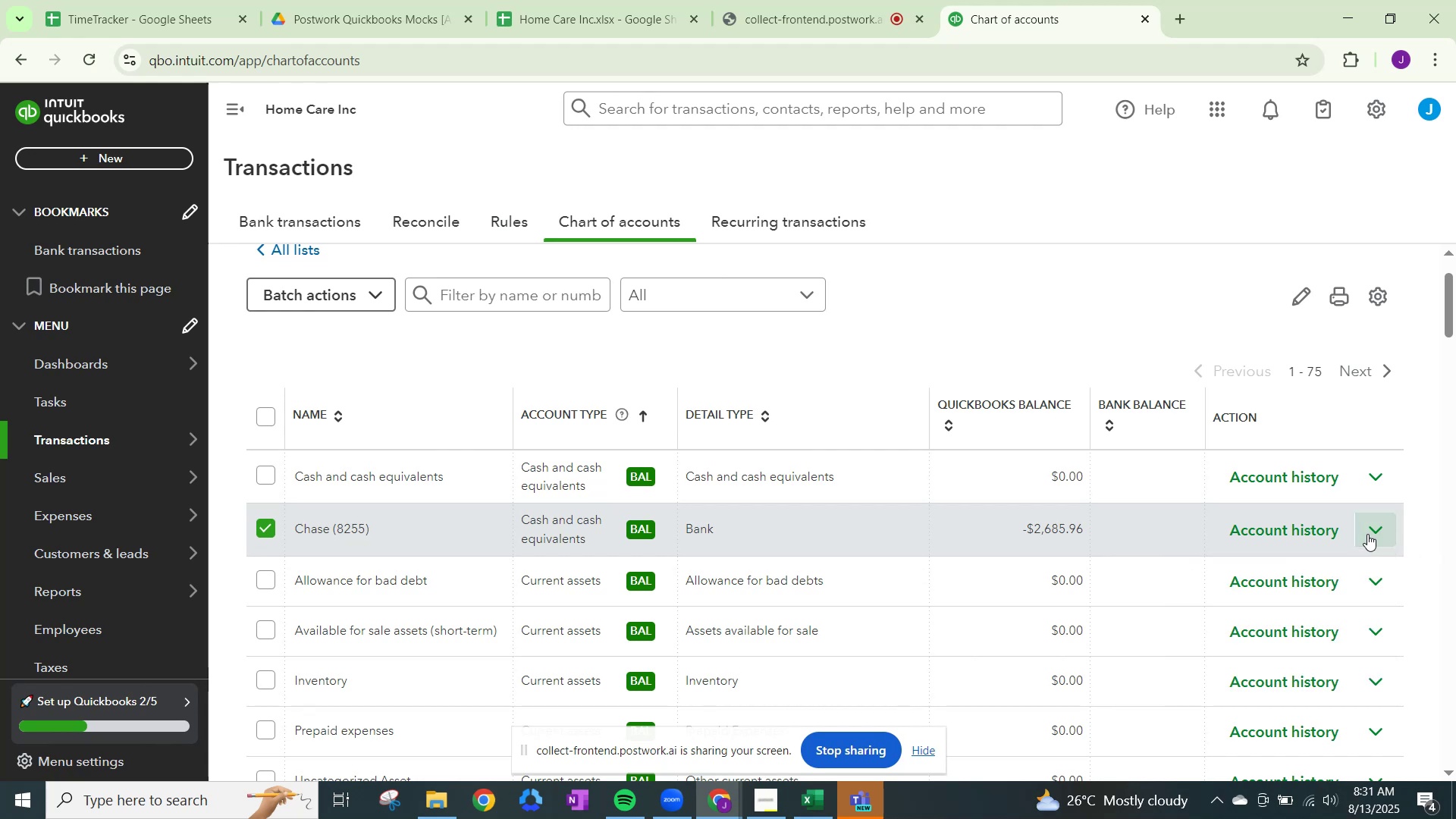 
left_click([1367, 534])
 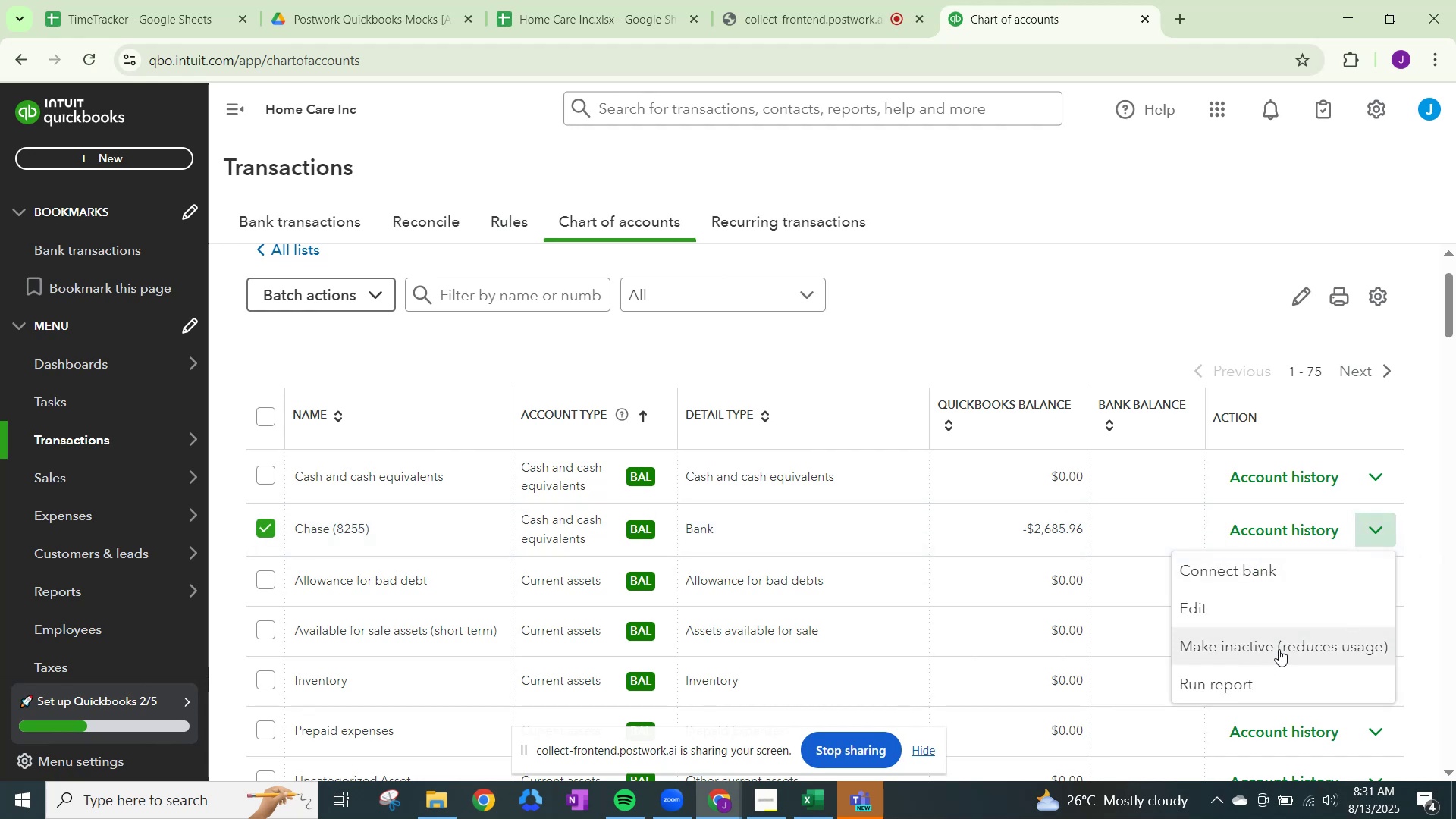 
left_click([1279, 649])
 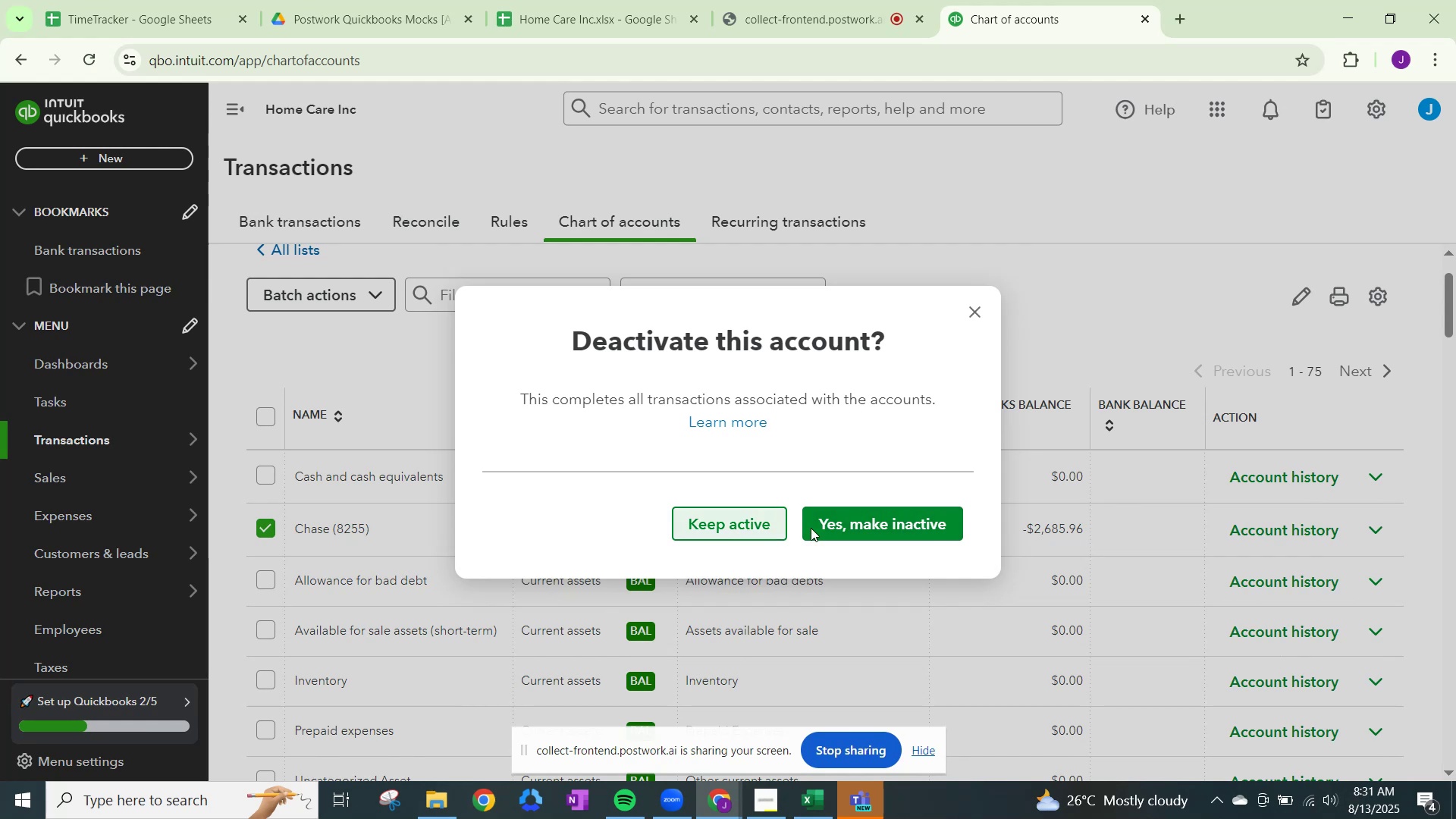 
wait(5.39)
 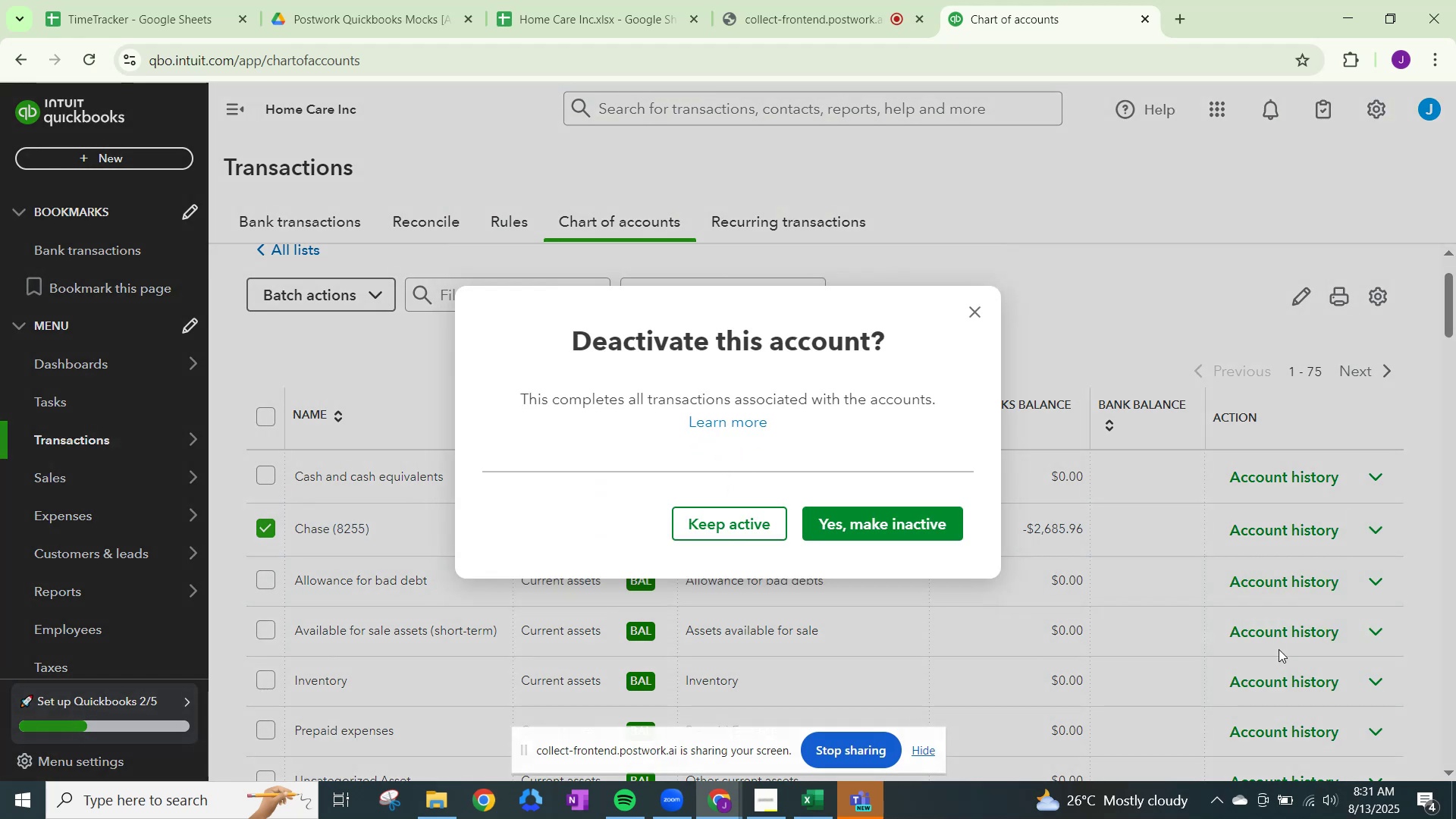 
left_click([873, 525])
 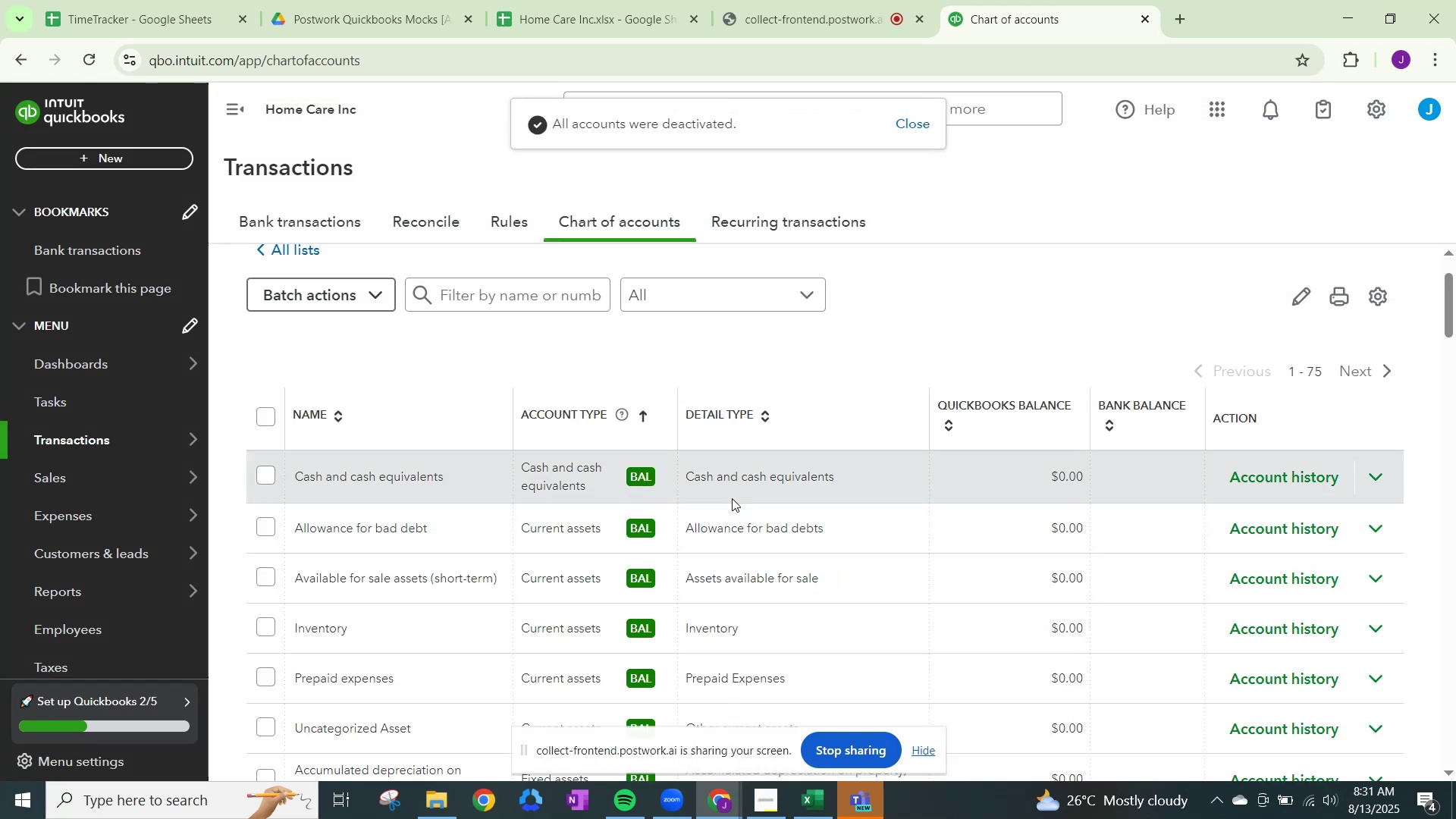 
wait(5.24)
 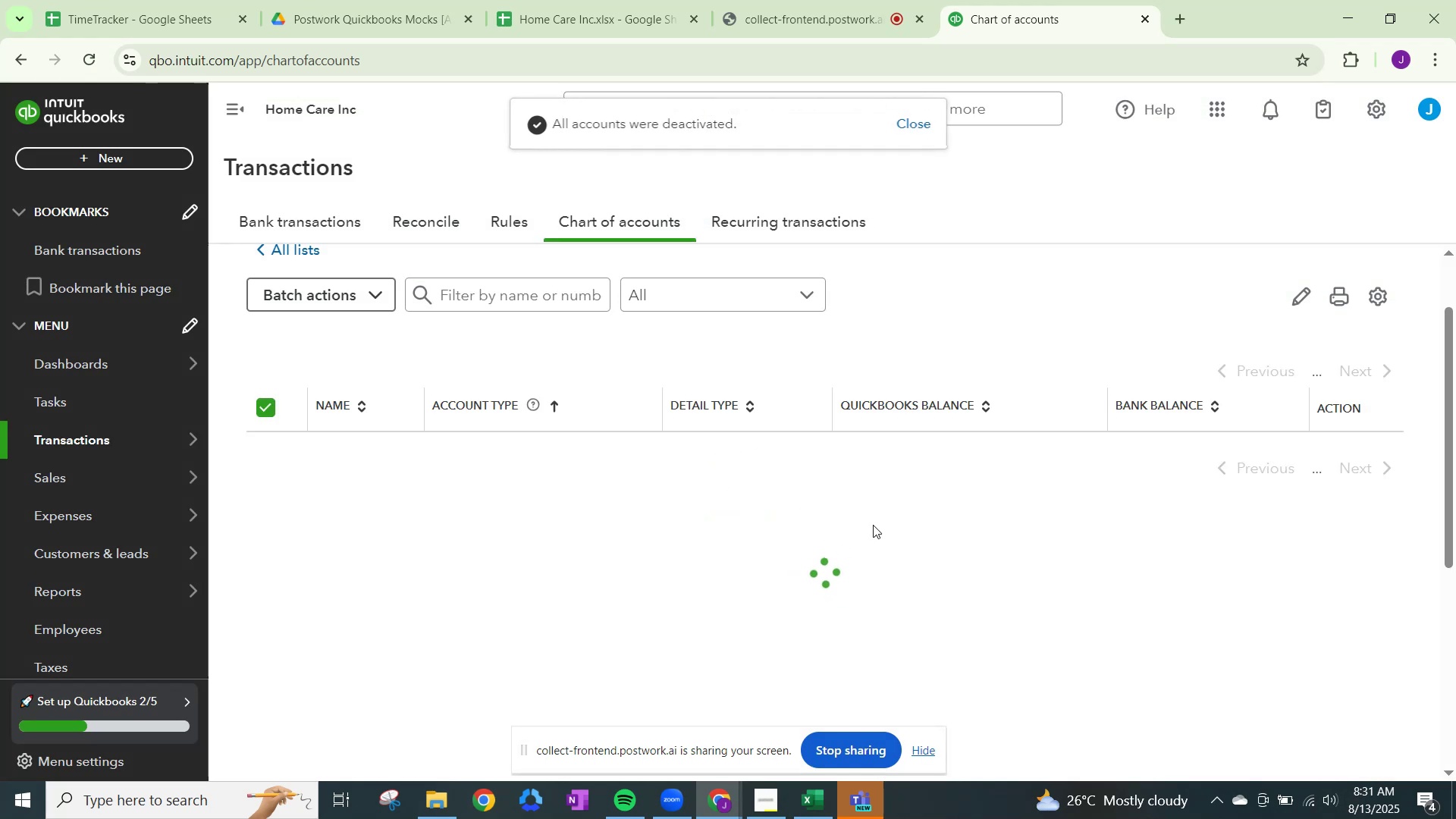 
scroll: coordinate [604, 539], scroll_direction: up, amount: 1.0
 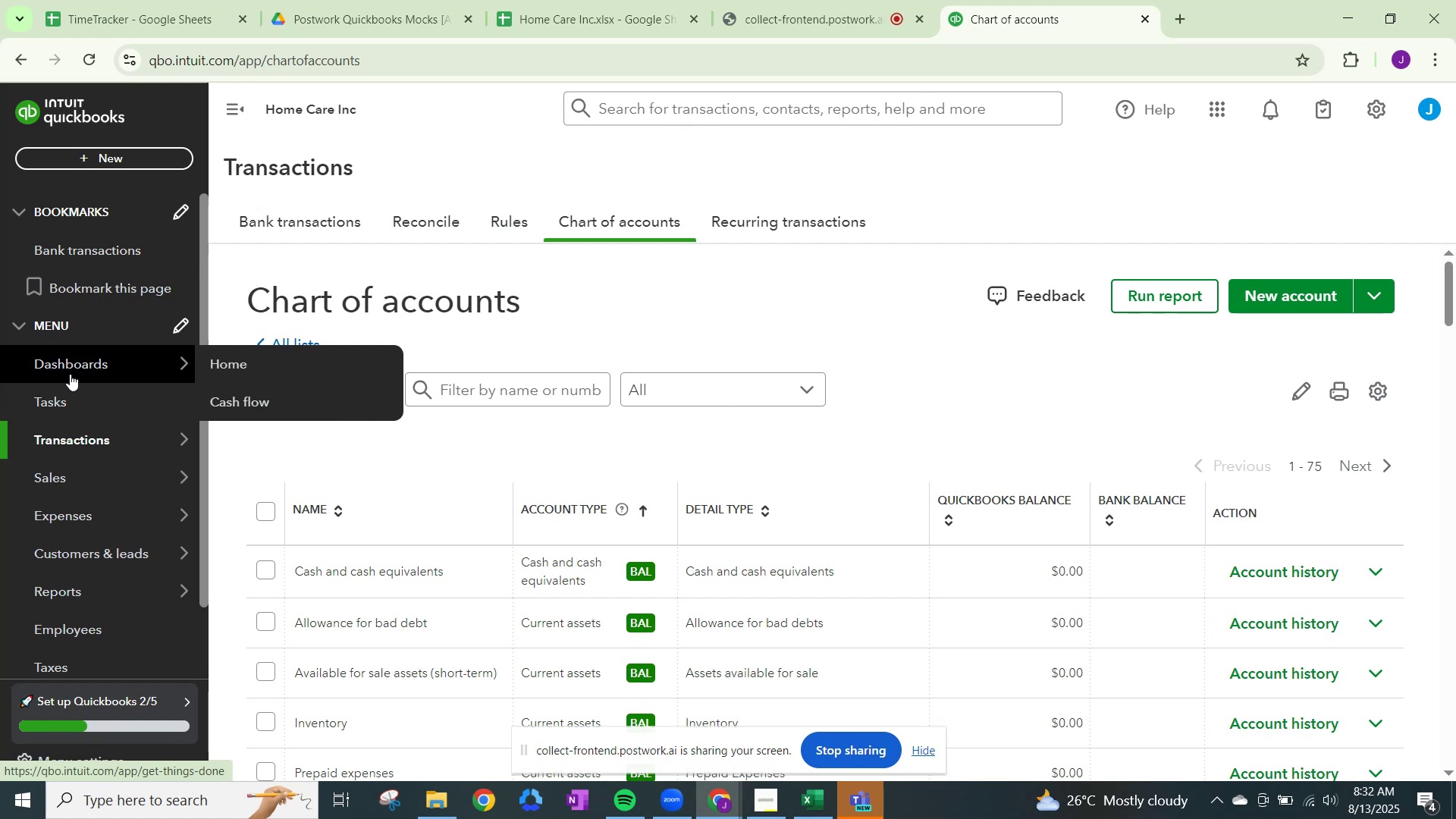 
wait(5.51)
 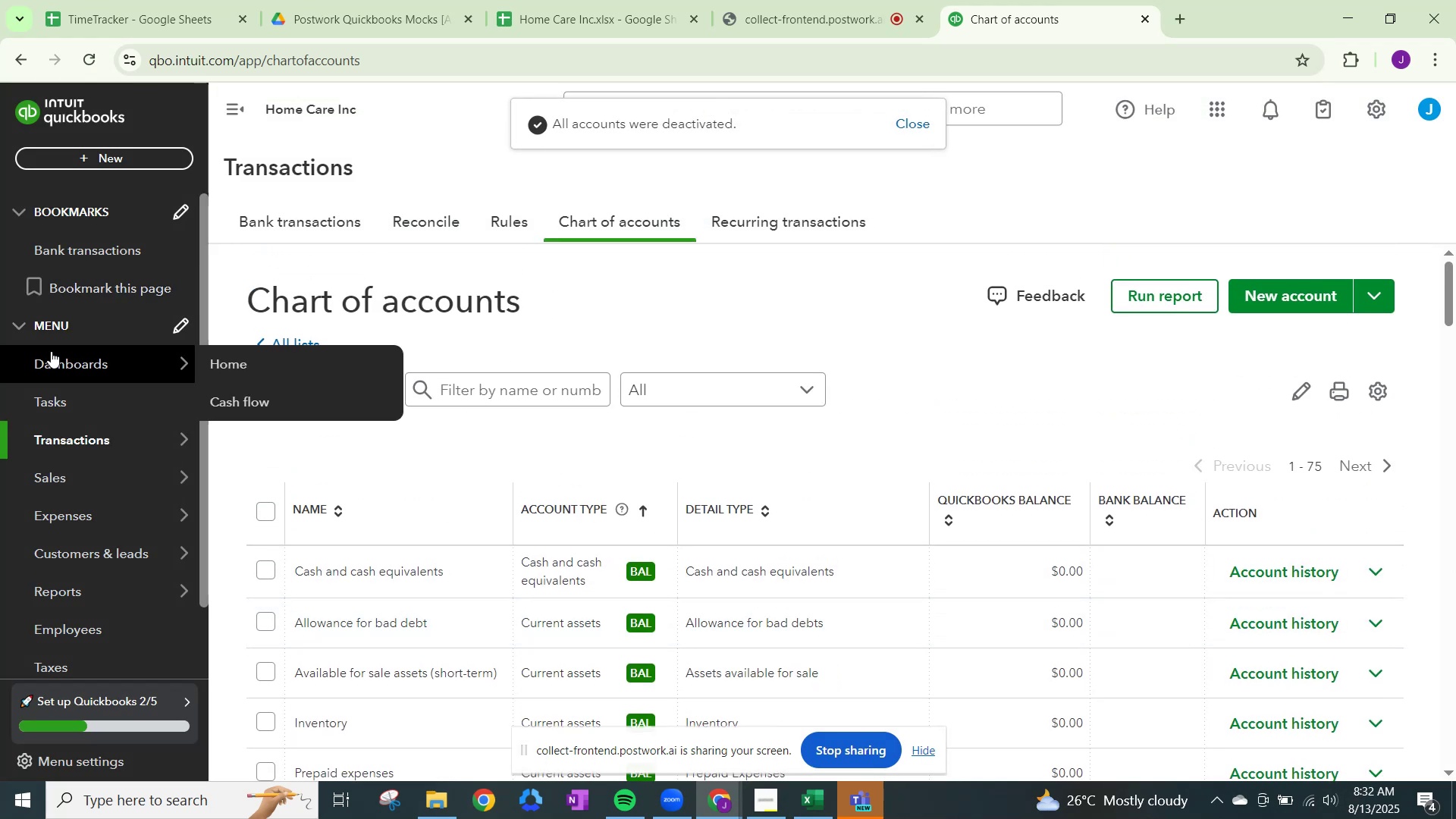 
left_click([304, 224])
 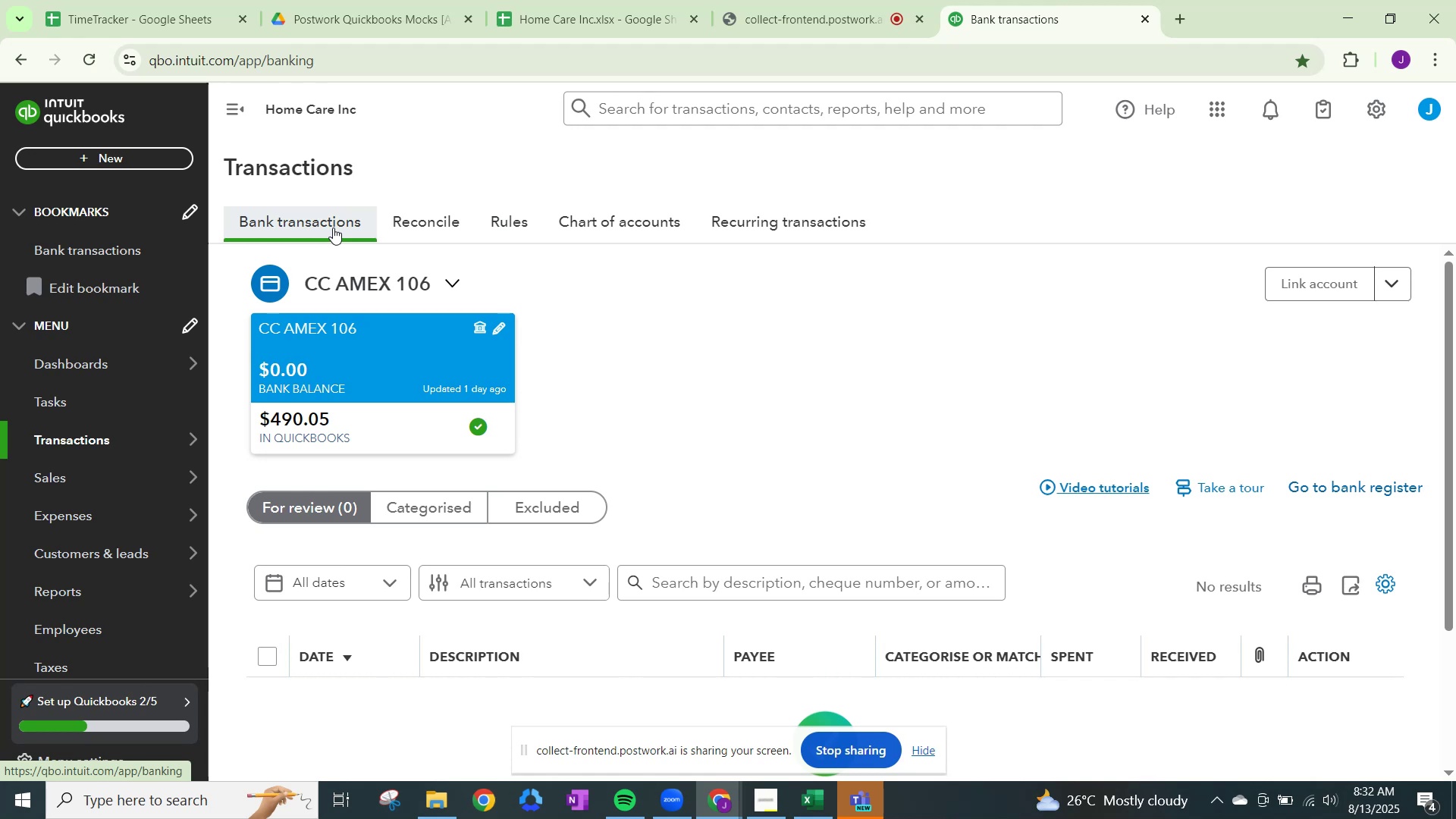 
wait(25.91)
 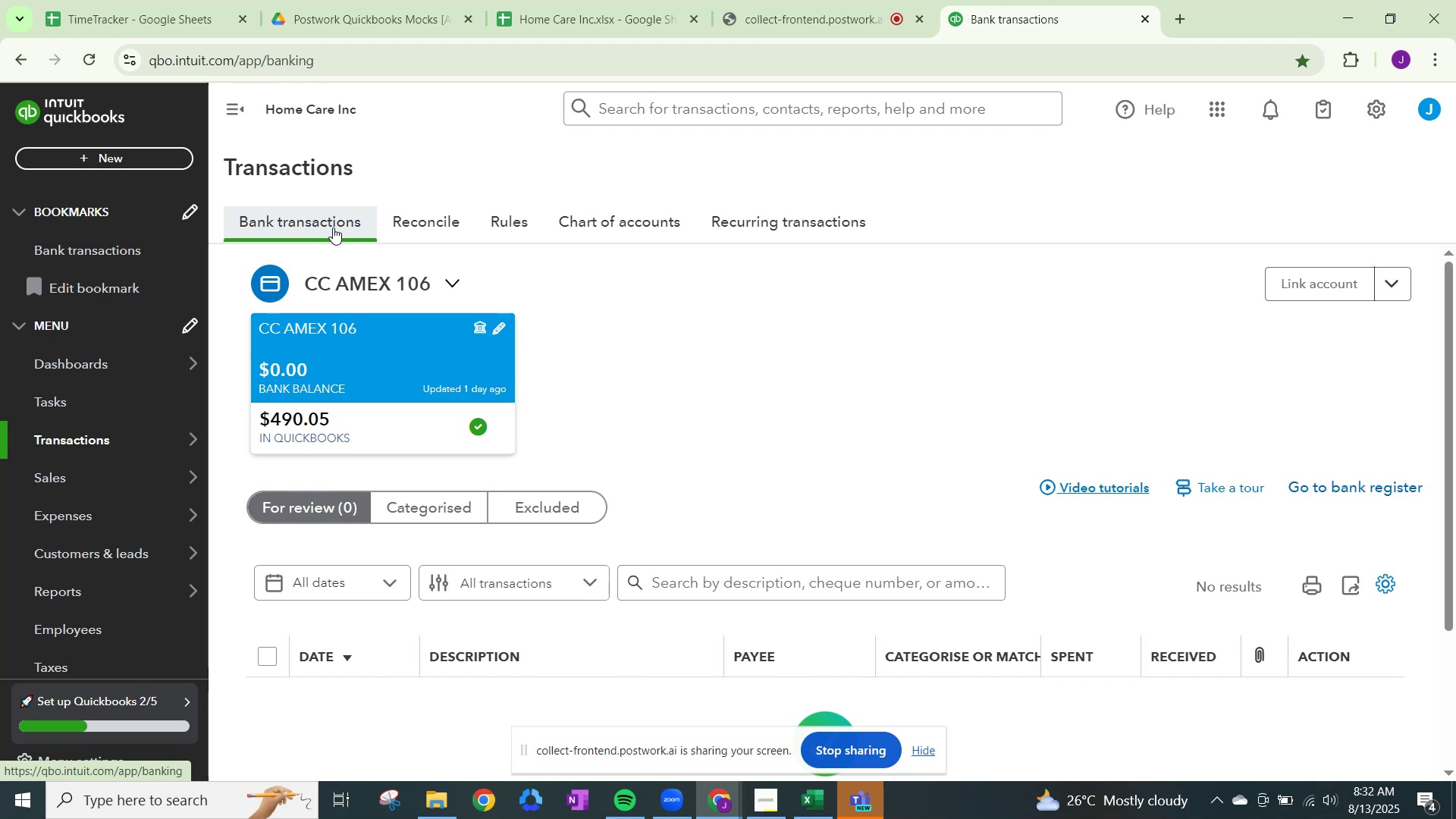 
left_click([668, 228])
 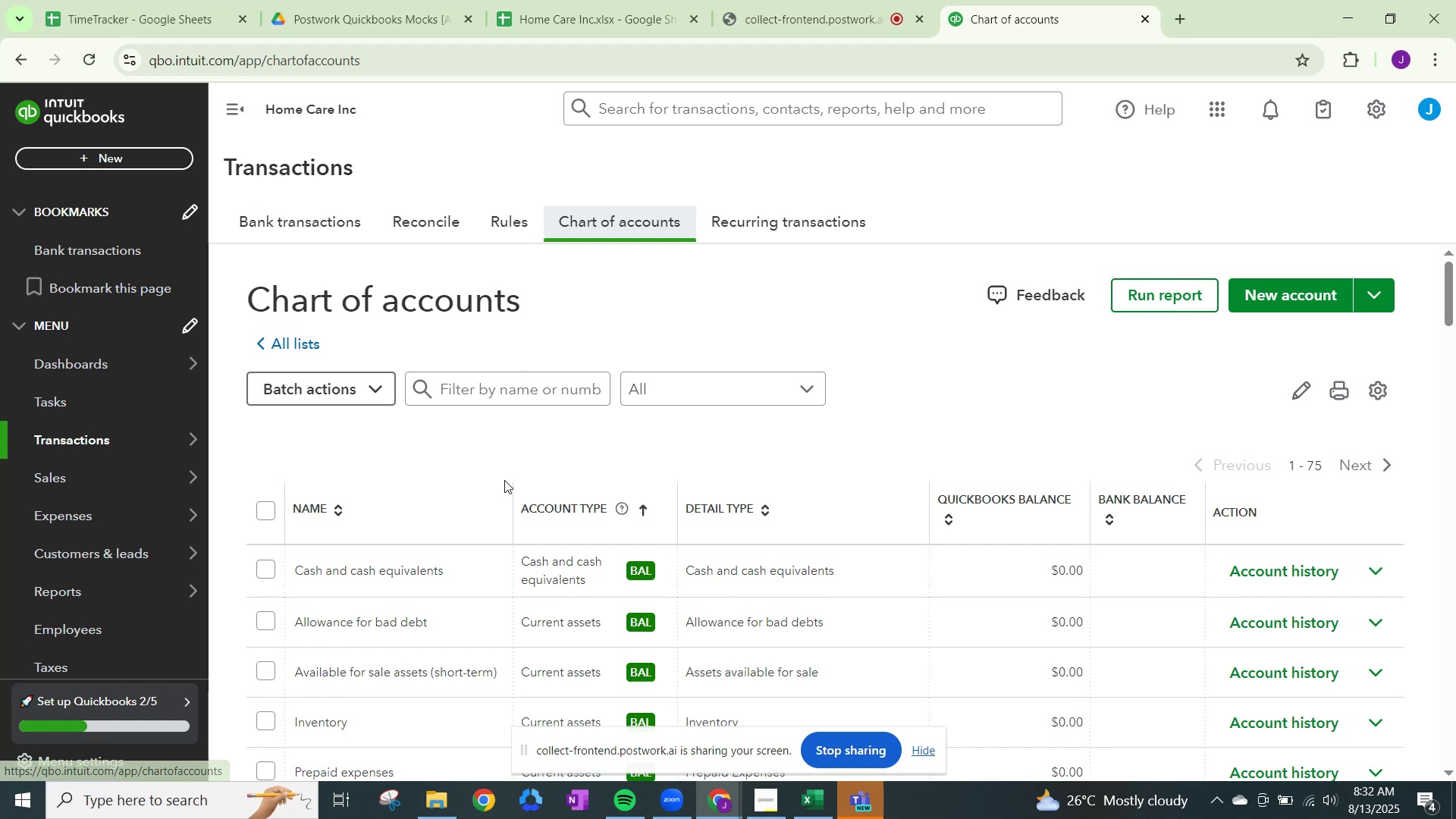 
scroll: coordinate [373, 488], scroll_direction: down, amount: 49.0
 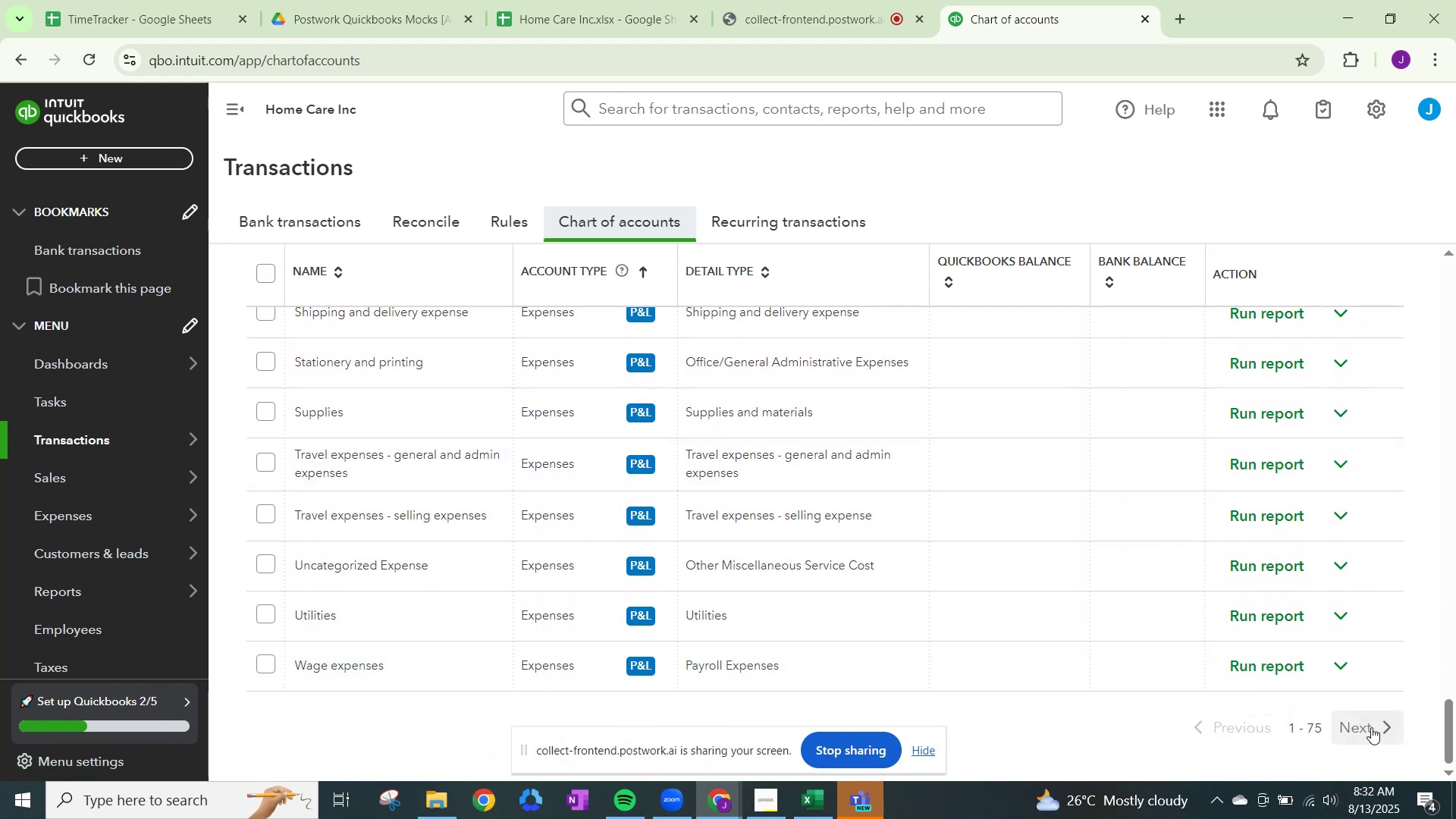 
left_click([1394, 725])
 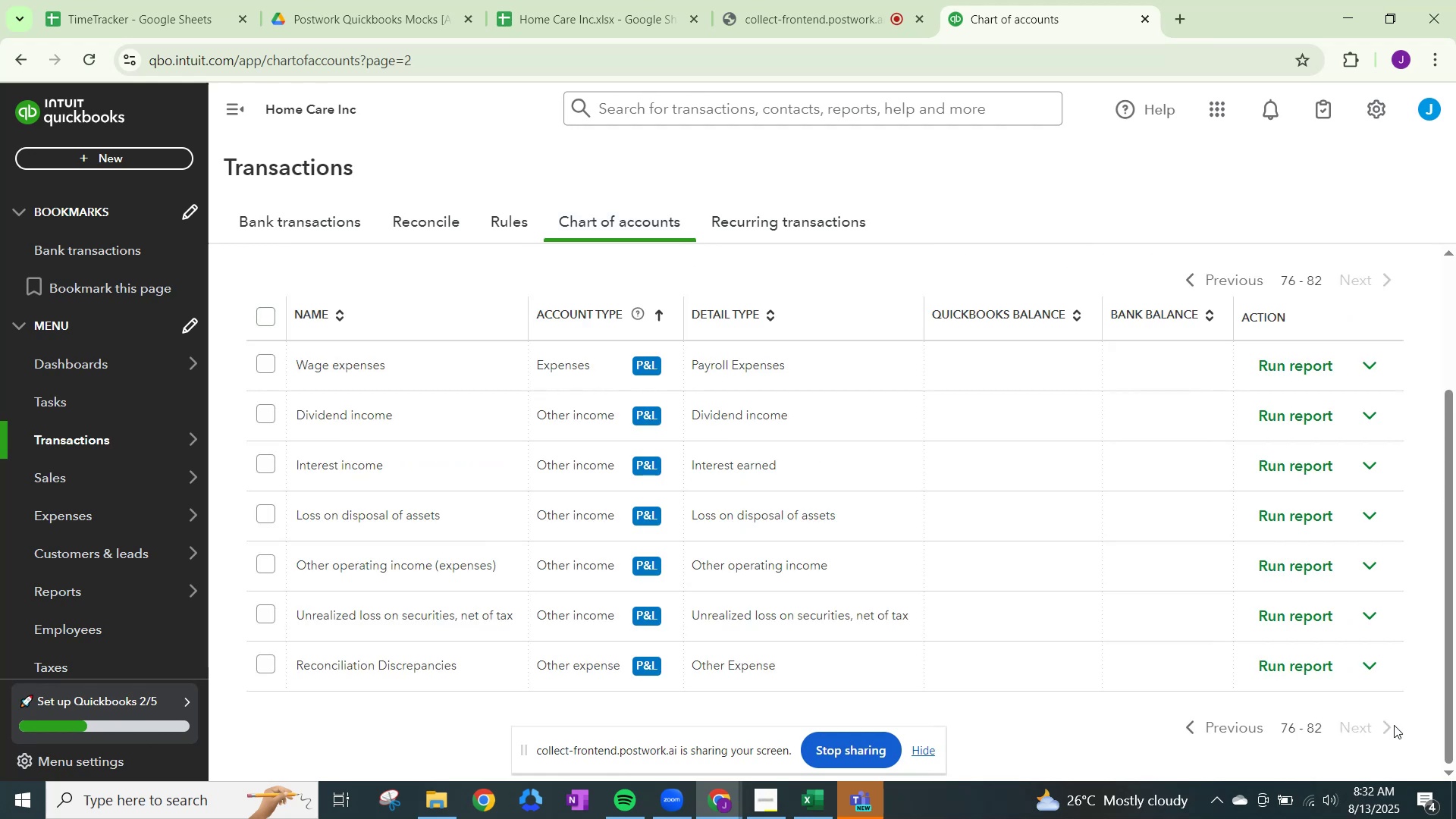 
left_click([1394, 725])
 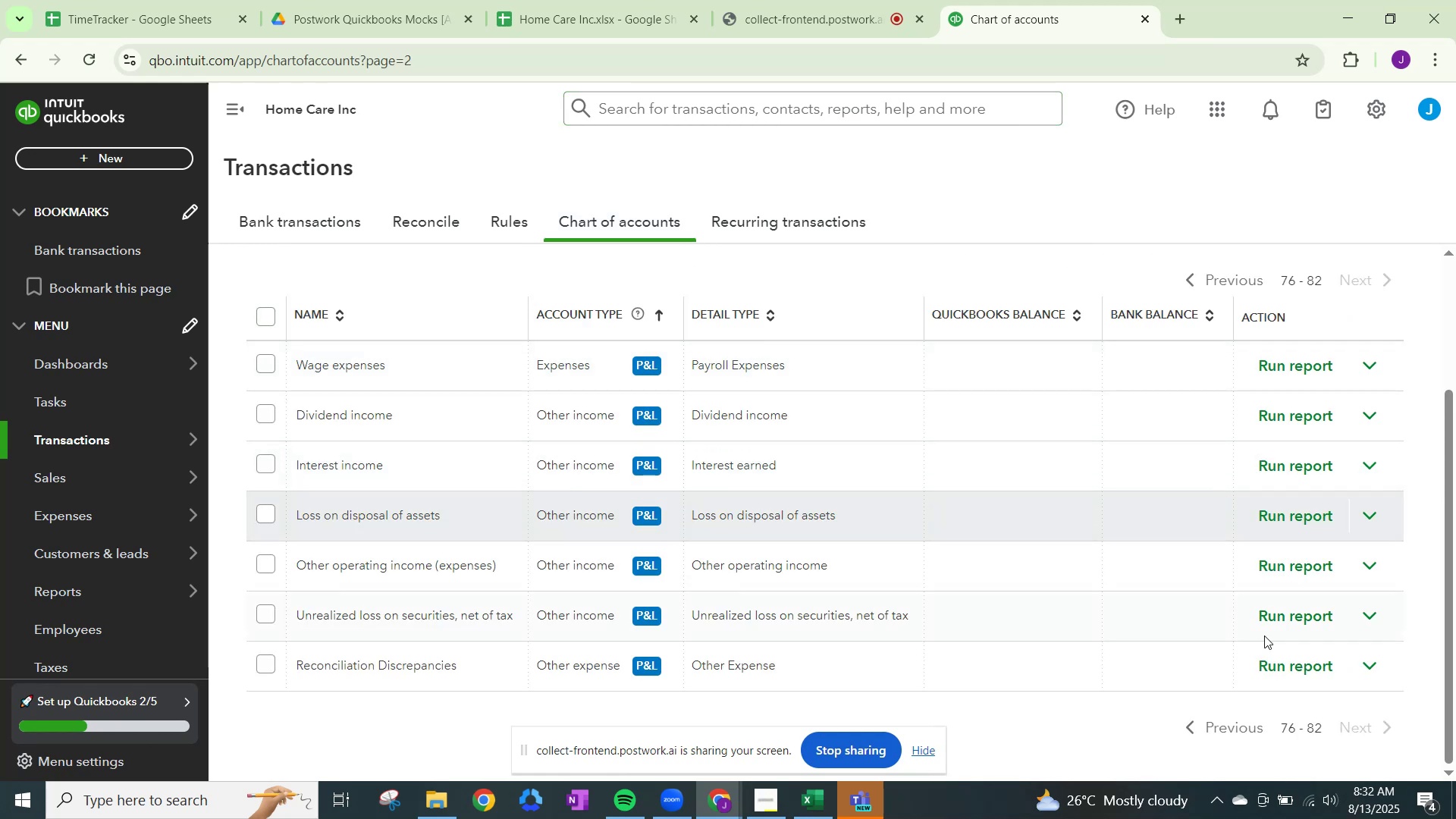 
left_click([1383, 725])
 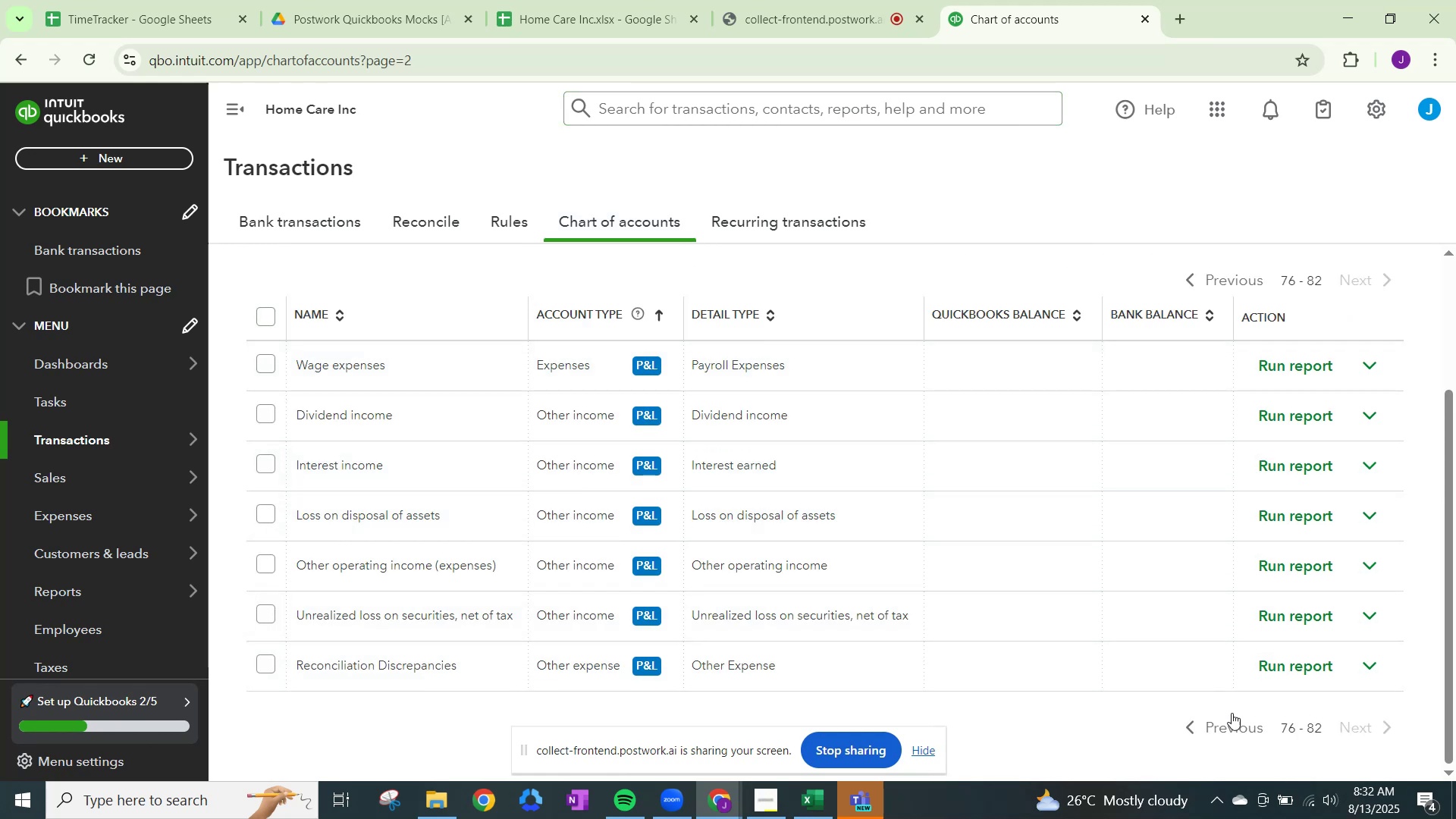 
scroll: coordinate [499, 375], scroll_direction: up, amount: 3.0
 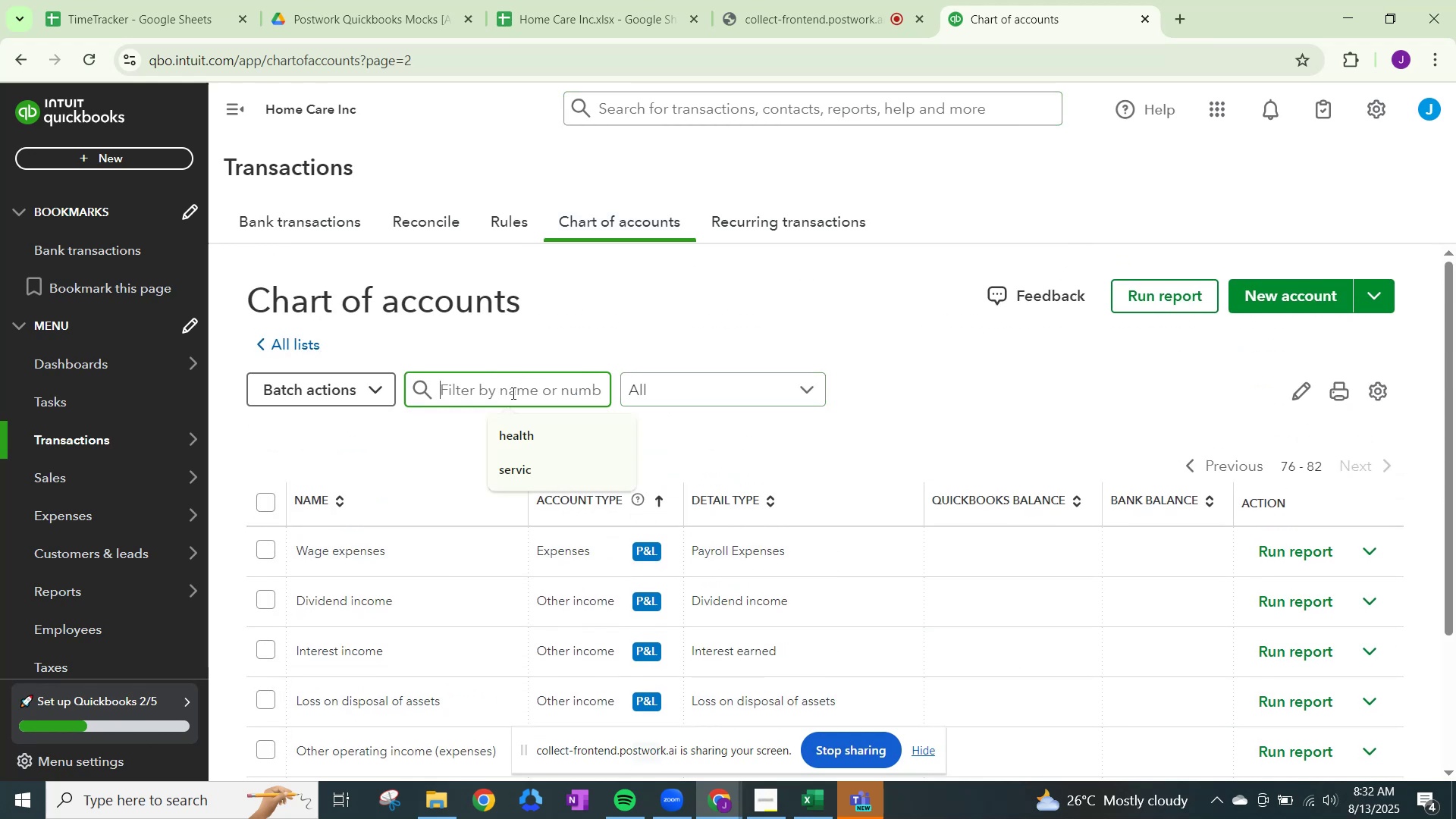 
type(amex)
 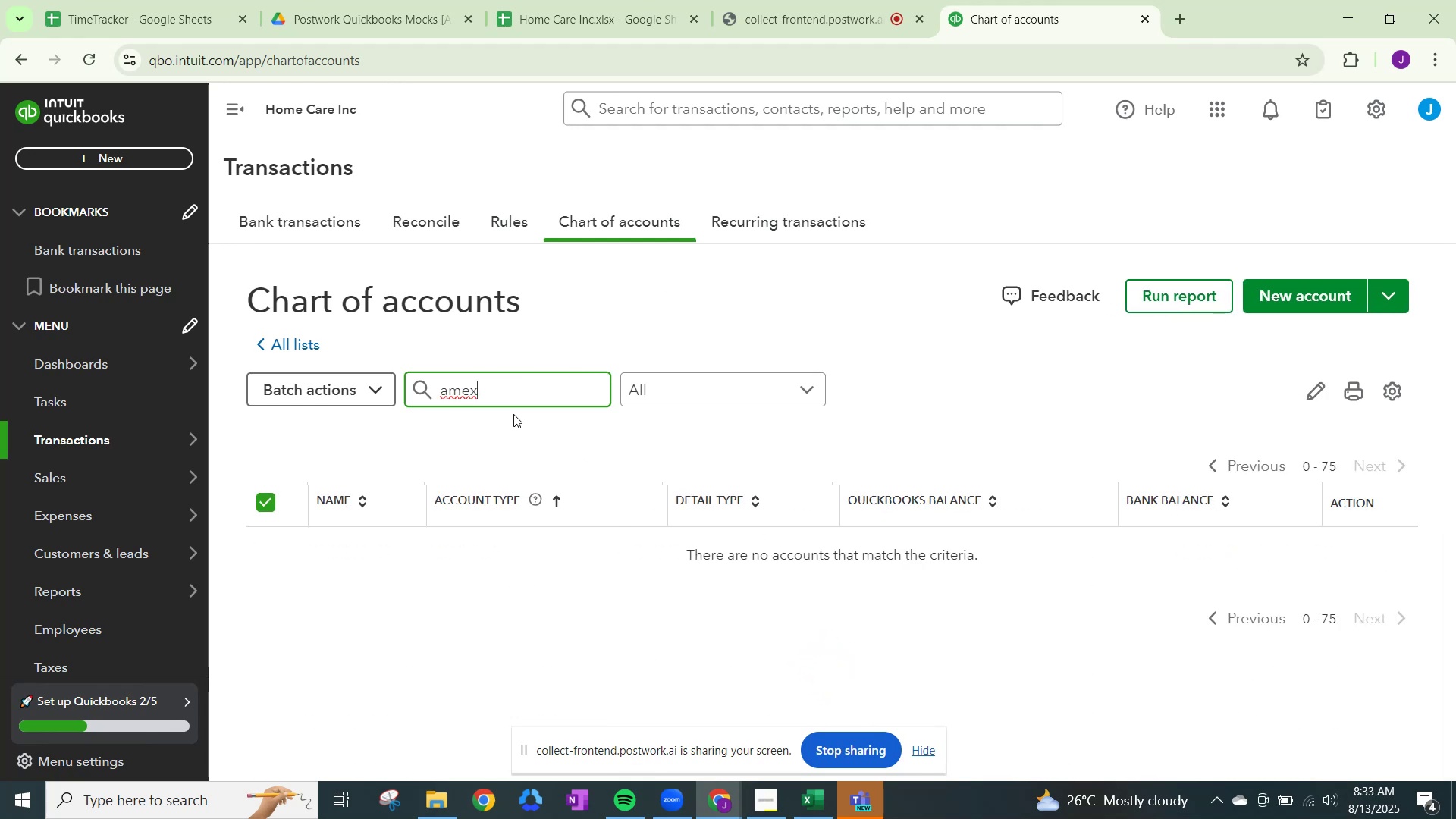 
wait(11.72)
 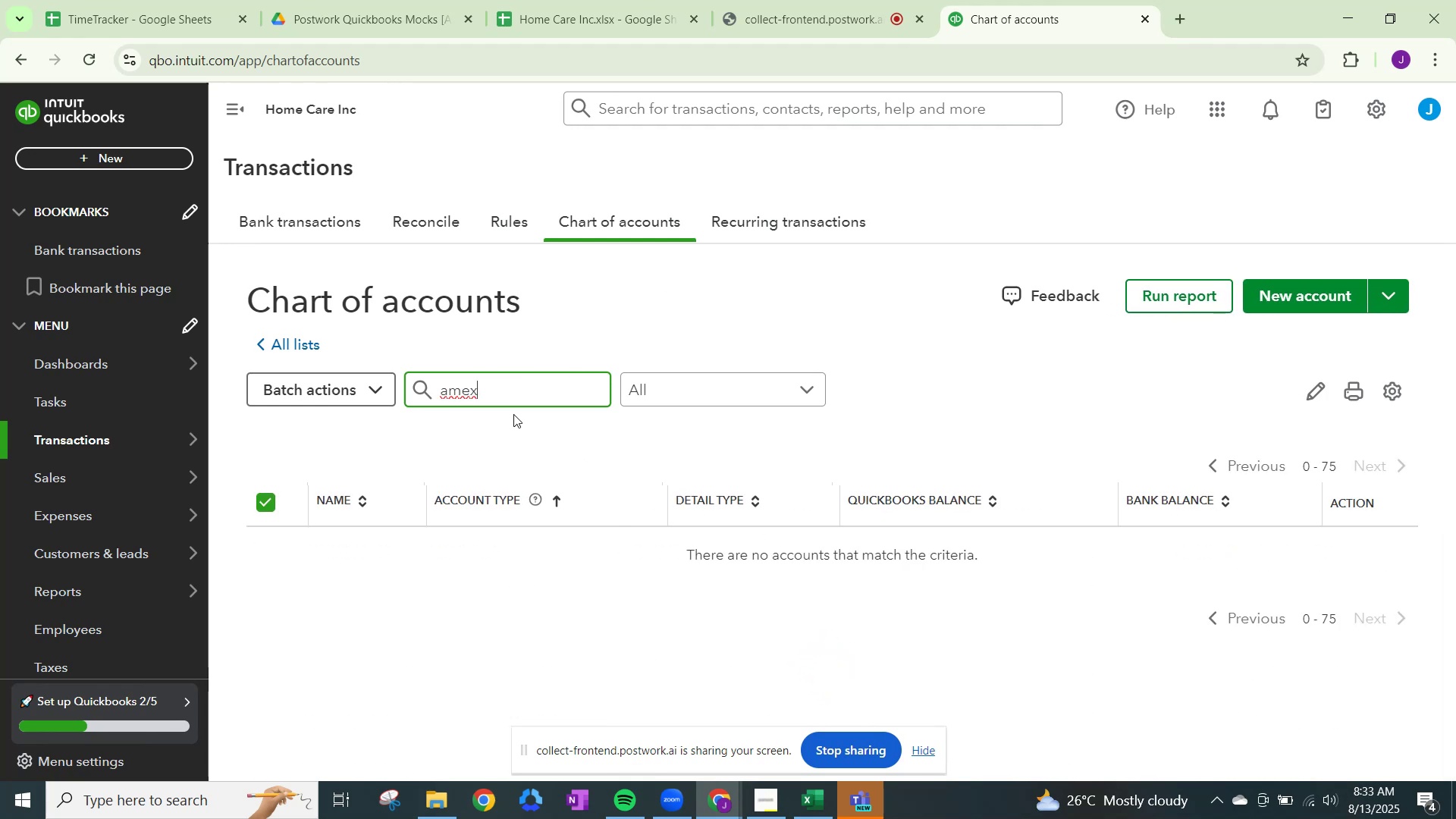 
mouse_move([105, 252])
 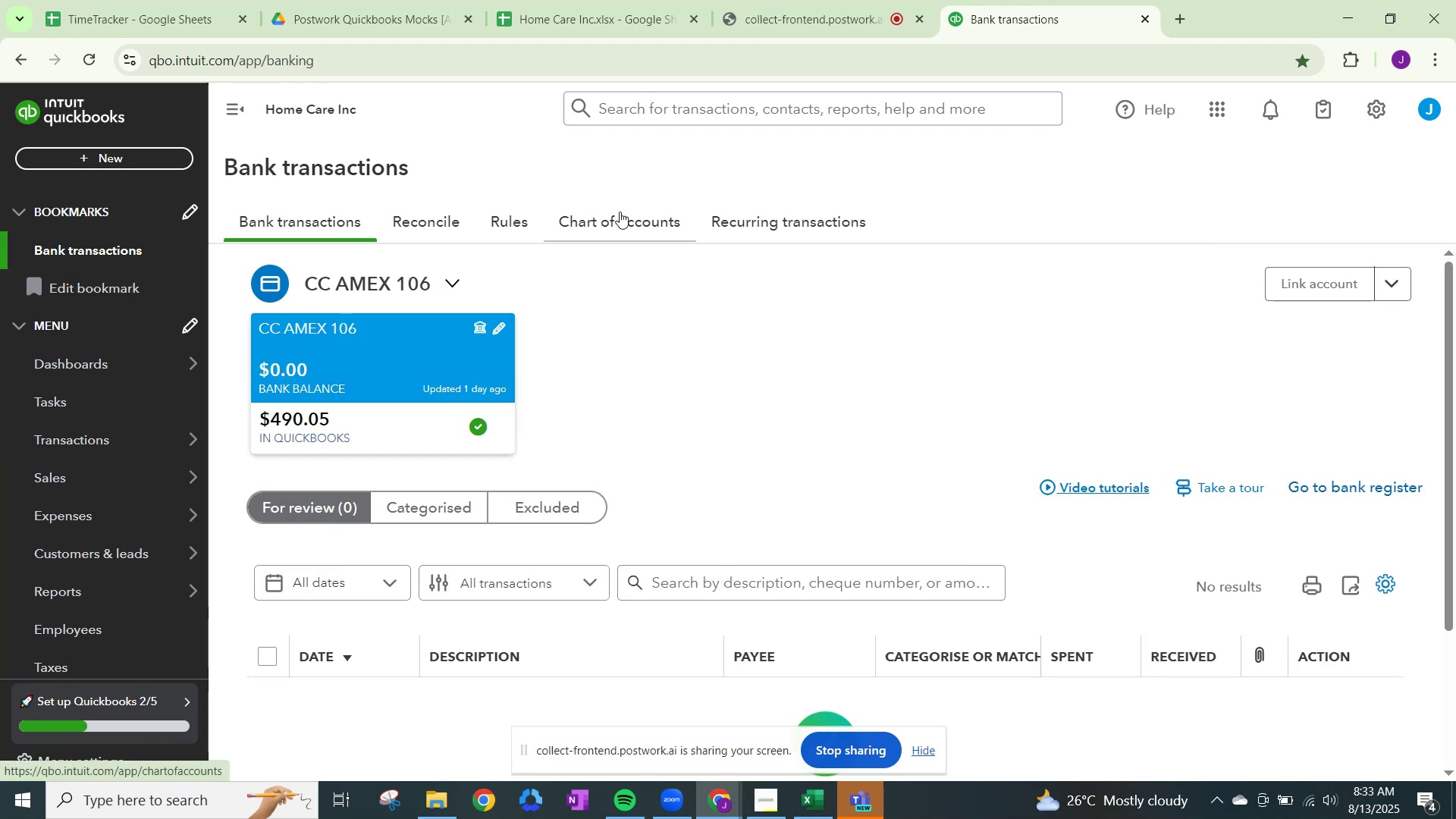 
left_click([620, 215])
 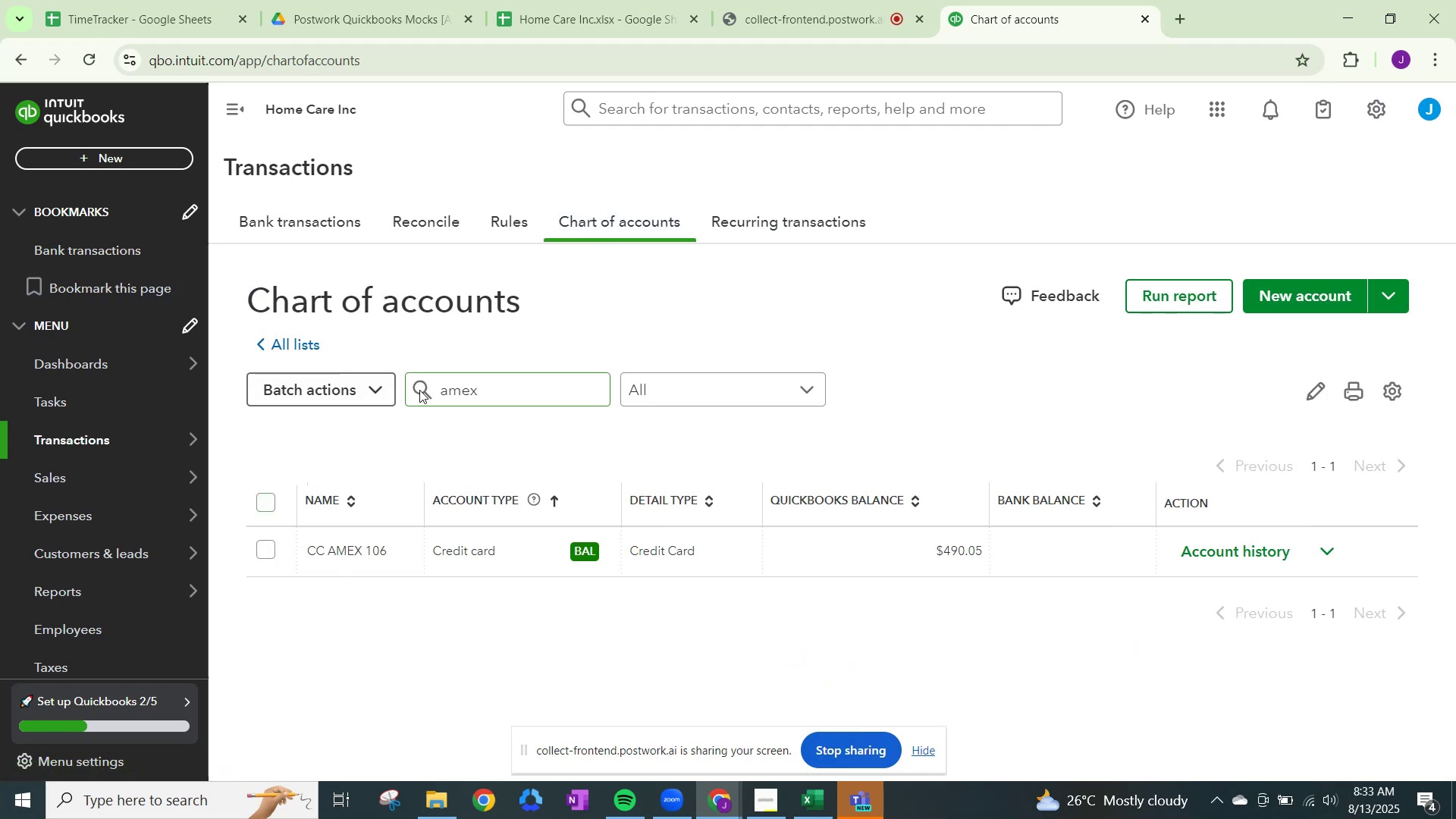 
left_click([441, 388])
 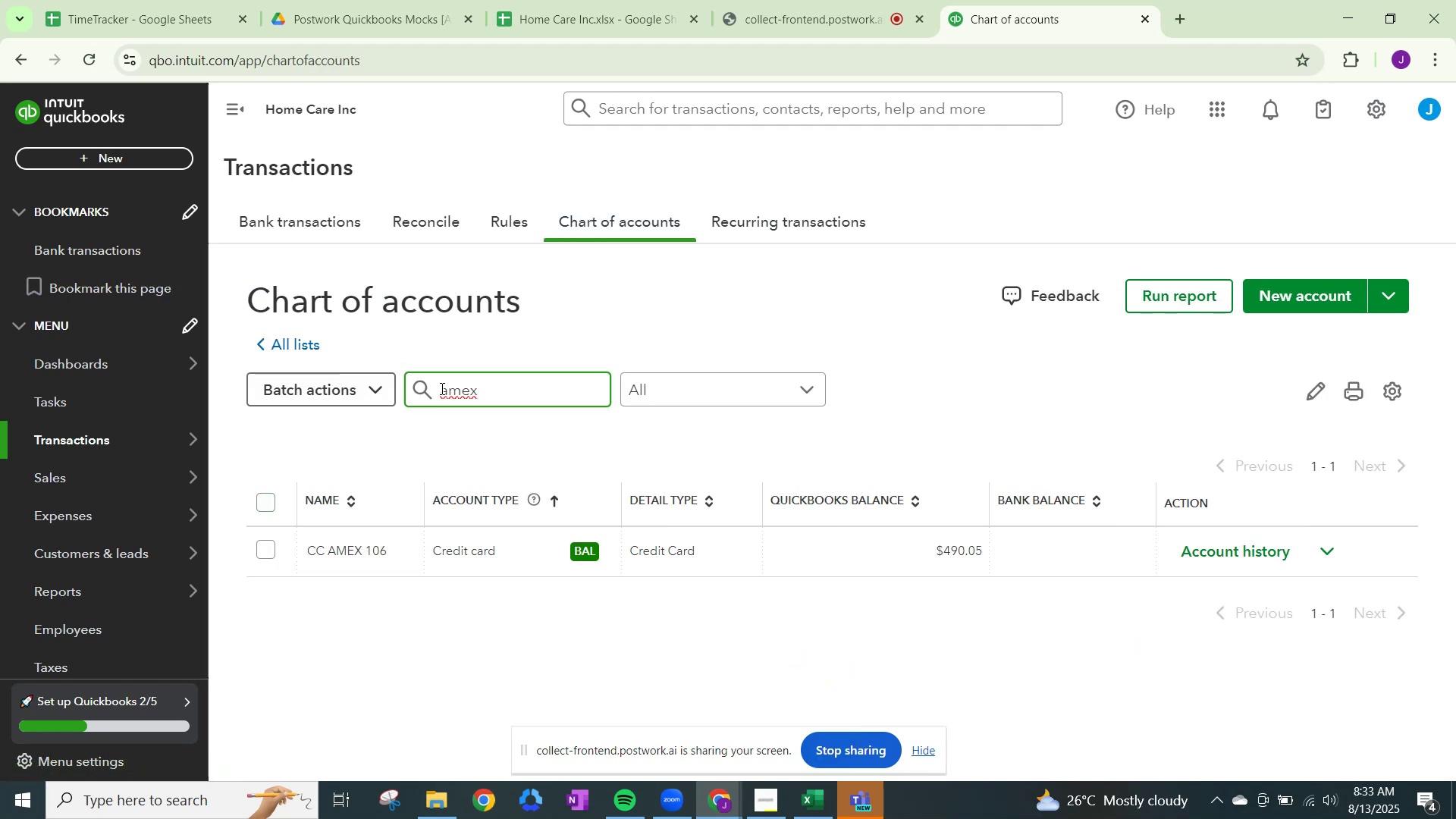 
type(cc )
 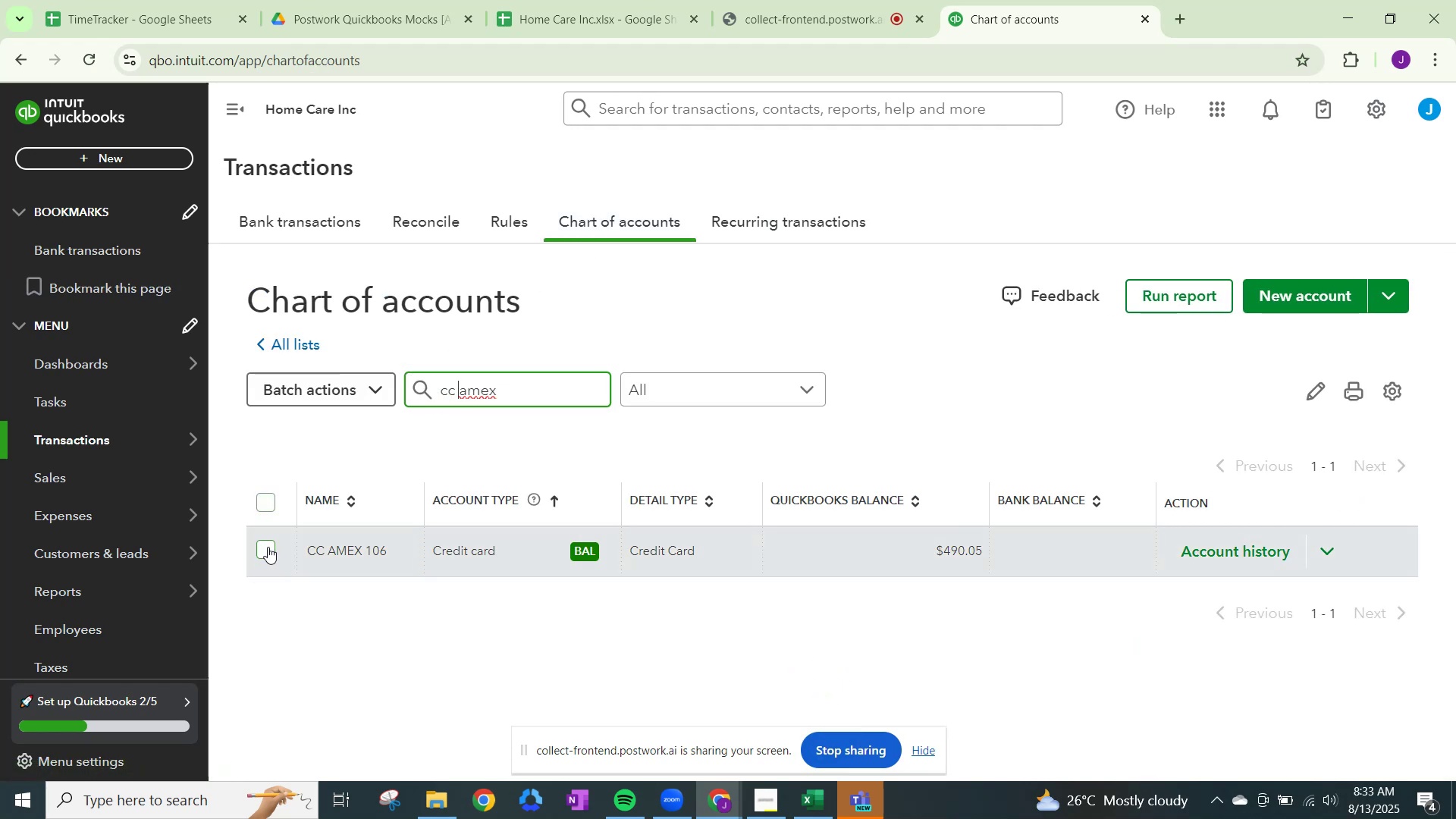 
left_click([268, 547])
 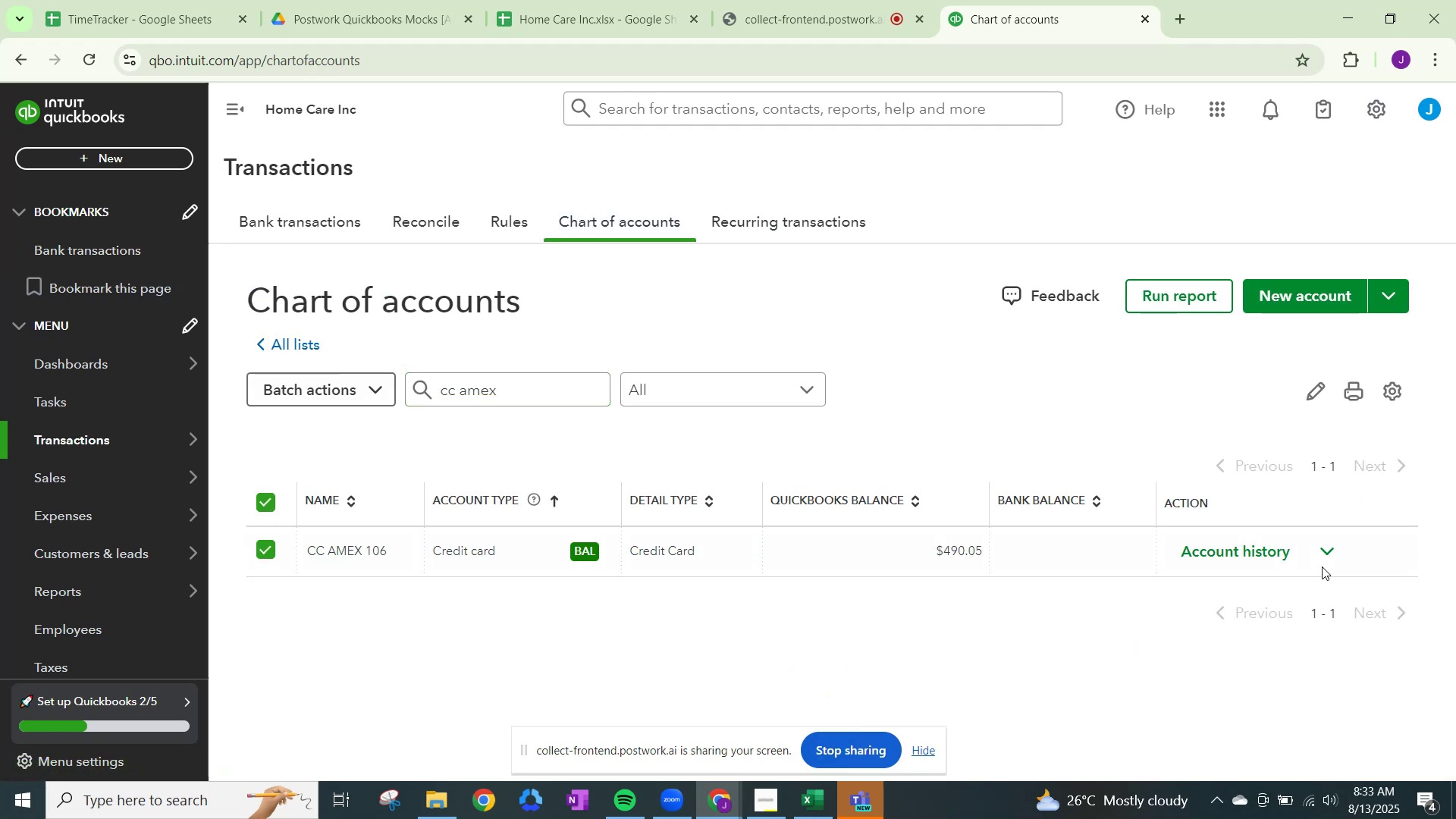 
left_click([1330, 552])
 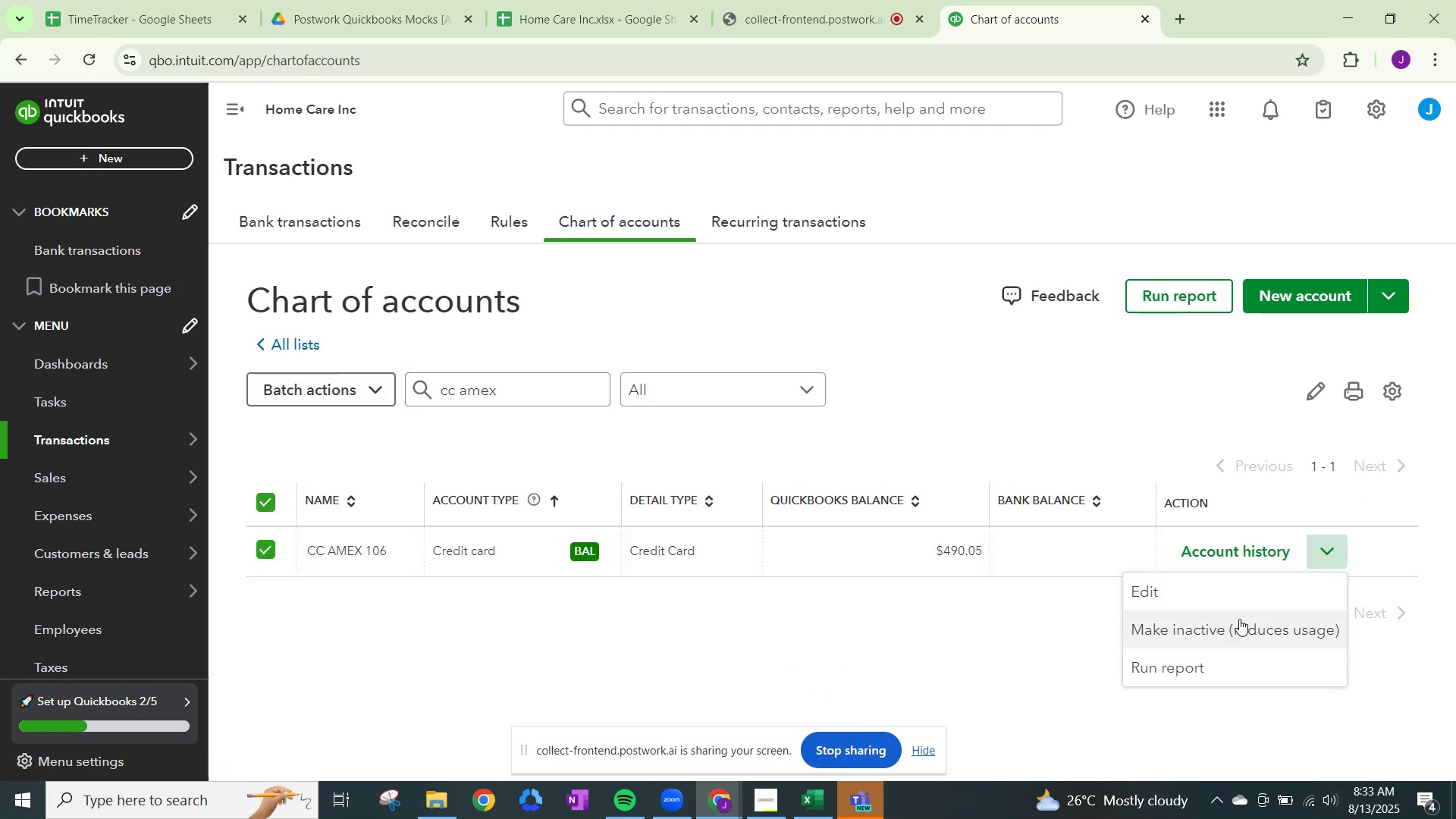 
left_click([1239, 622])
 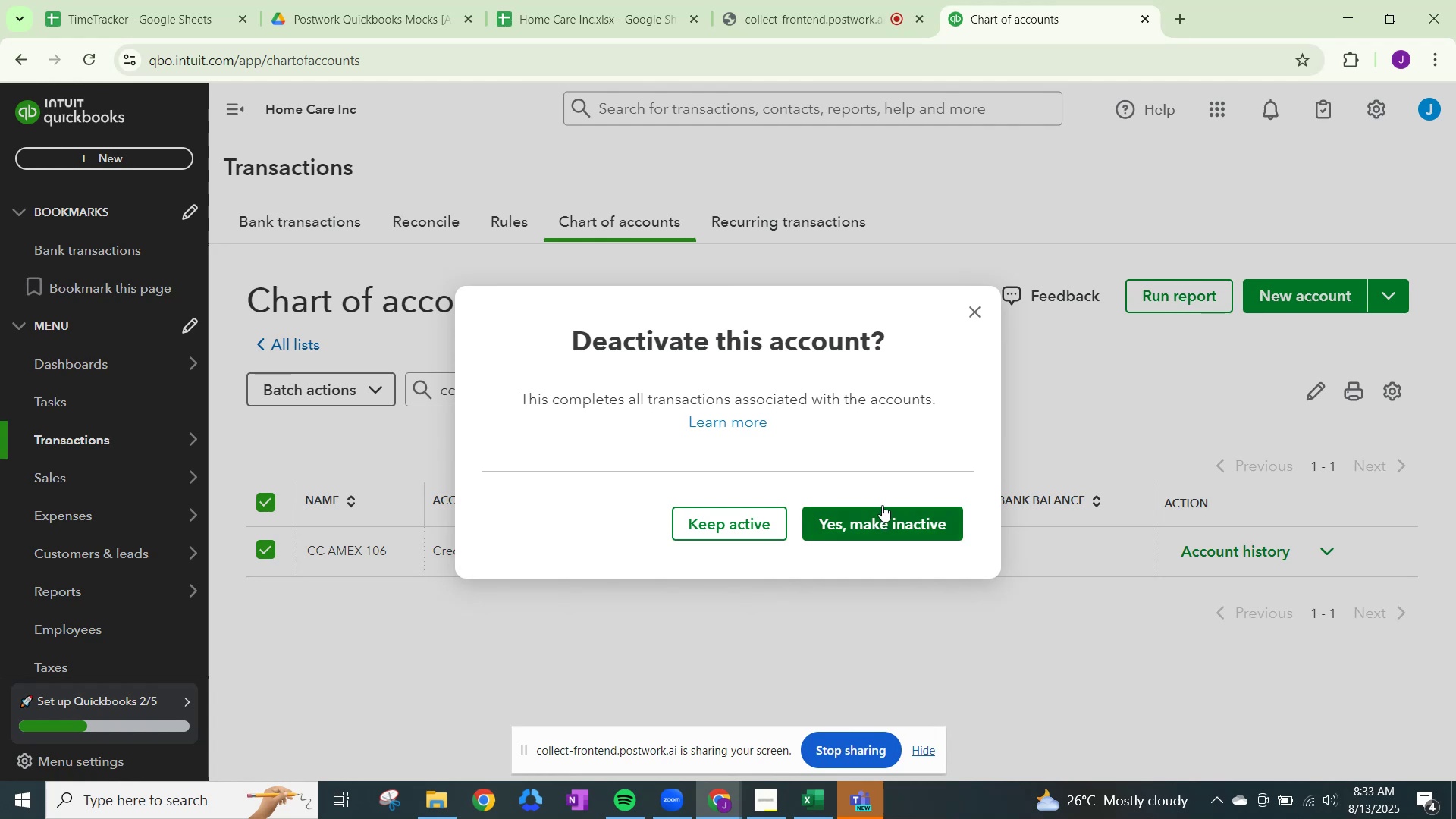 
left_click([900, 522])
 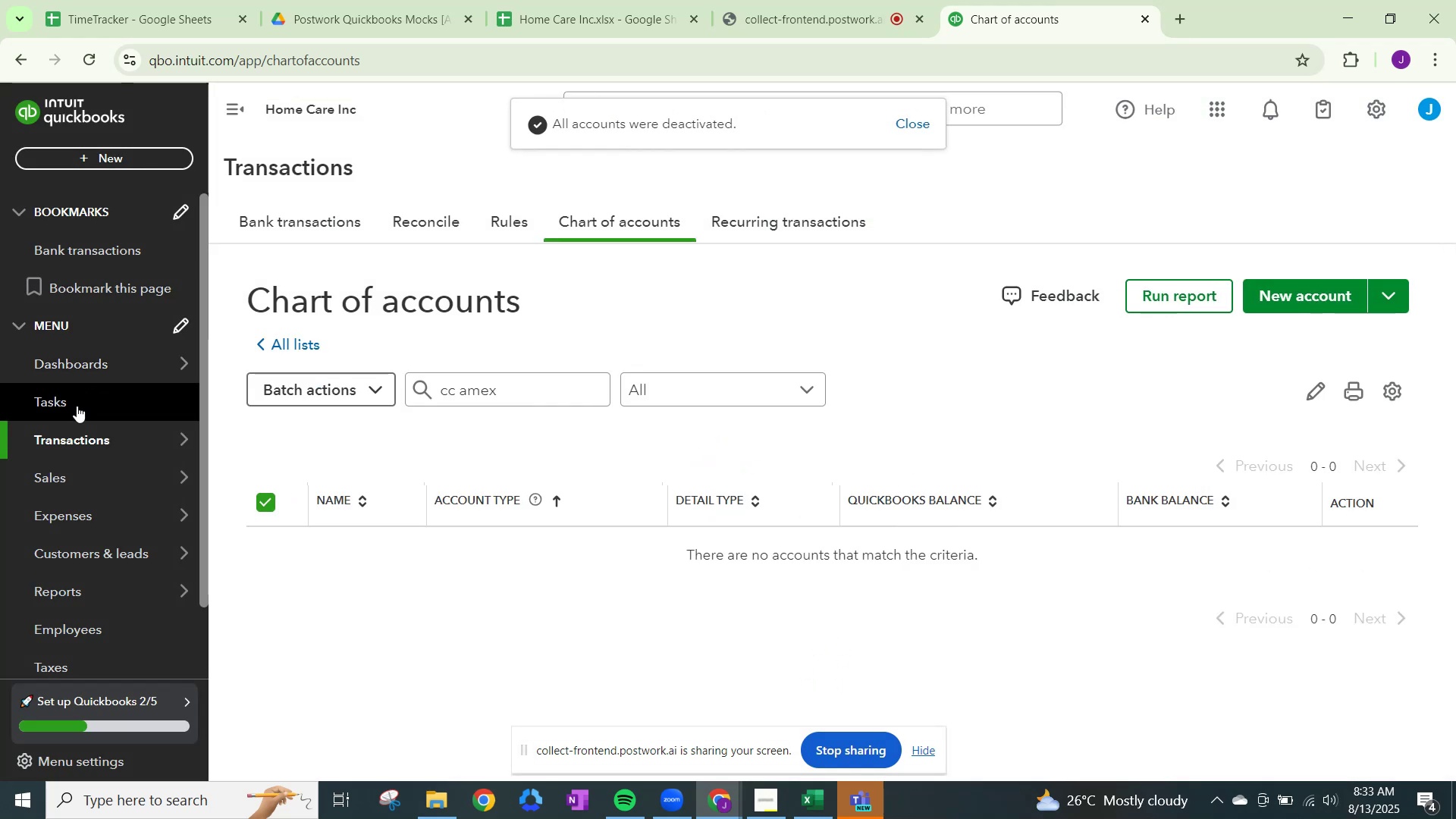 
mouse_move([91, 361])
 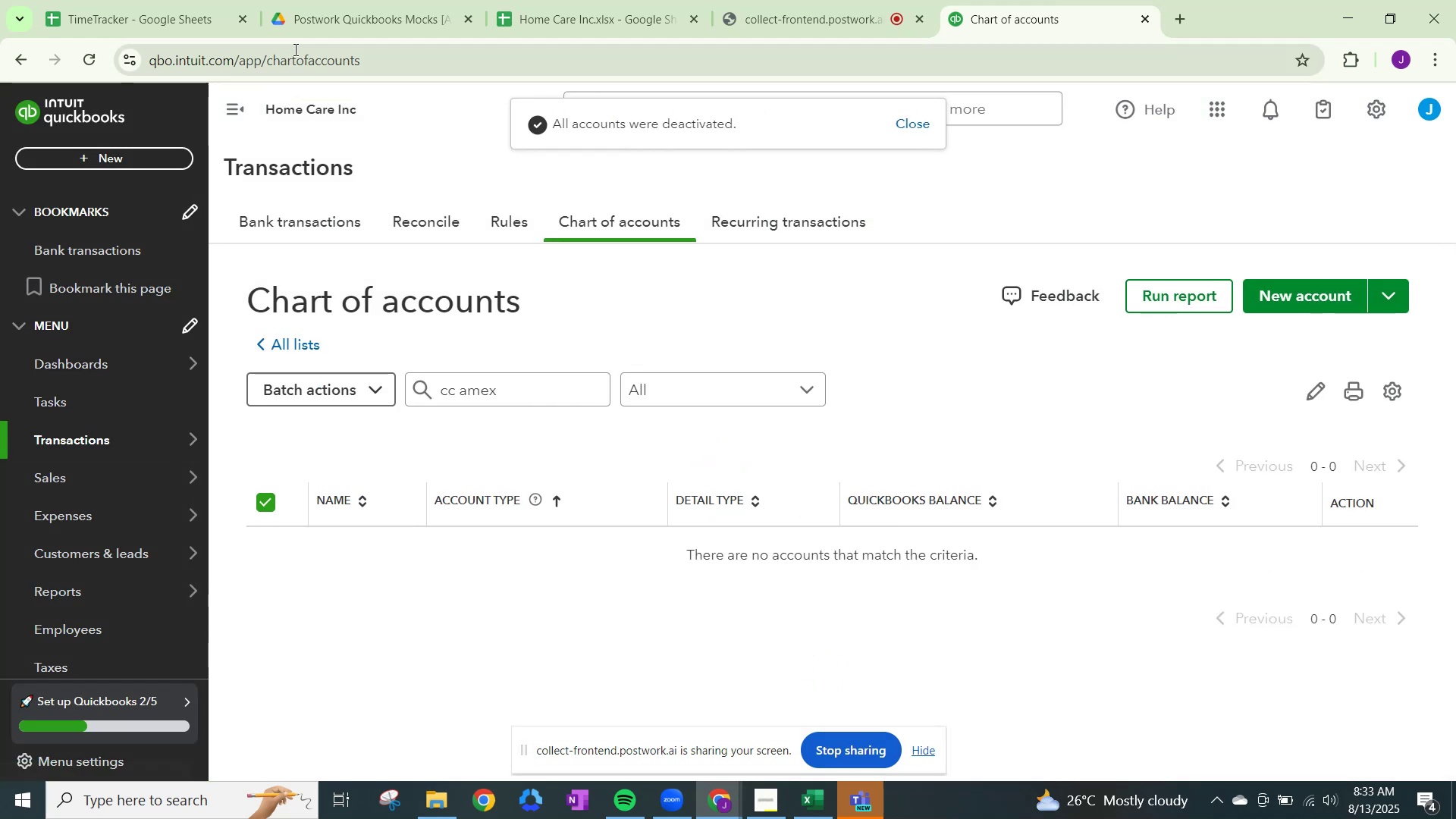 
left_click([295, 49])
 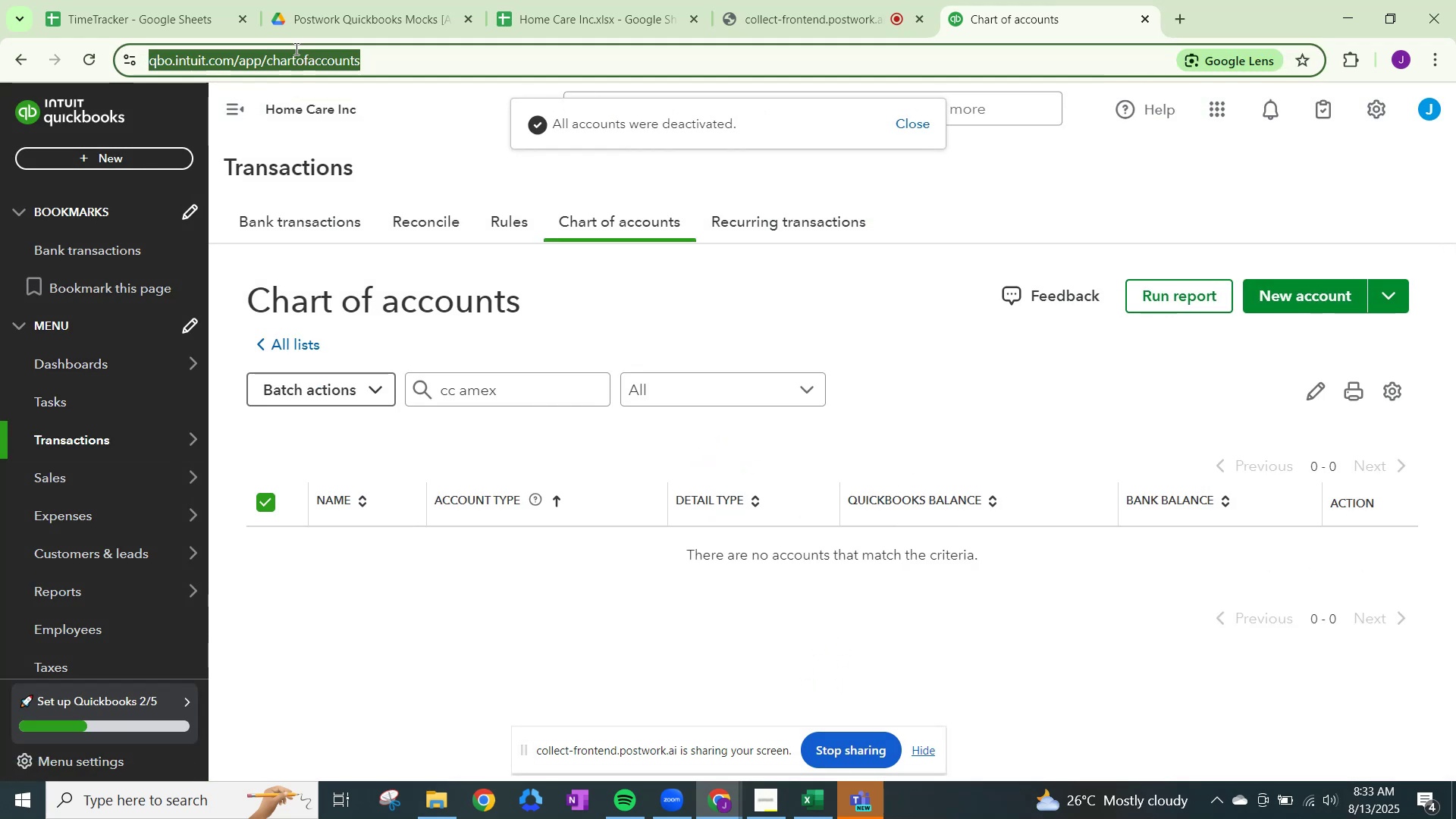 
key(Enter)
 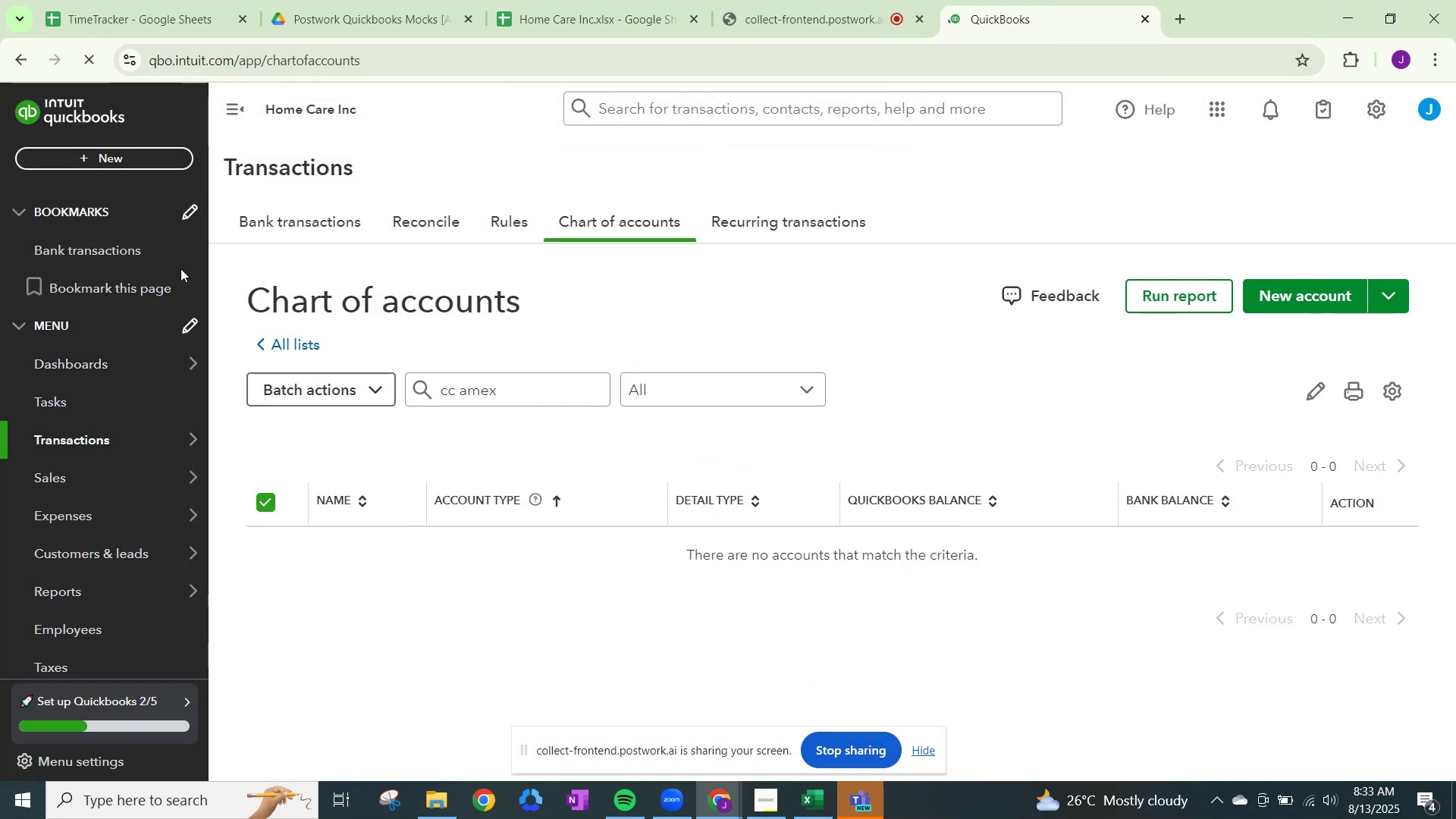 
mouse_move([141, 313])
 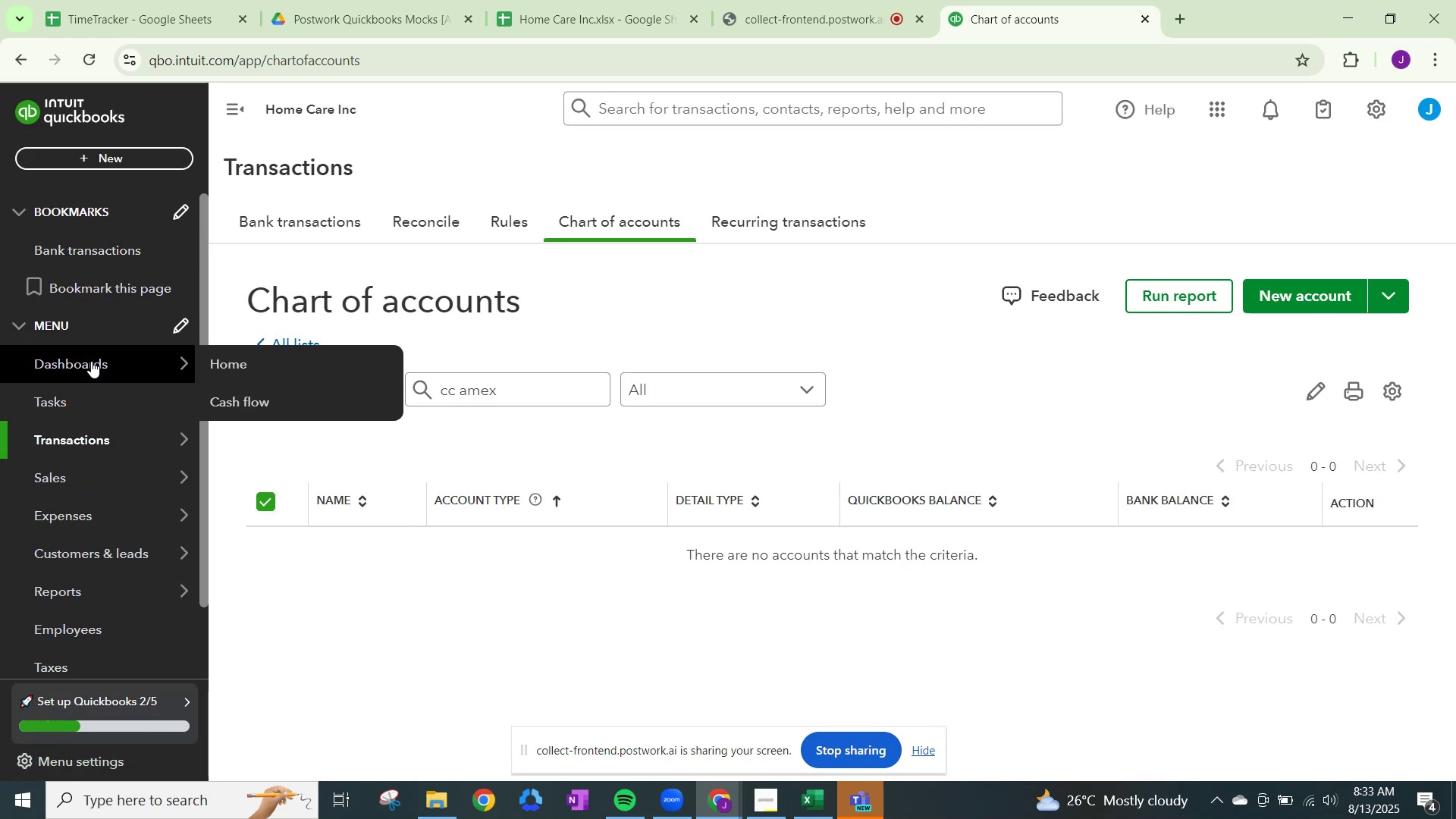 
left_click([91, 361])
 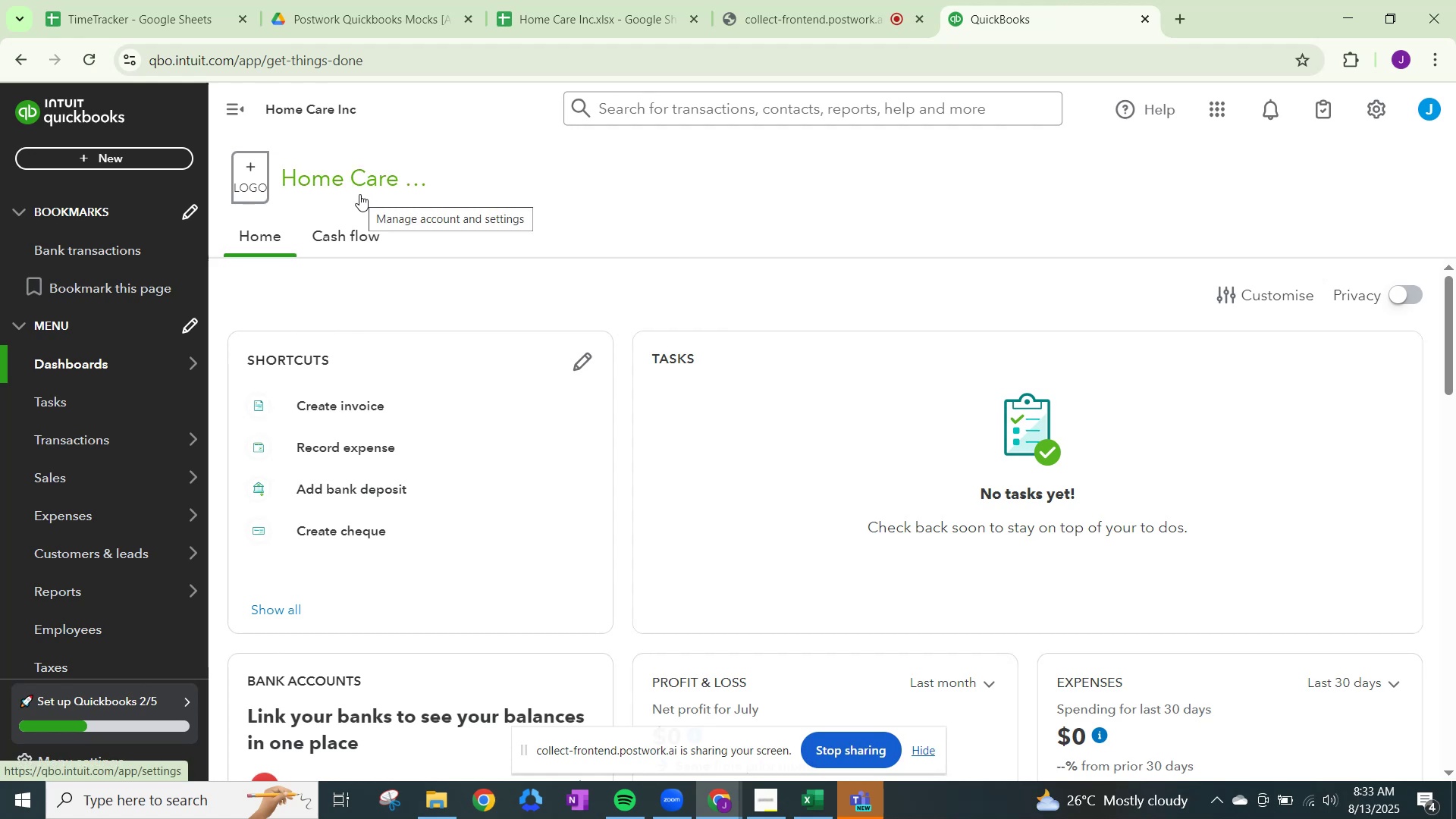 
wait(14.14)
 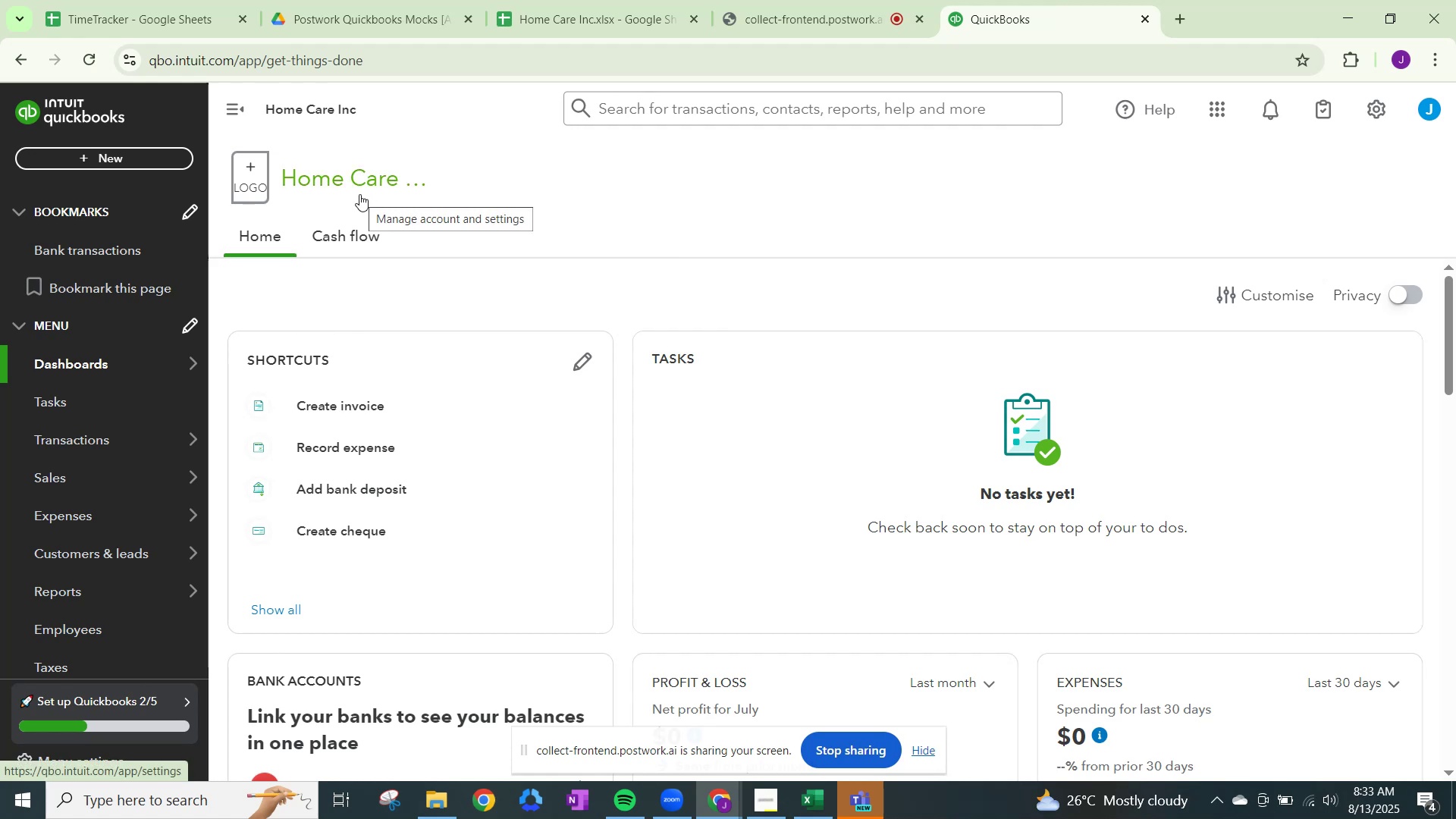 
mouse_move([819, 780])
 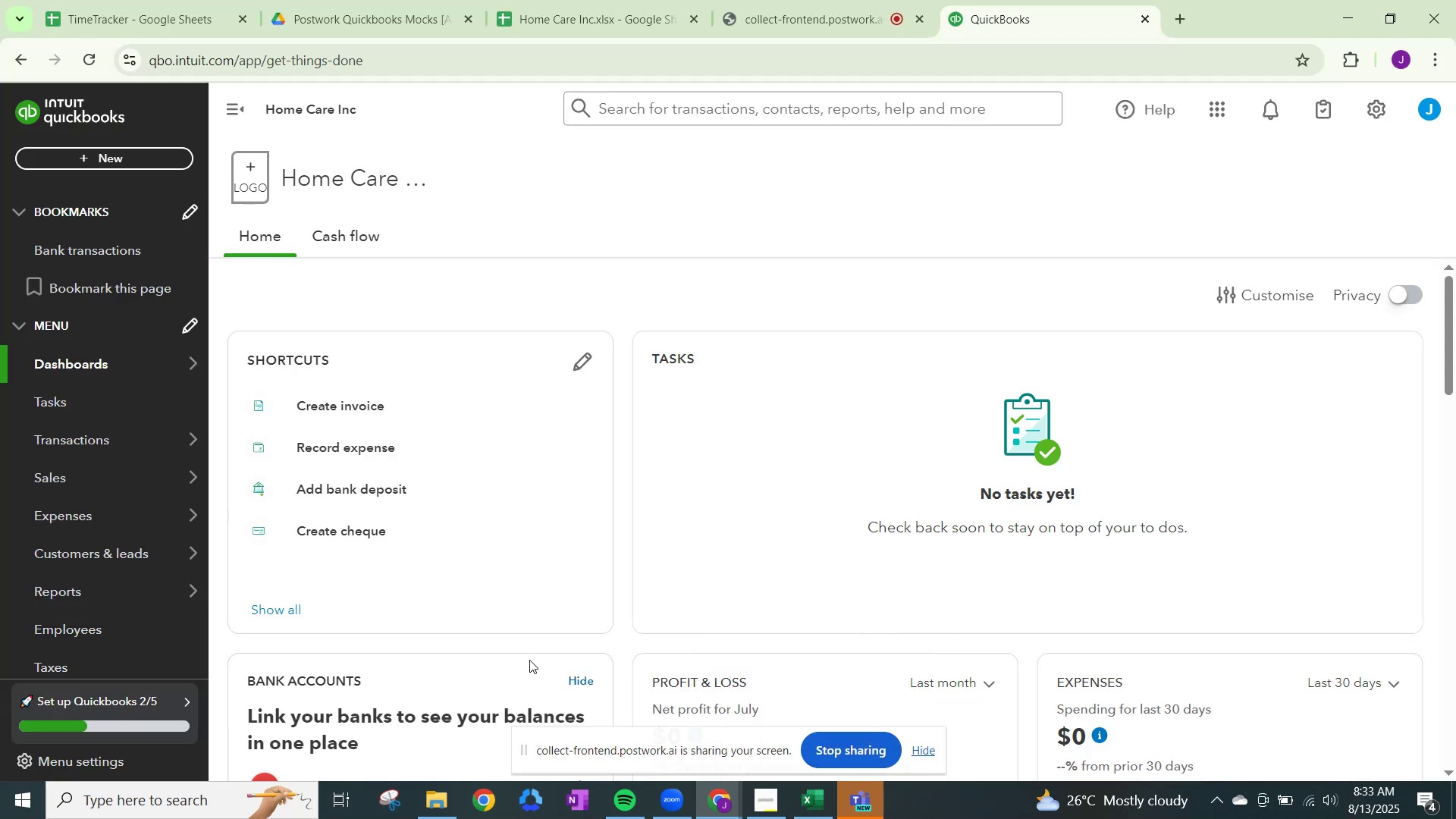 
wait(8.3)
 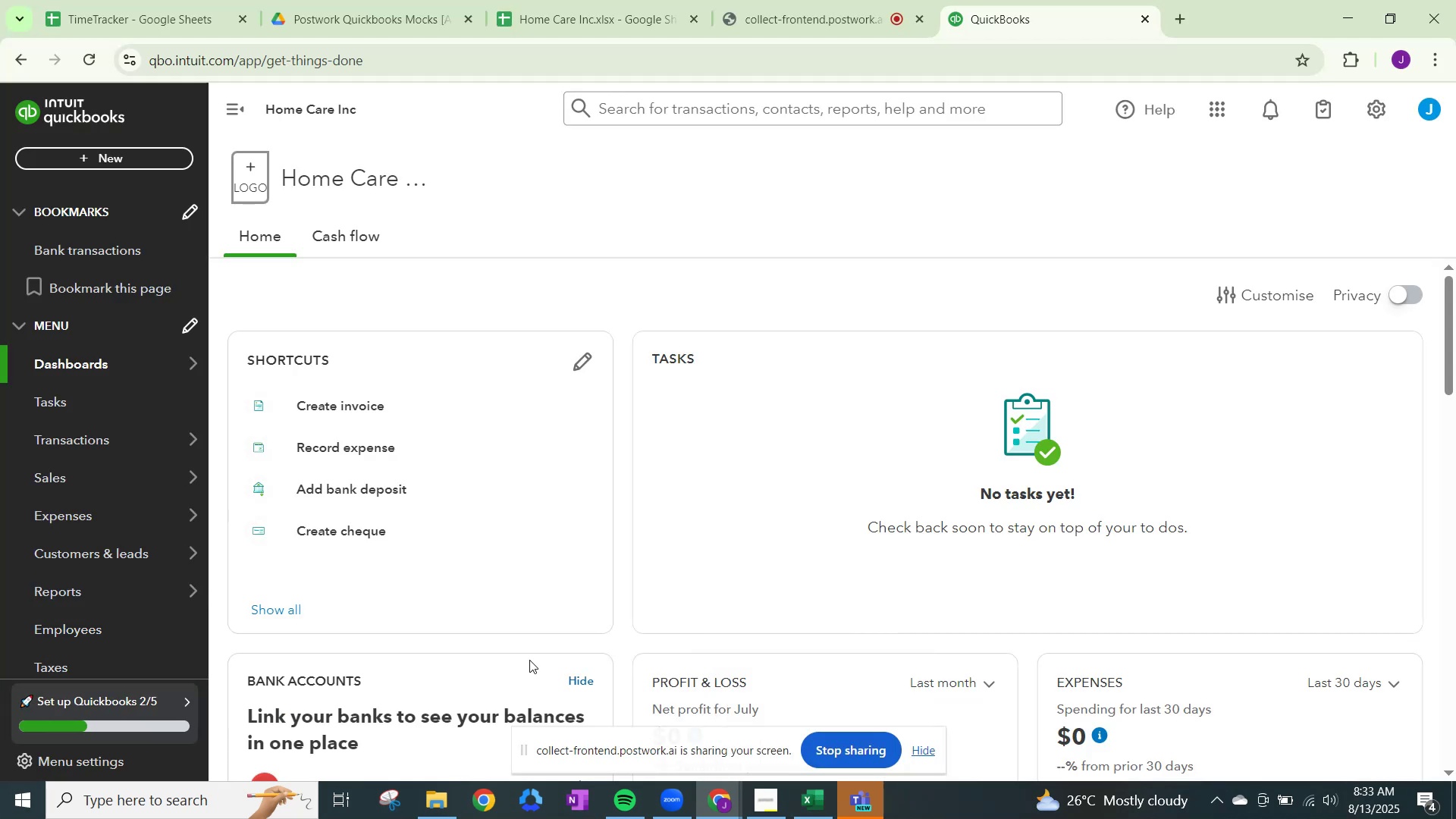 
left_click([255, 552])
 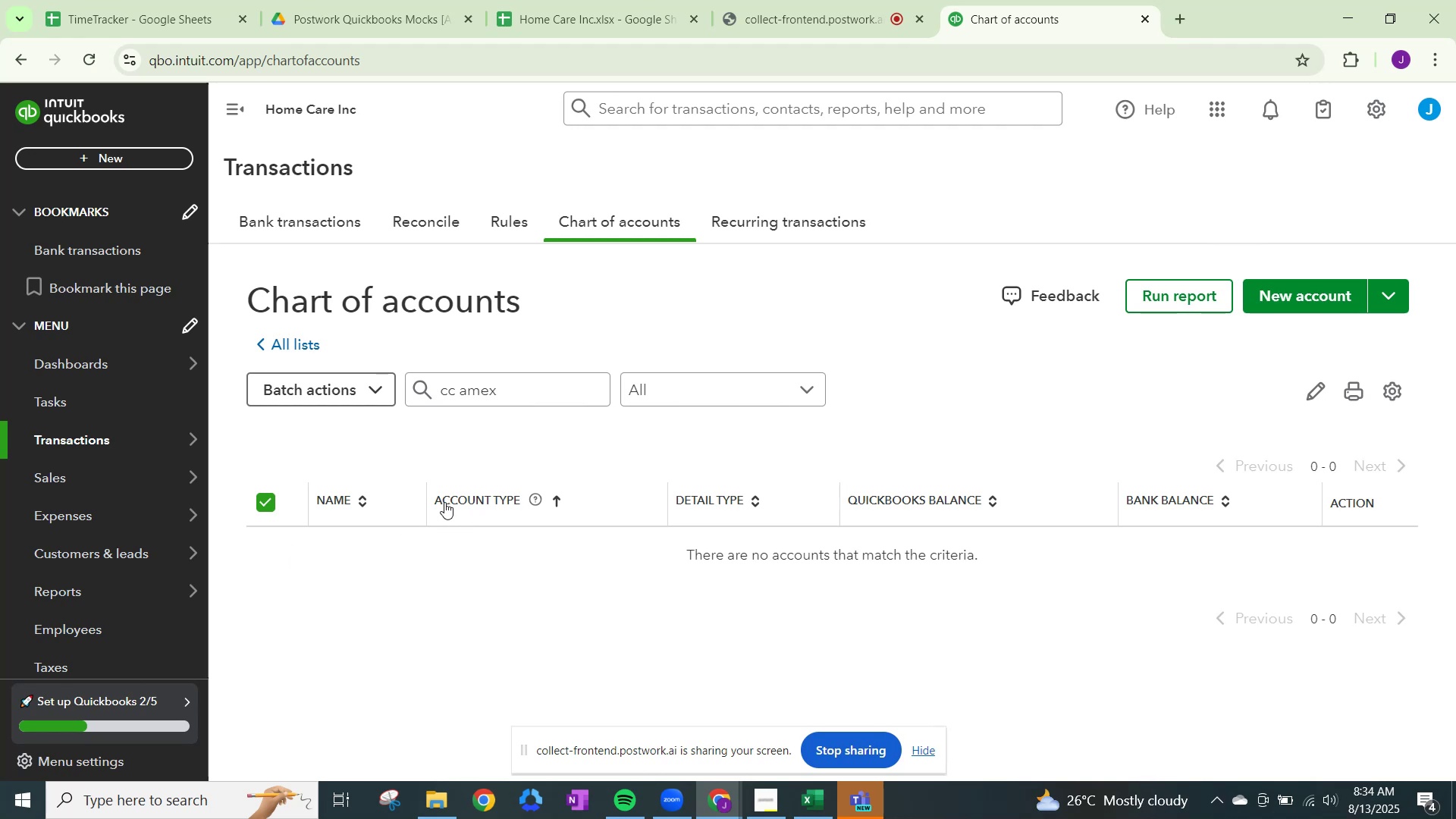 
wait(10.13)
 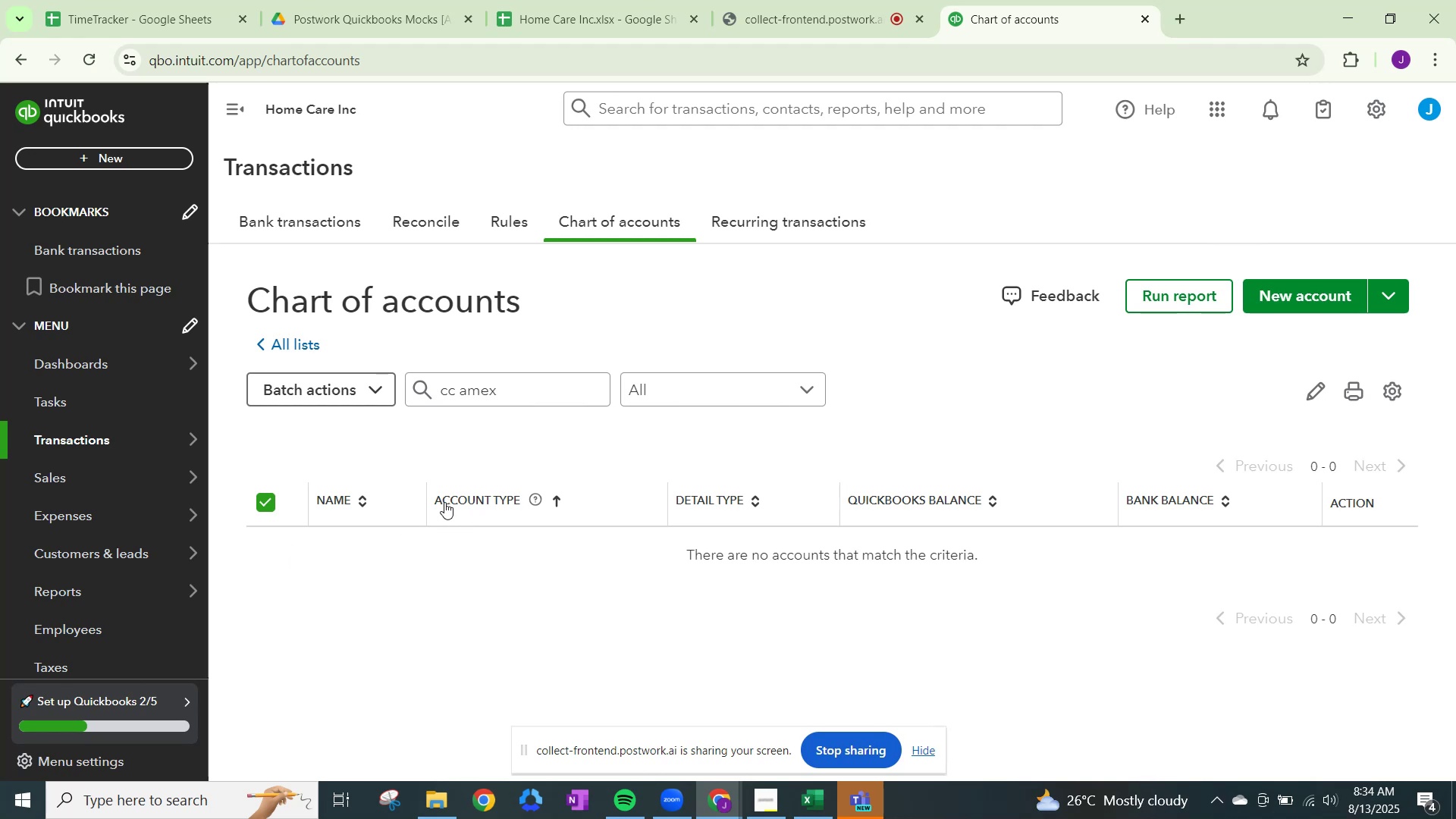 
scroll: coordinate [604, 527], scroll_direction: down, amount: 1.0
 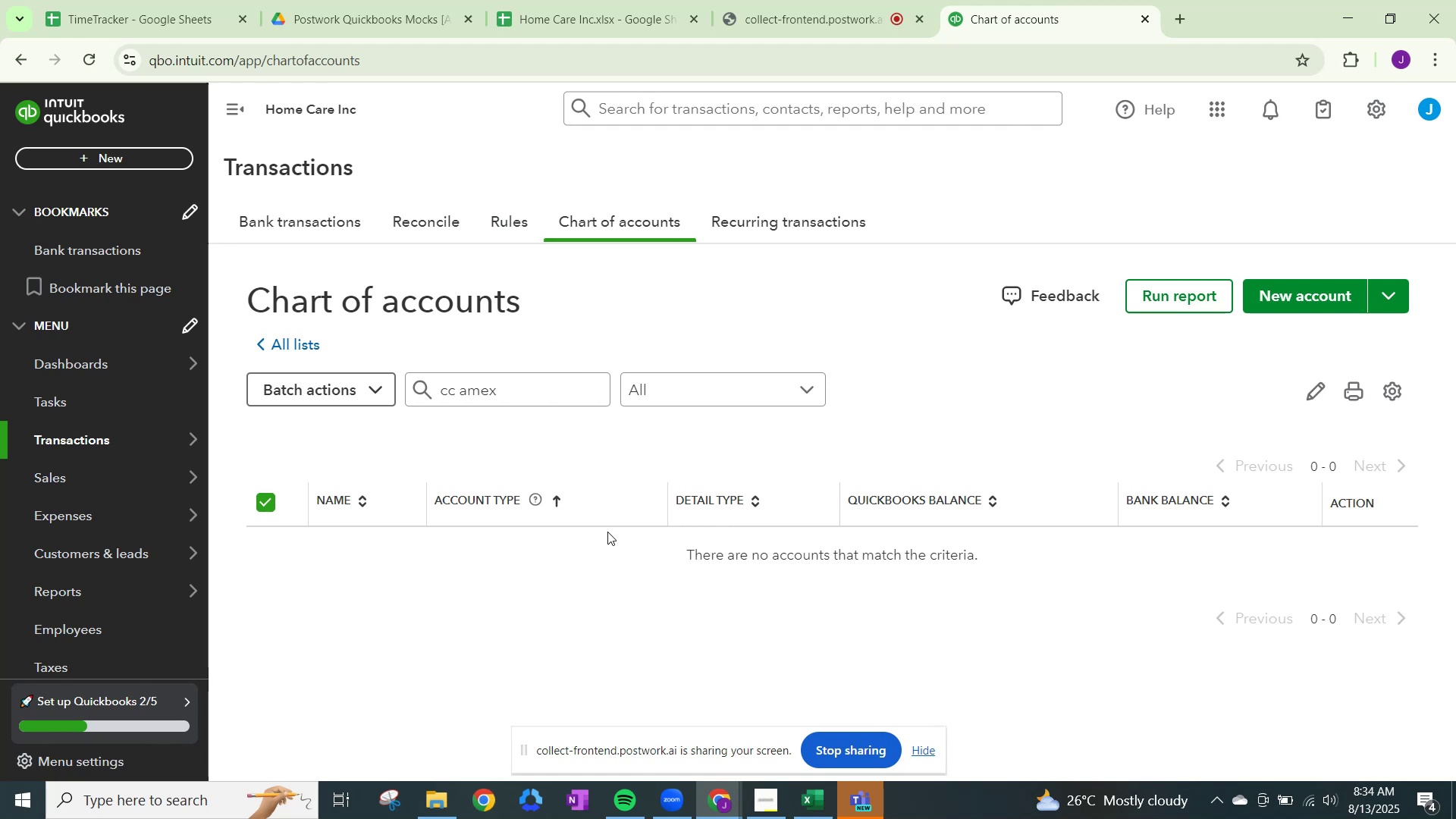 
left_click_drag(start_coordinate=[517, 392], to_coordinate=[385, 375])
 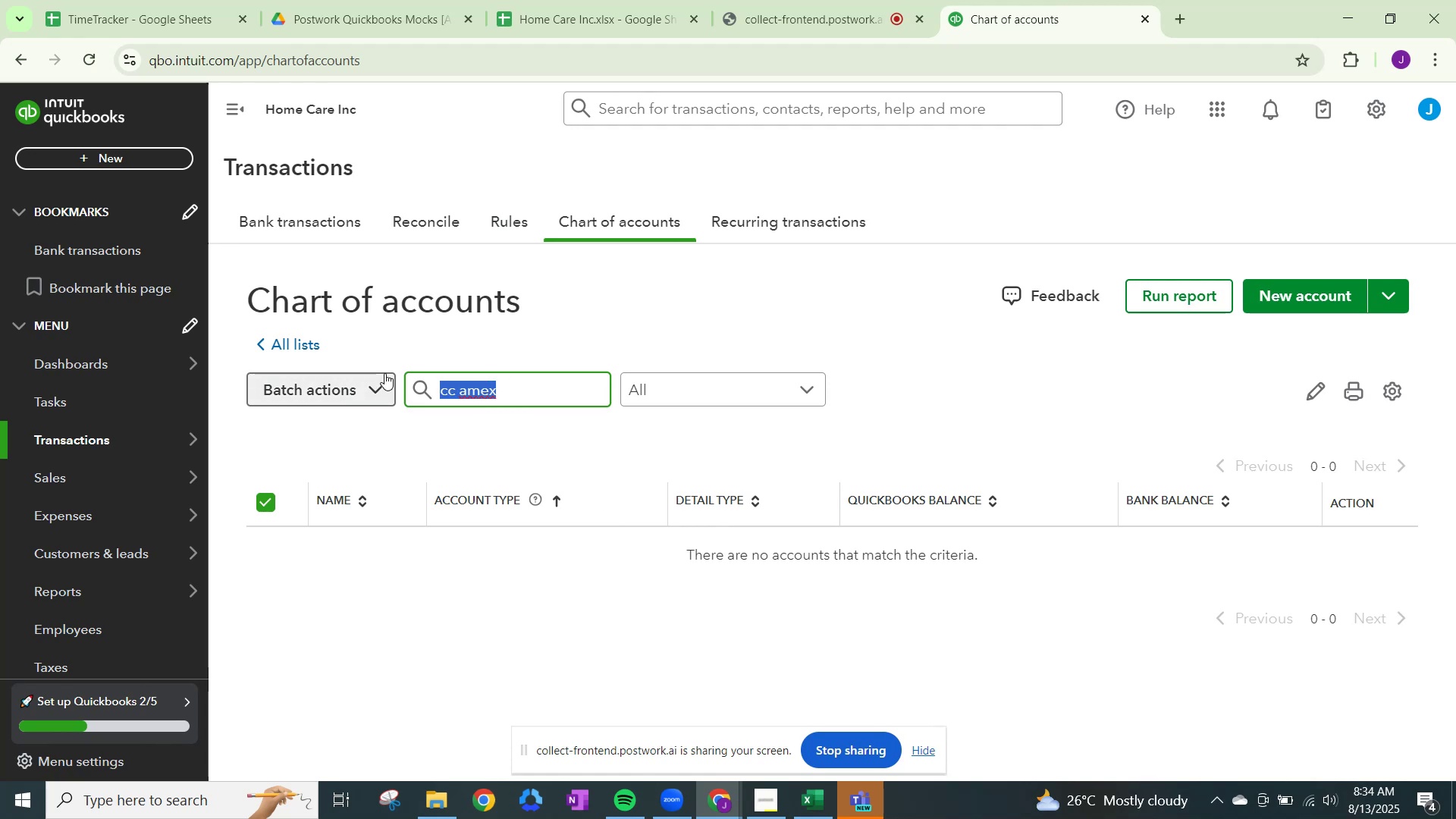 
key(Backspace)
 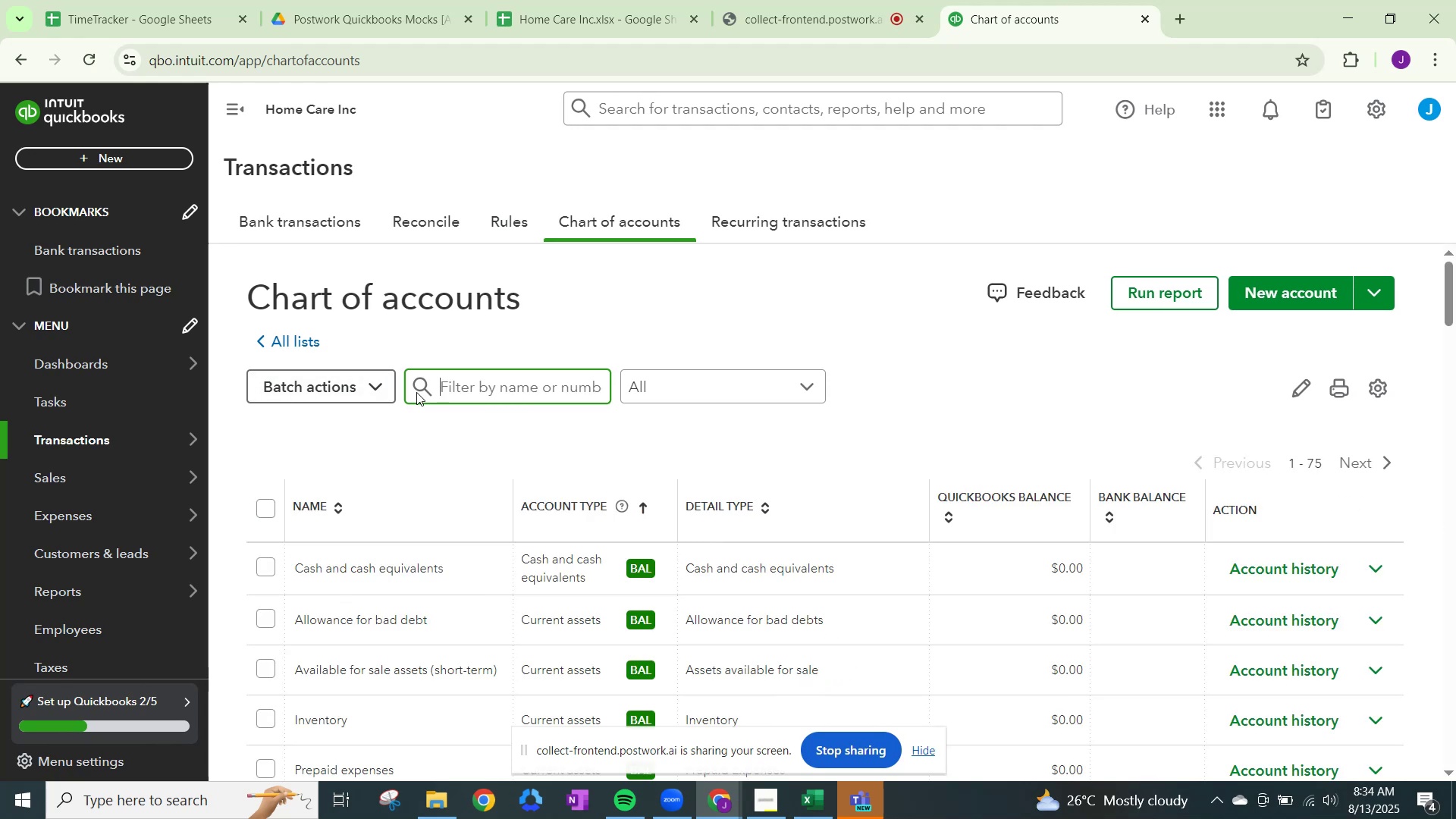 
wait(11.47)
 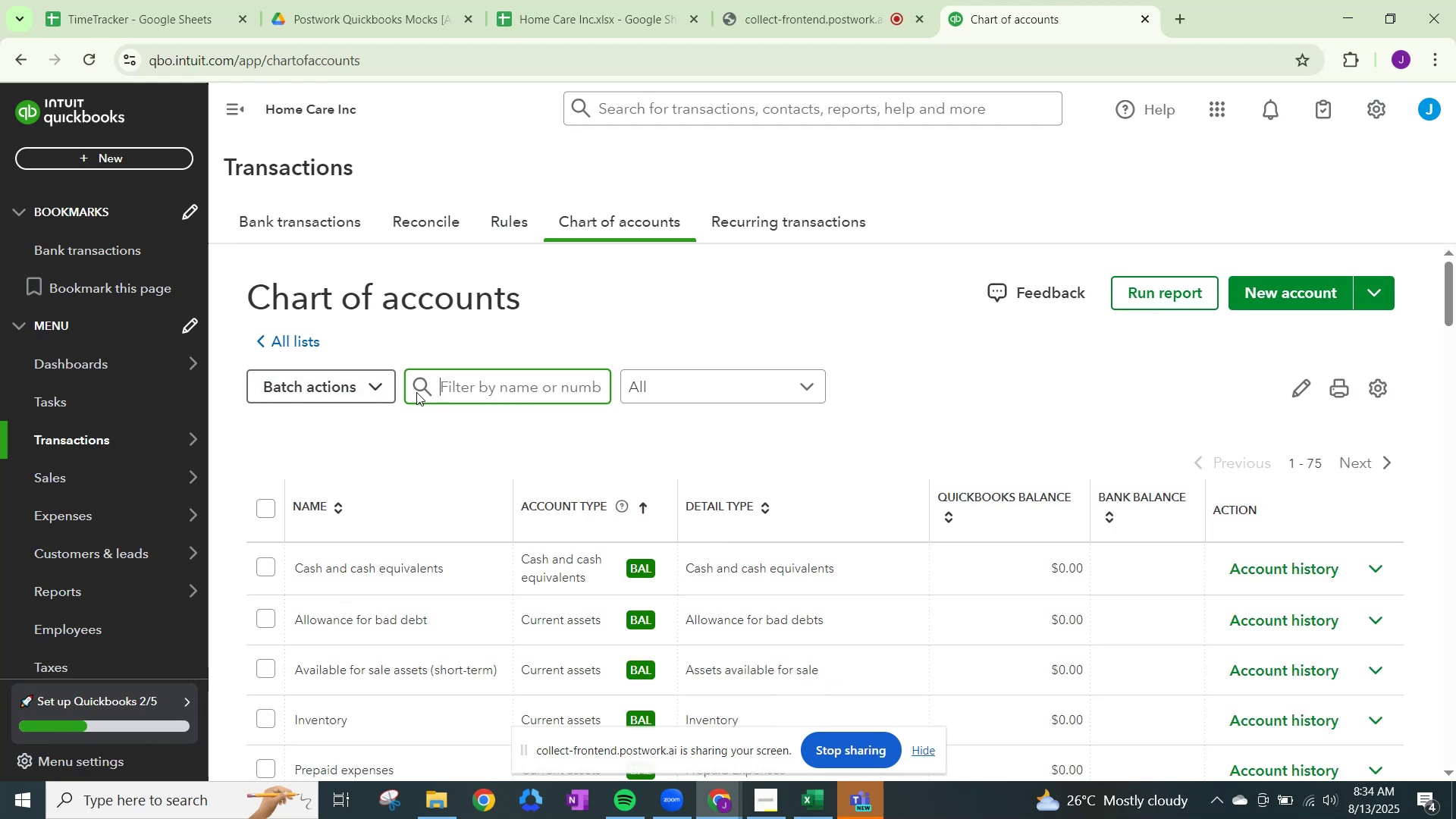 
left_click([1317, 284])
 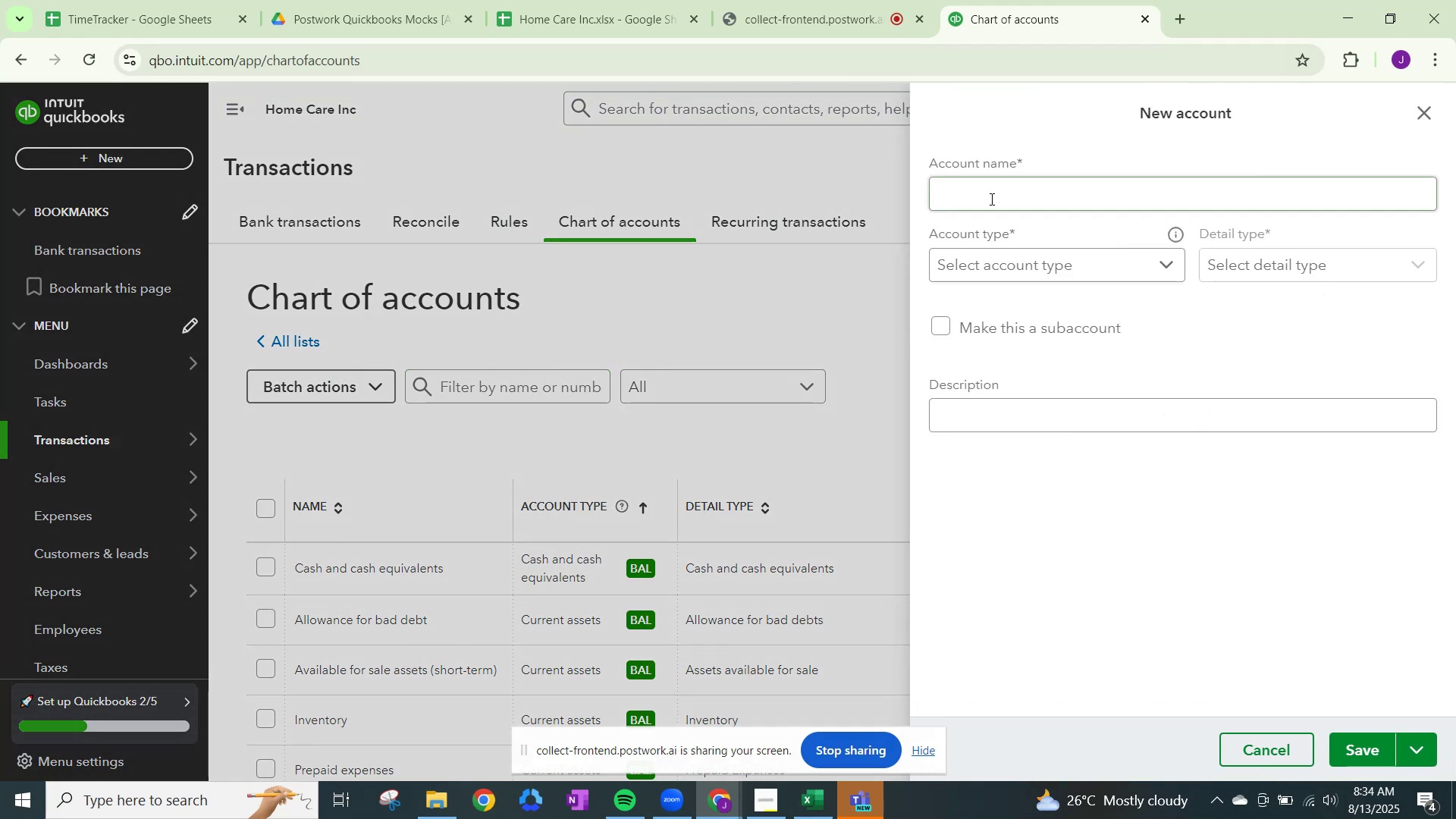 
left_click([990, 196])
 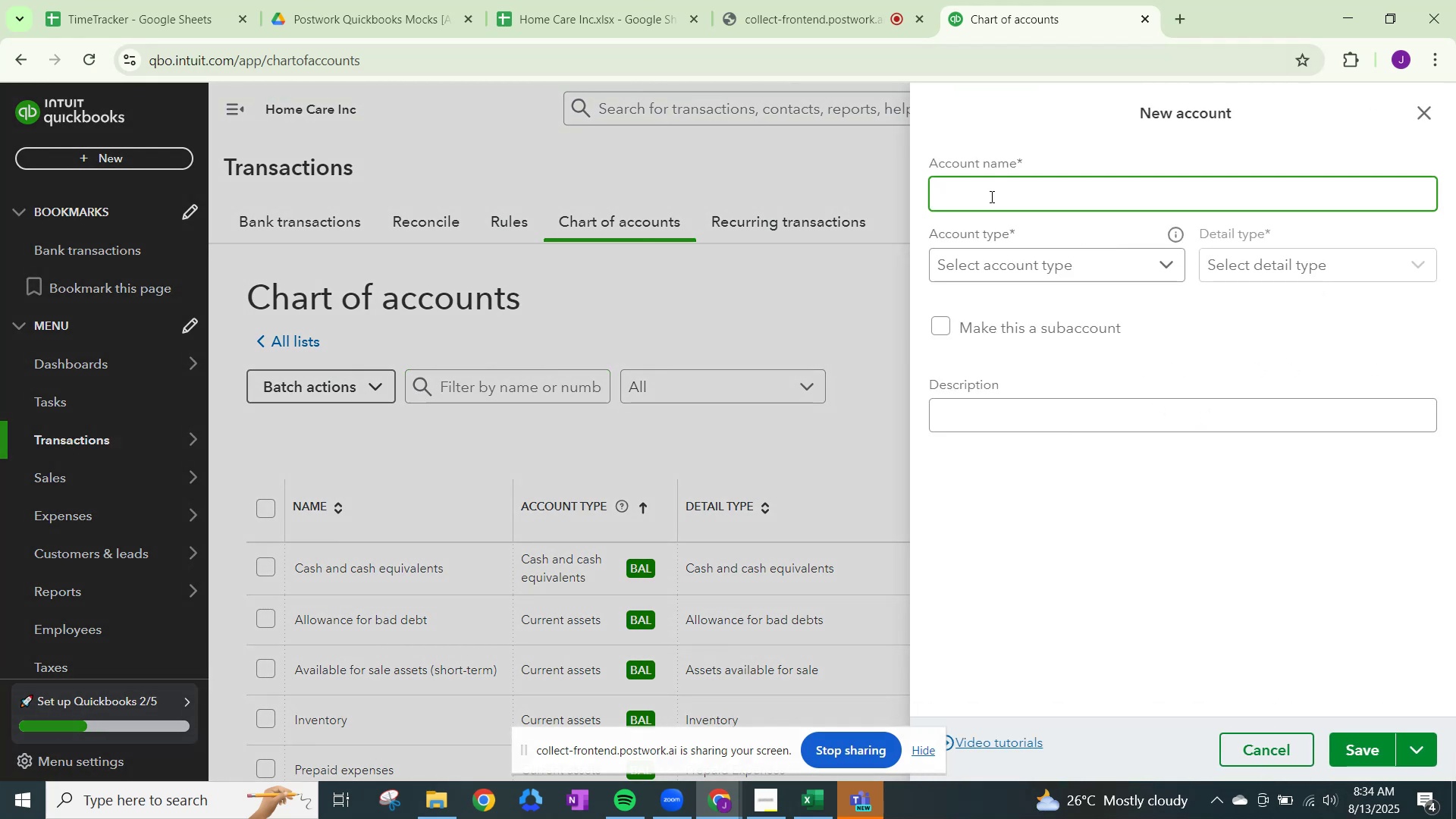 
type(Chase )
 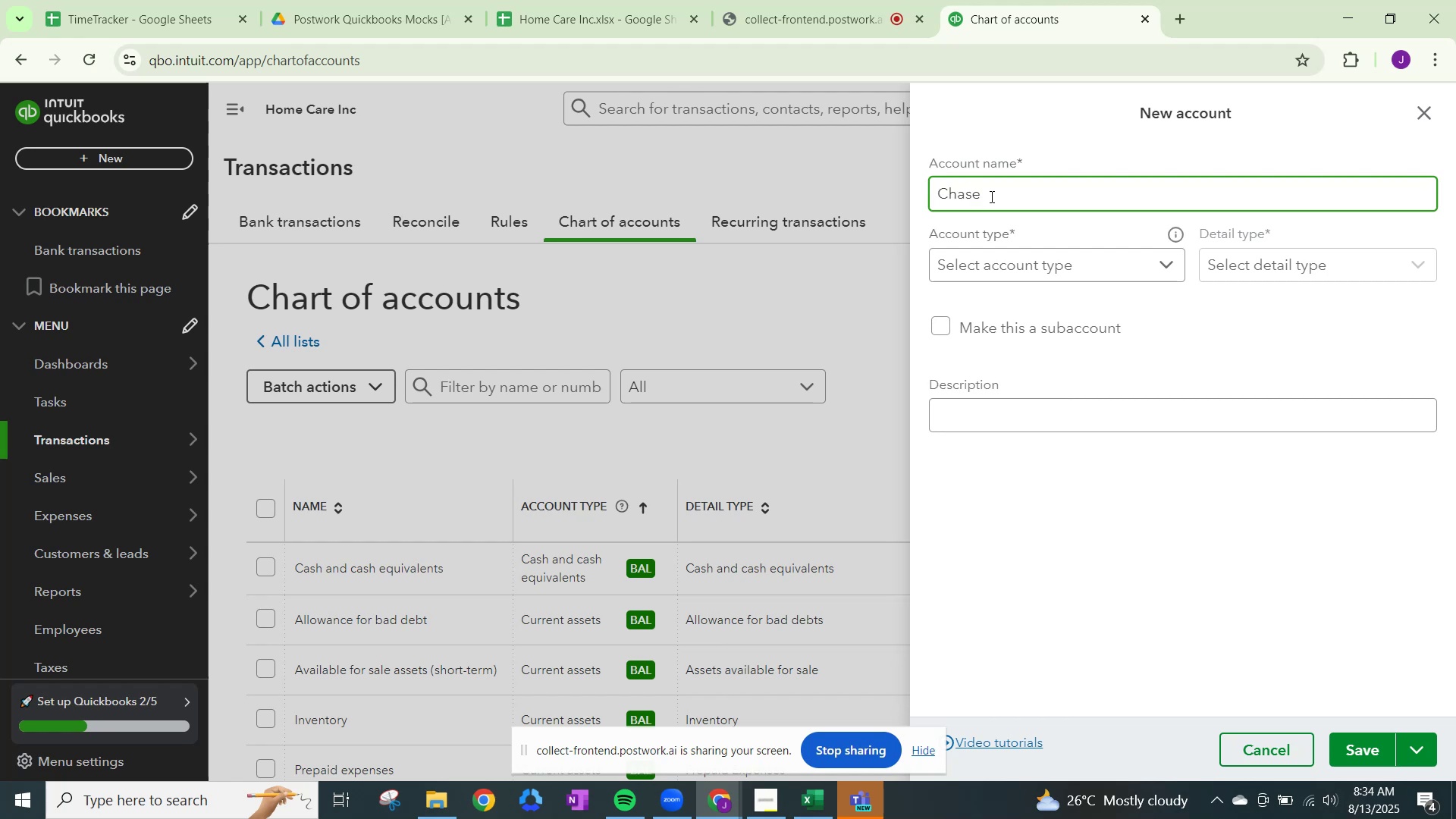 
key(Shift+9)
 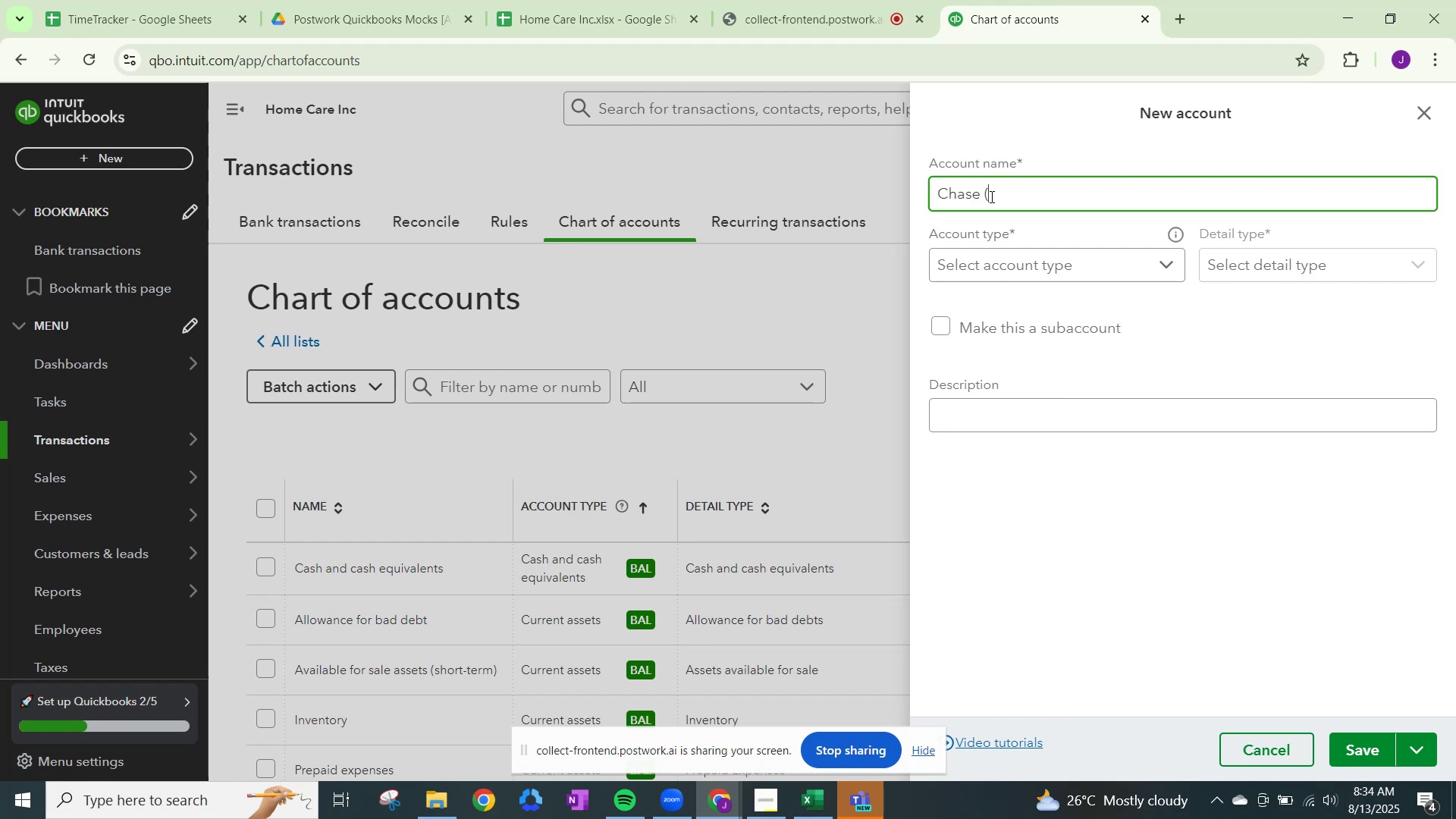 
key(Numpad1)
 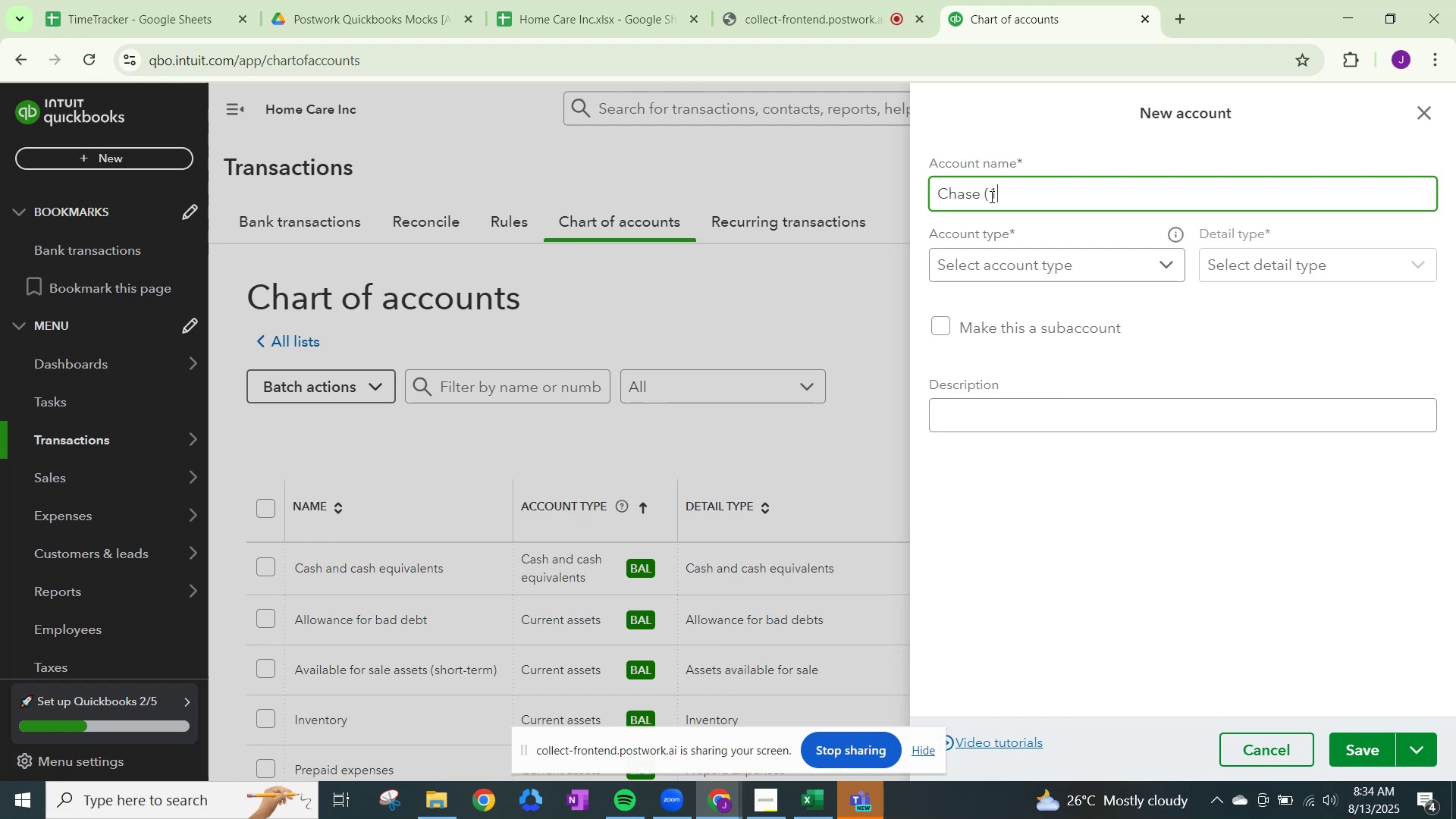 
key(Numpad3)
 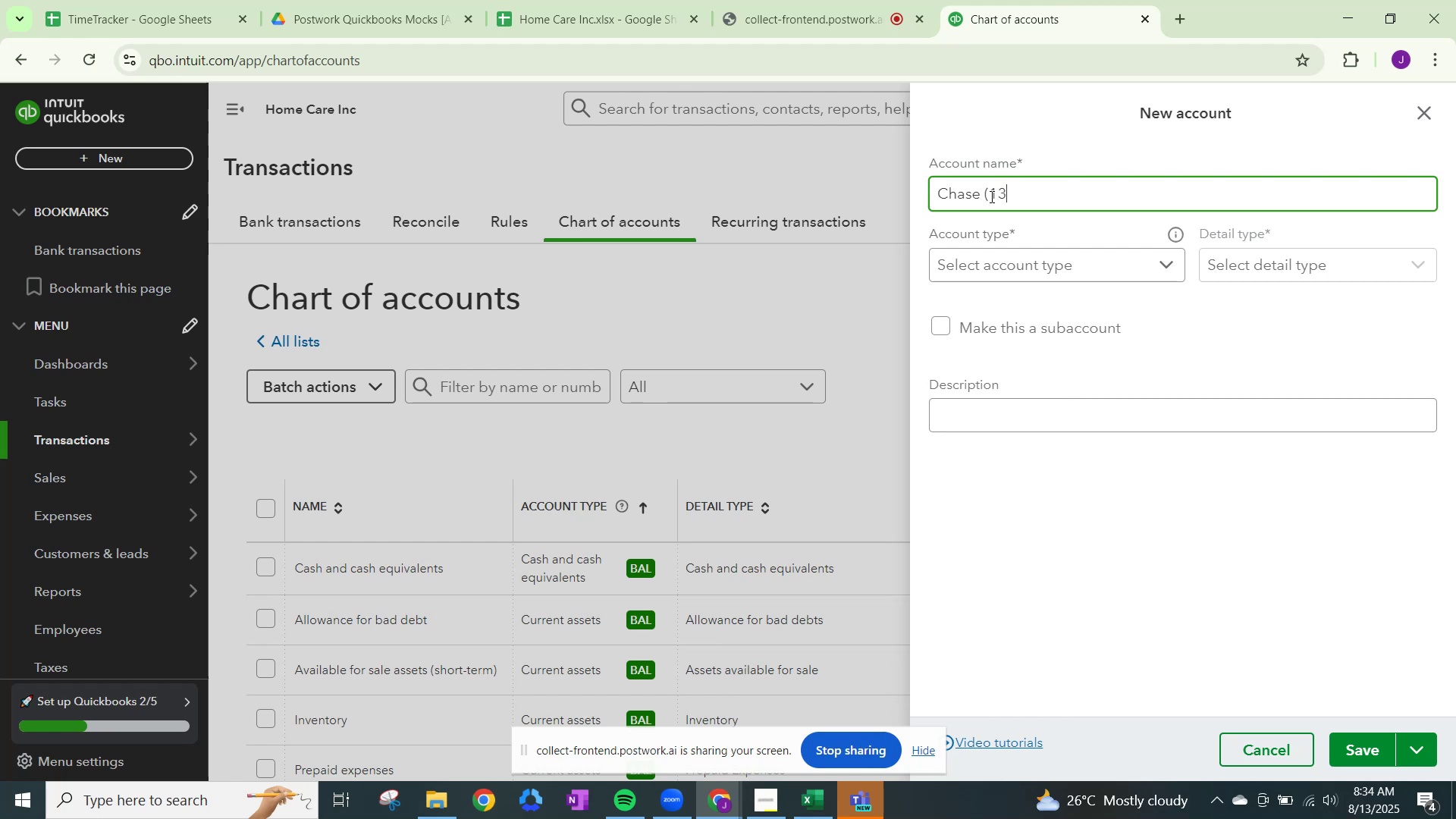 
key(Numpad5)
 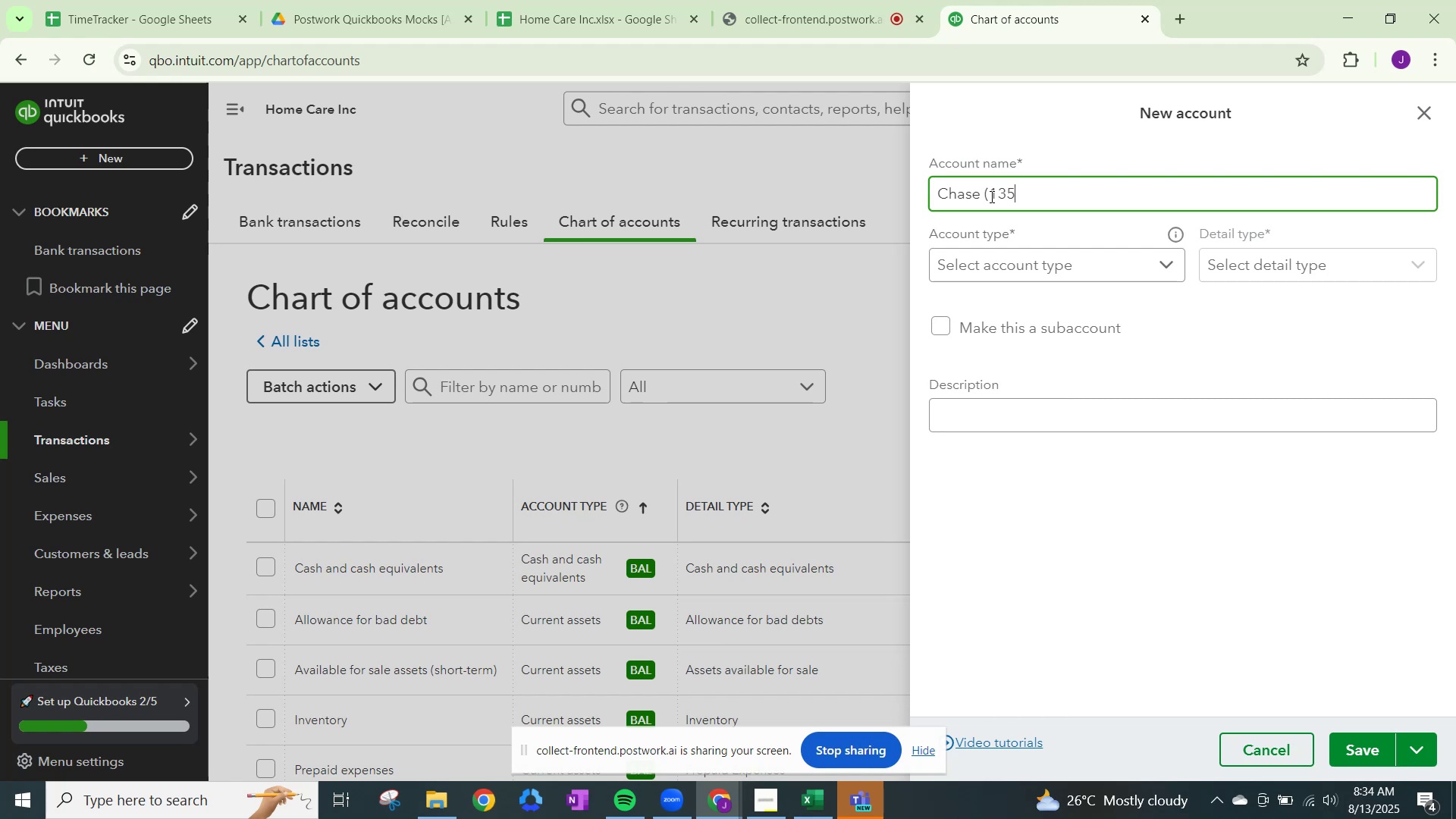 
key(Numpad8)
 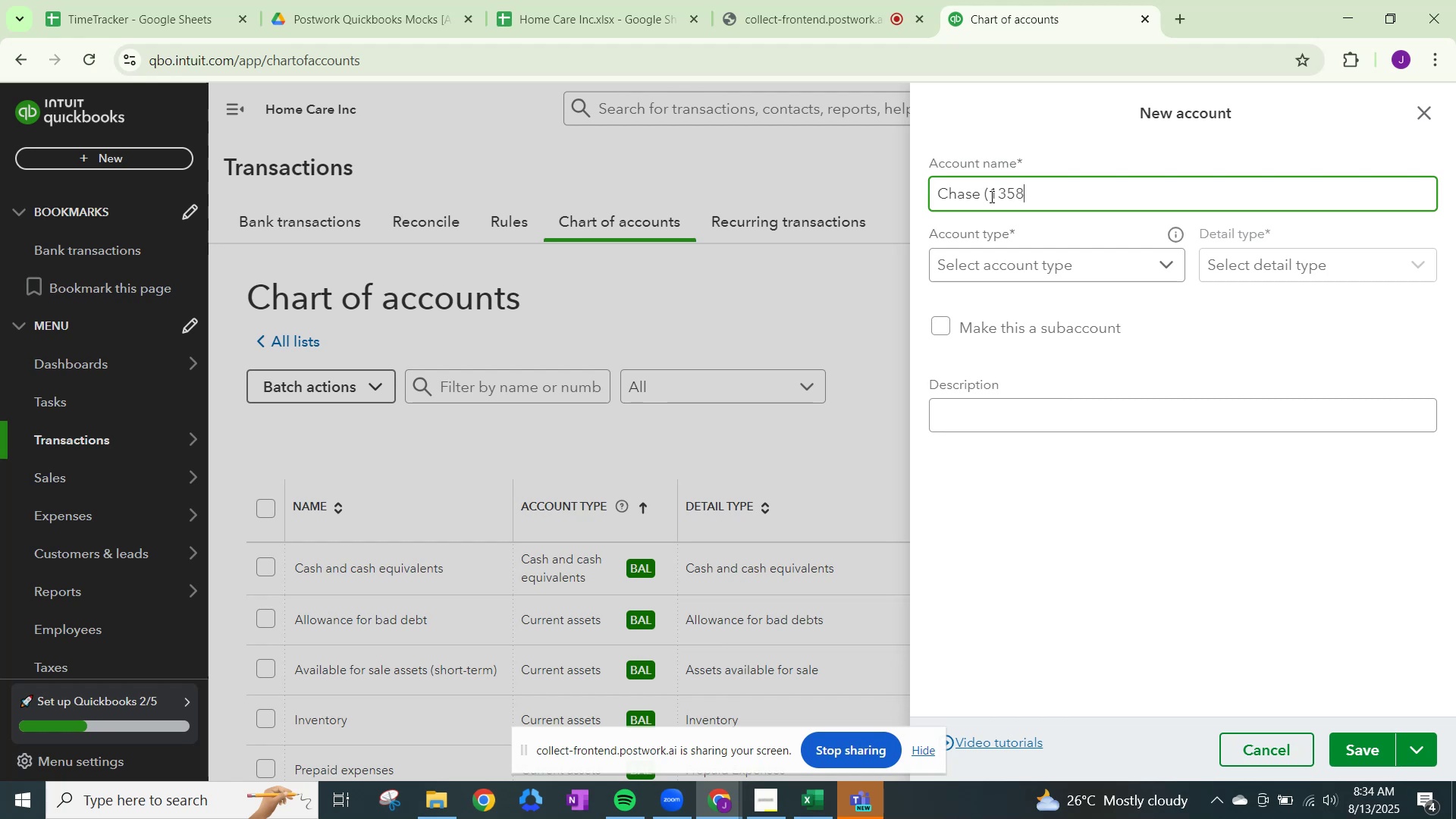 
hold_key(key=ShiftLeft, duration=3.61)
 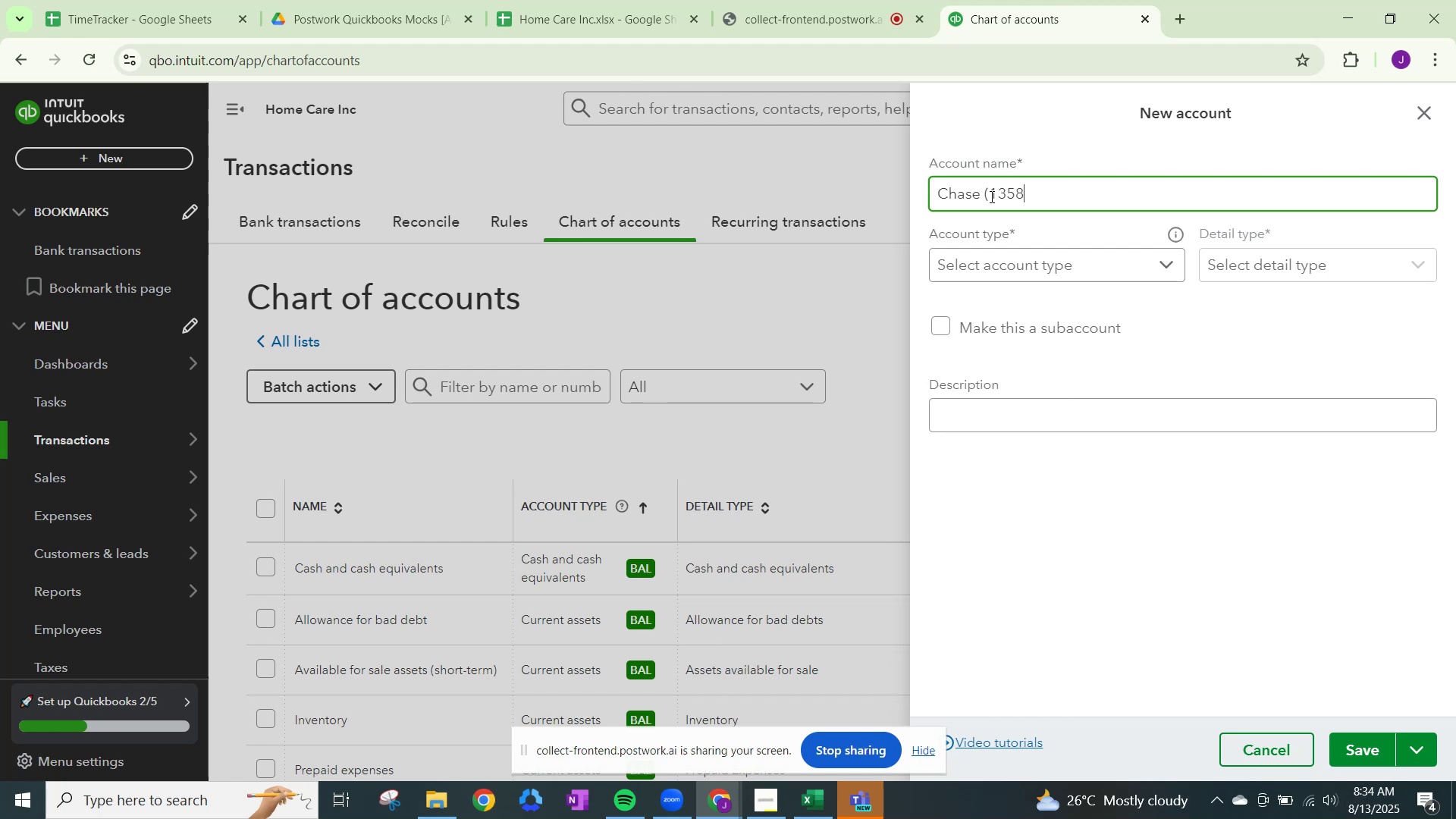 
key(Backspace)
key(Backspace)
type(Bank 1358)
 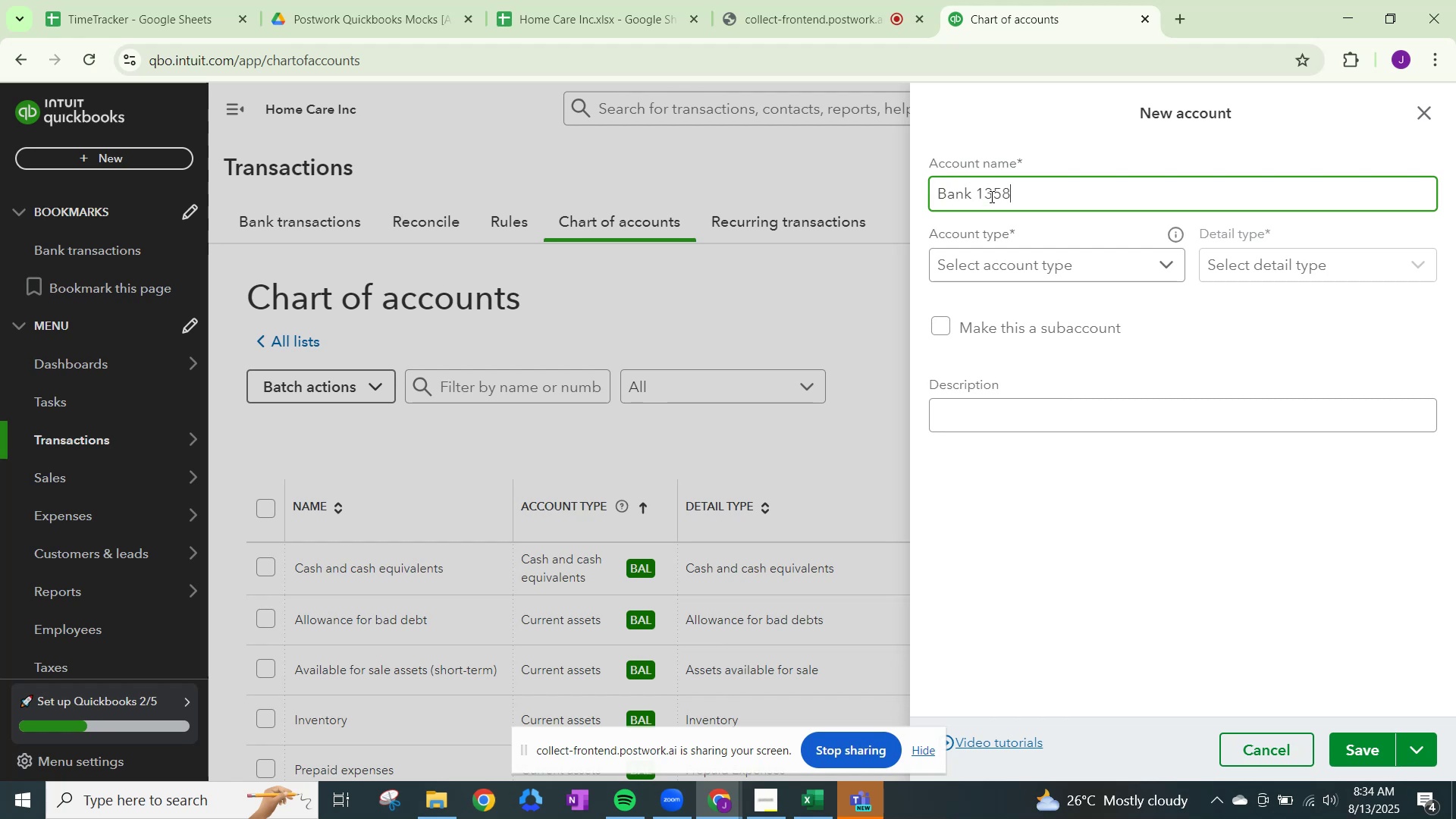 
wait(6.04)
 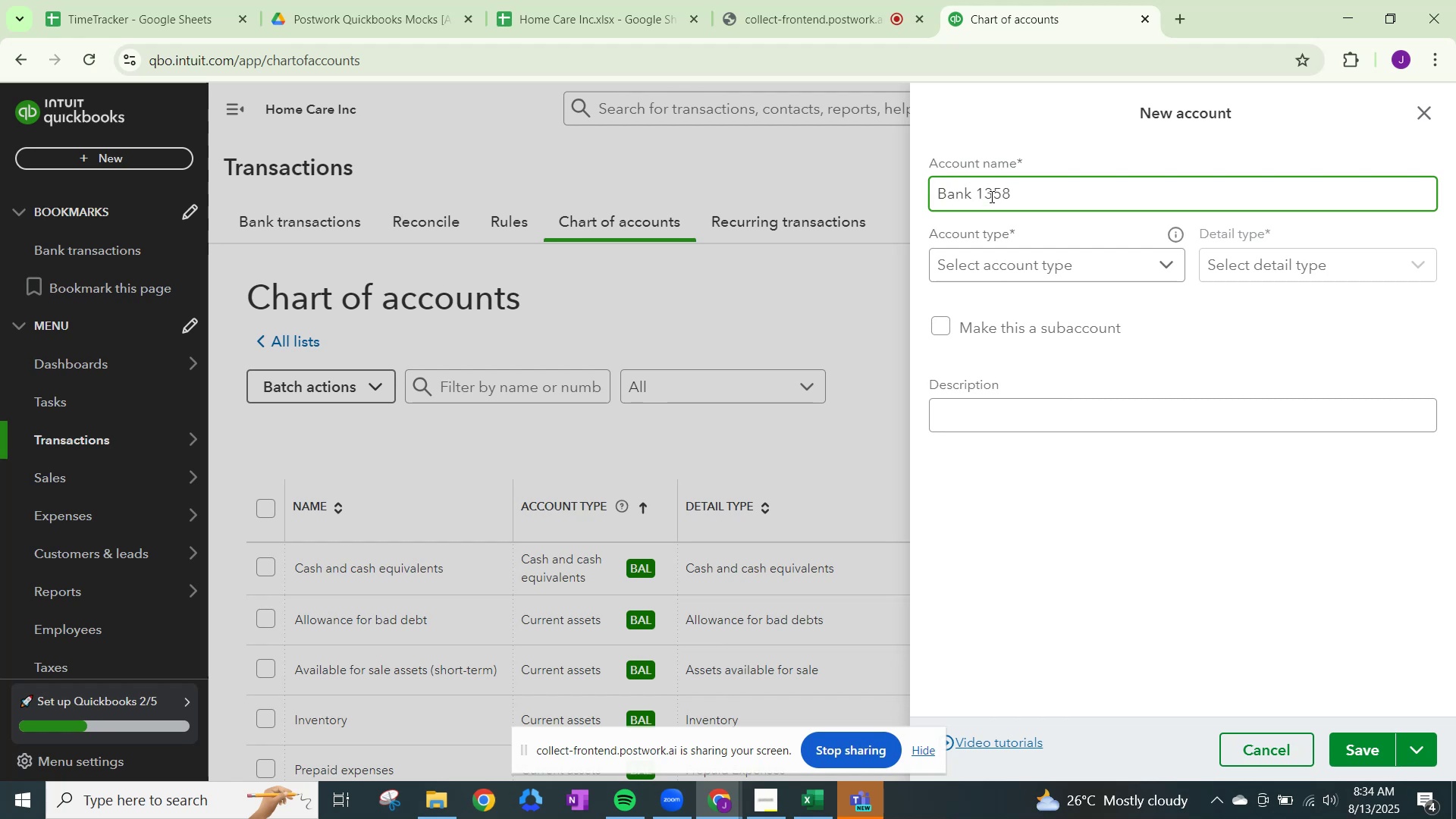 
left_click([1037, 275])
 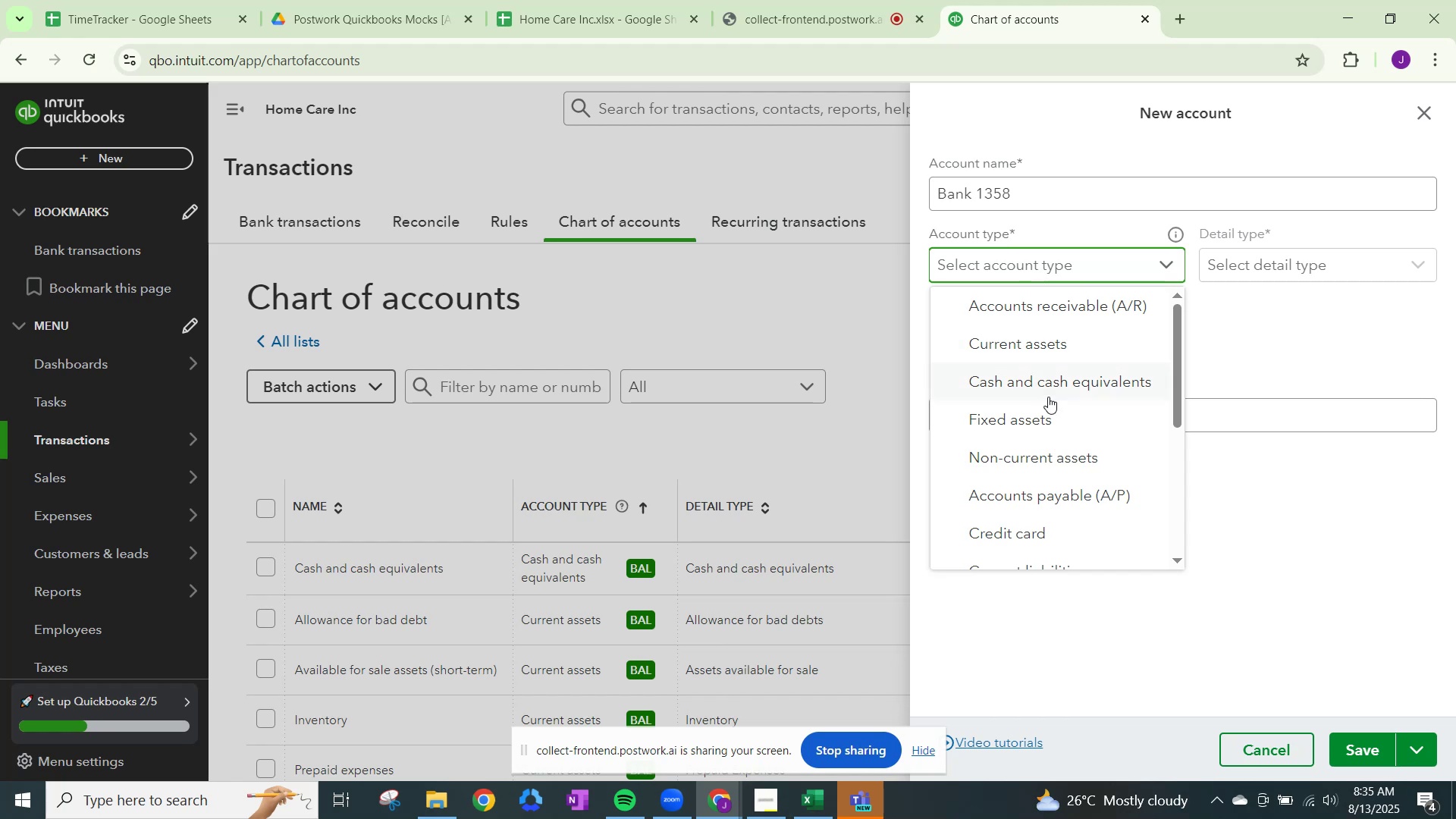 
left_click([1060, 391])
 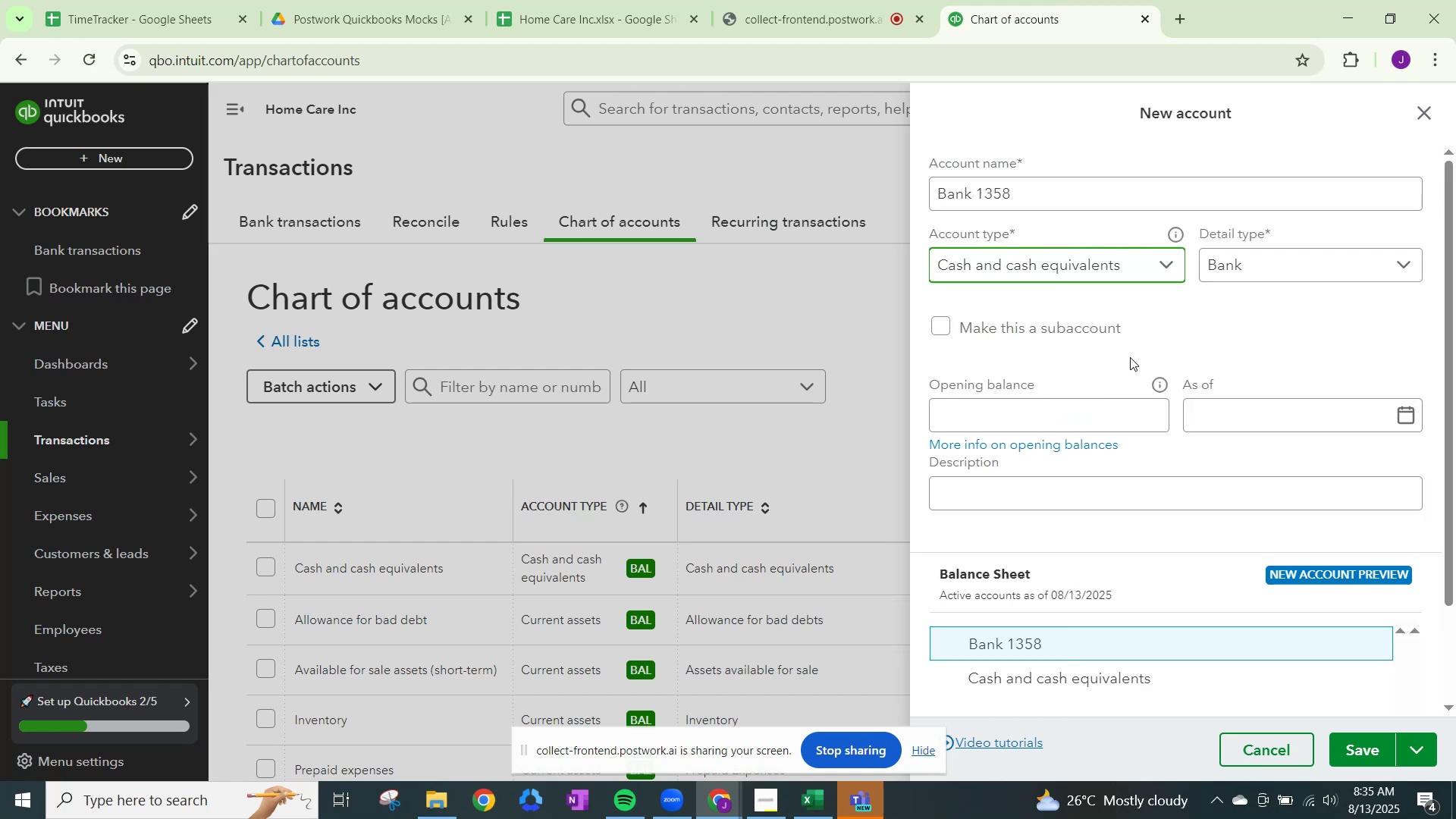 
wait(8.25)
 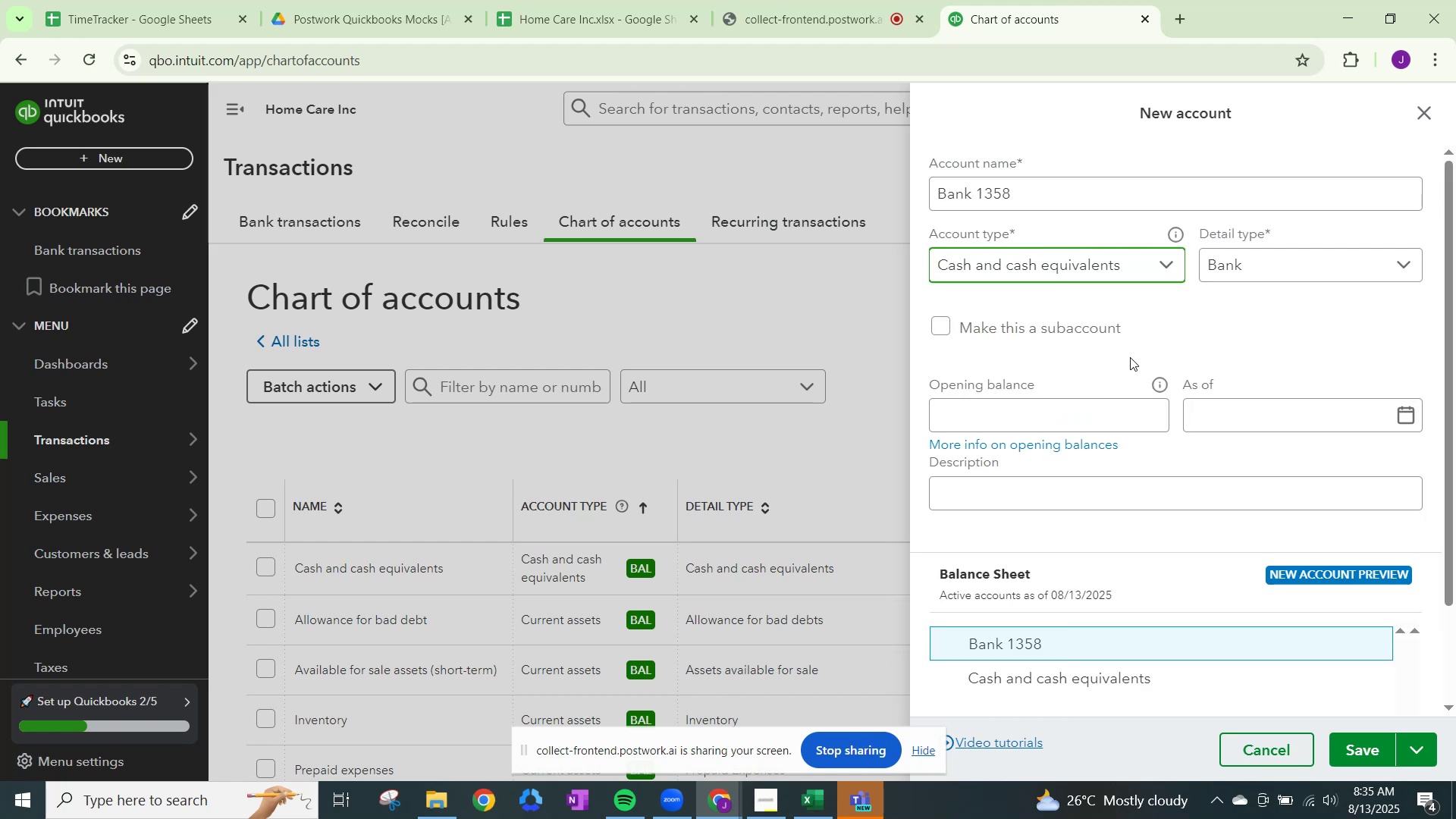 
left_click([1100, 416])
 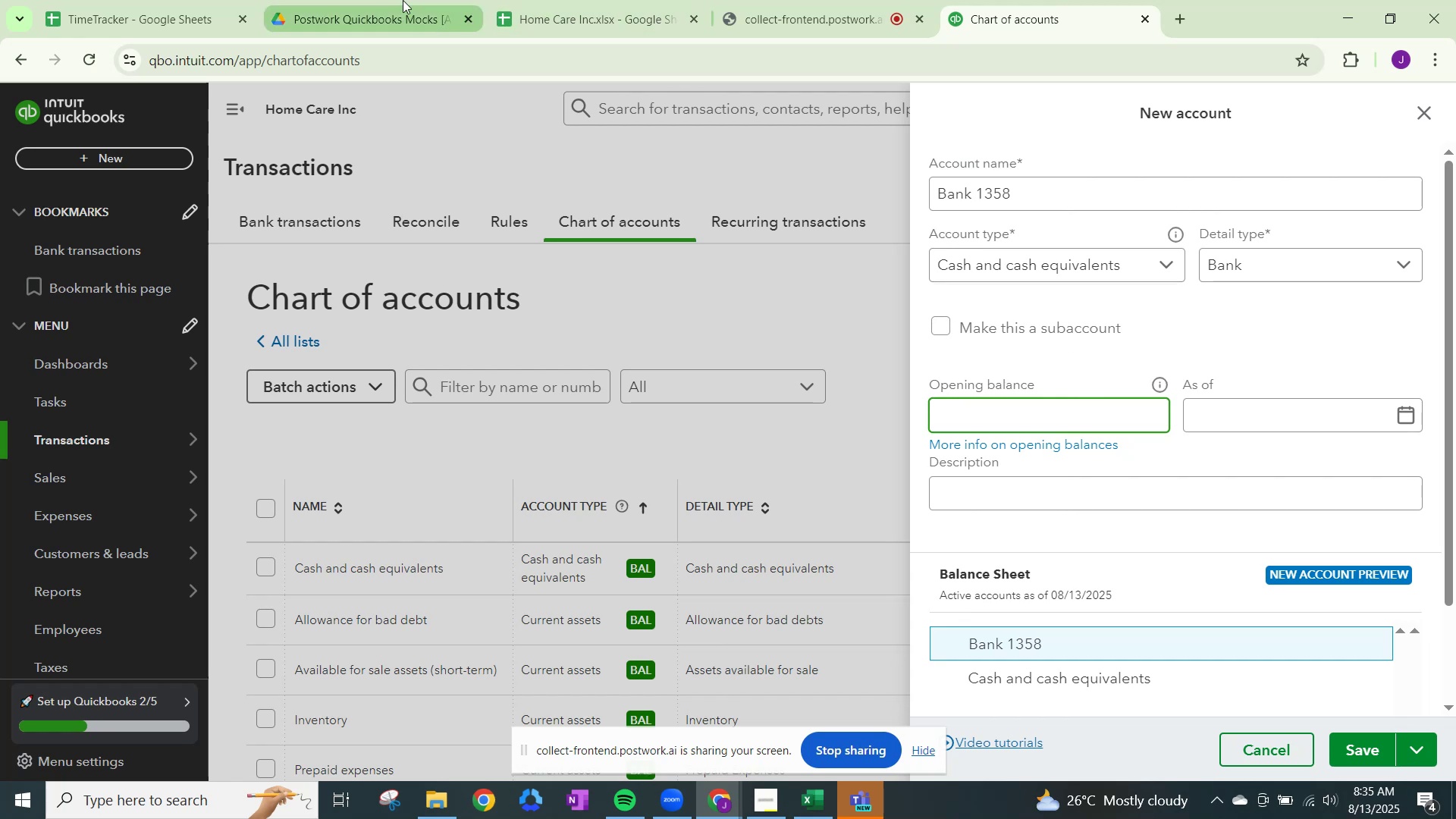 
left_click([552, 8])
 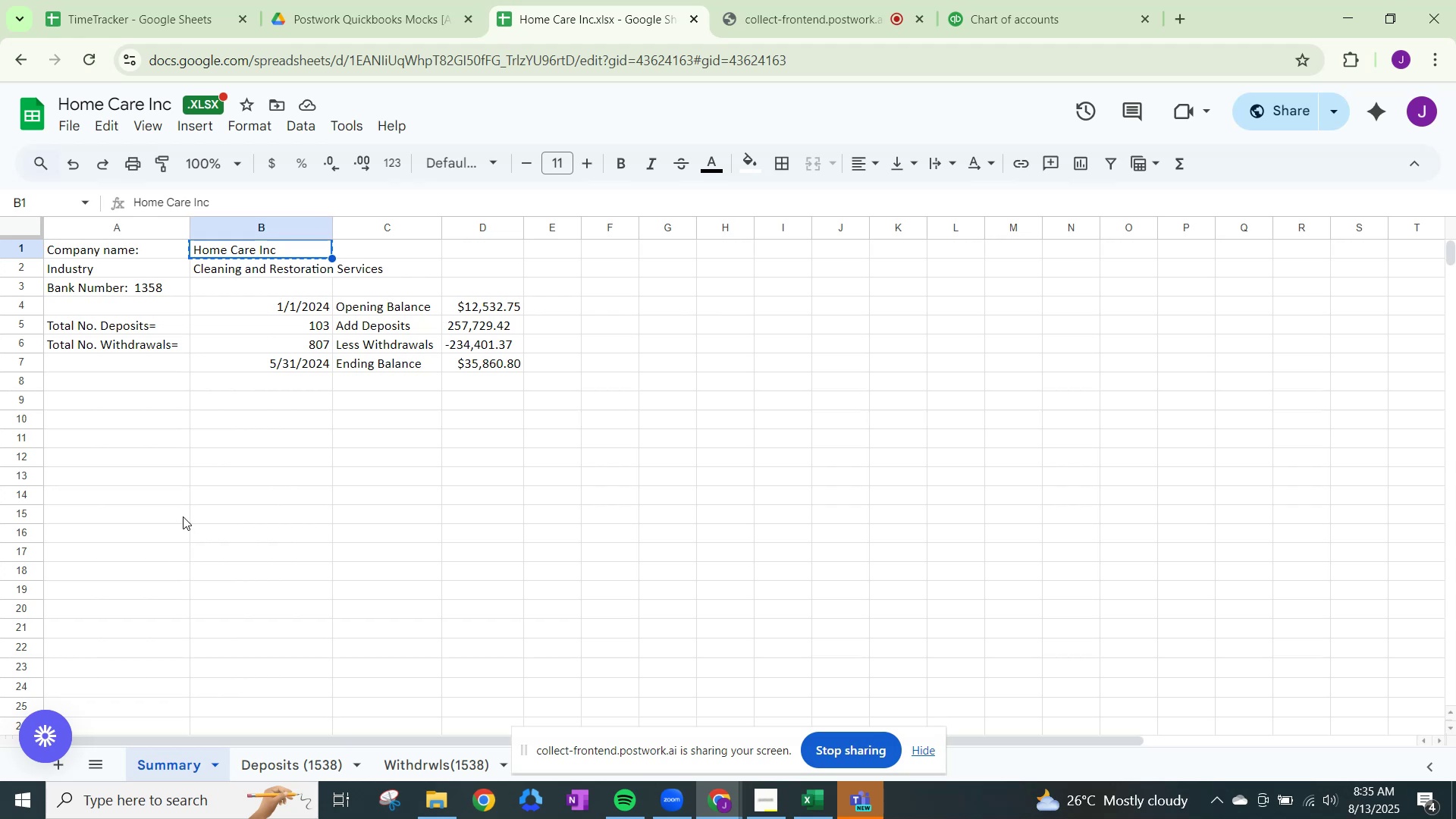 
wait(14.54)
 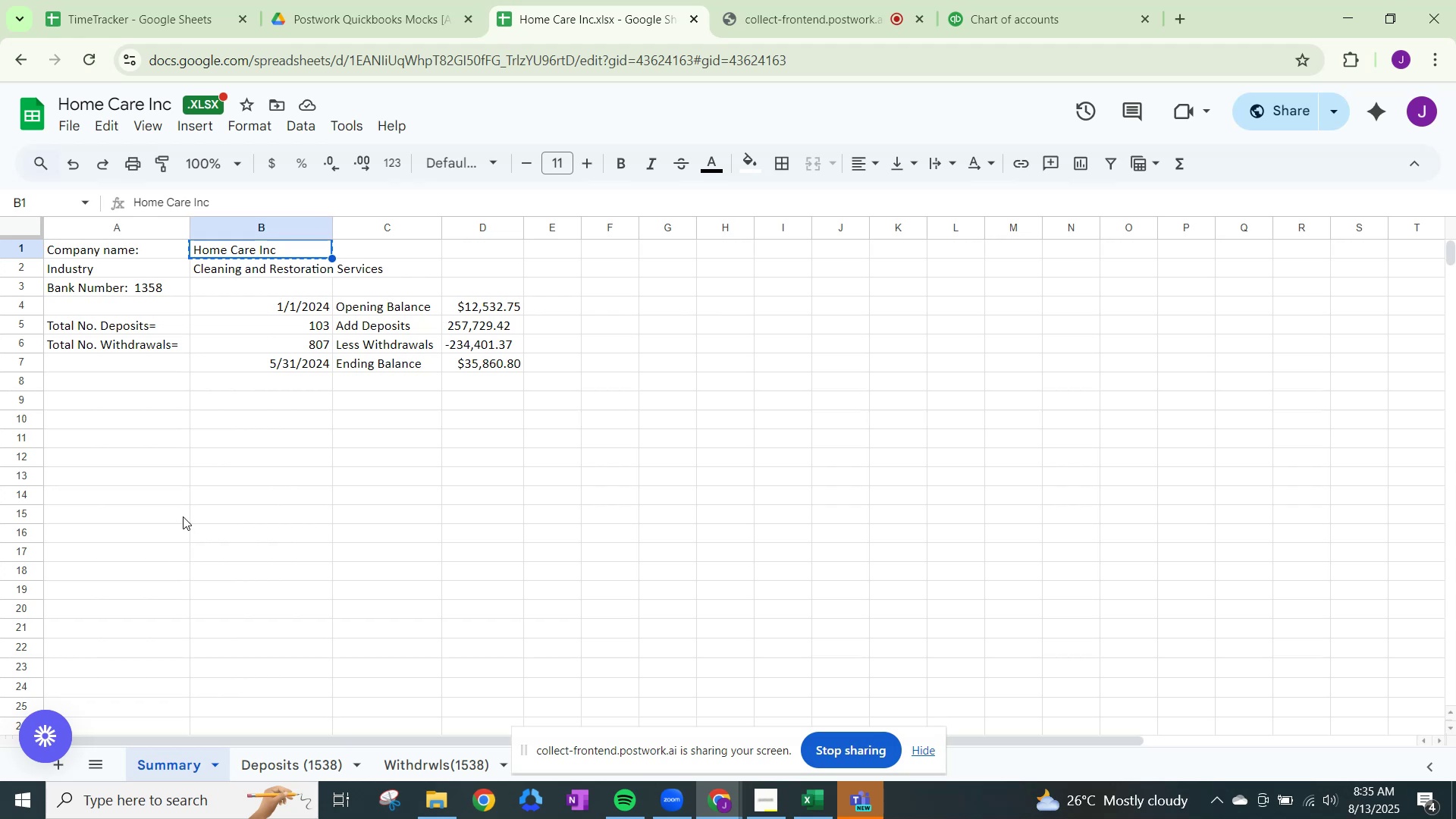 
left_click([486, 307])
 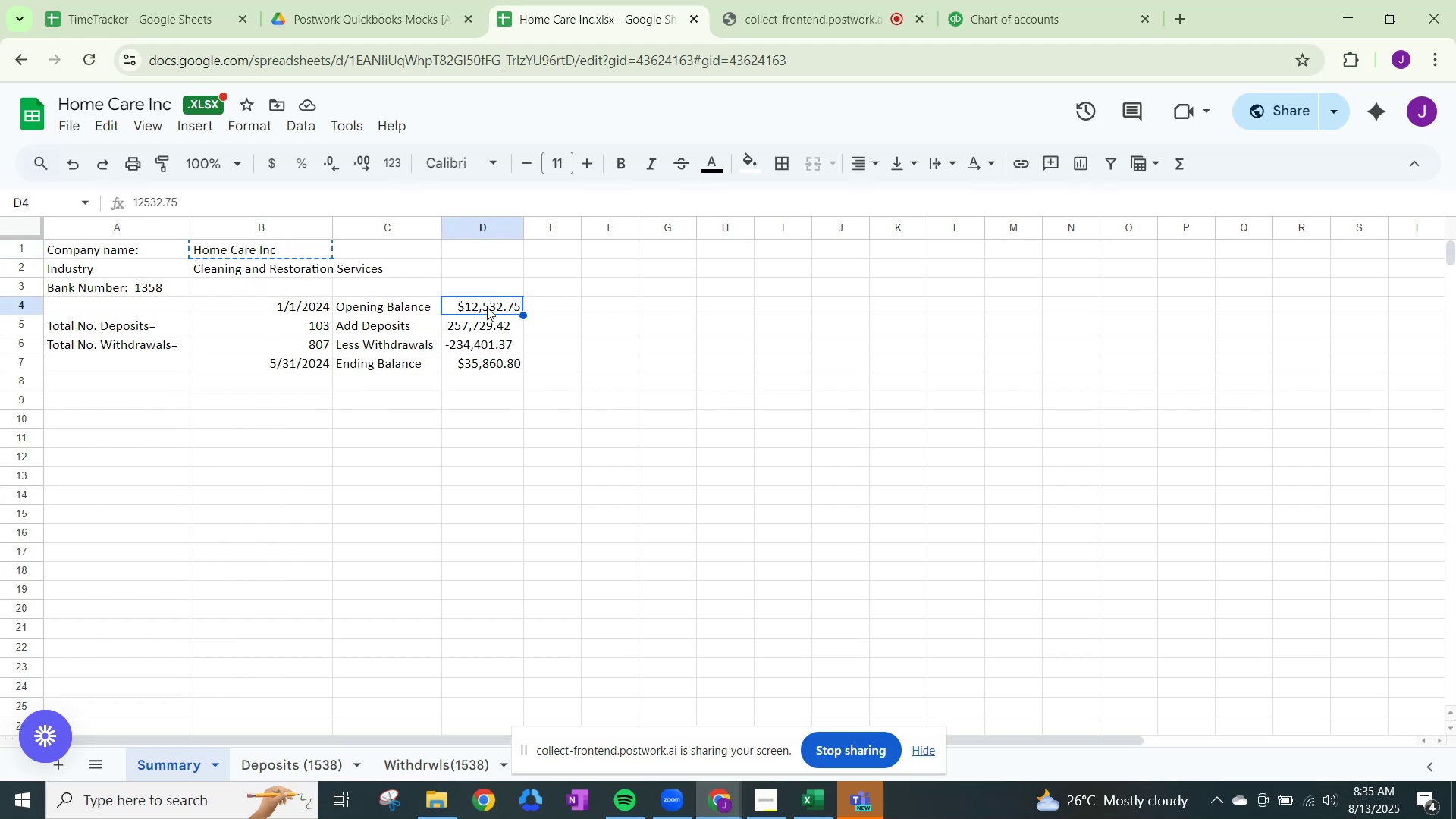 
right_click([487, 306])
 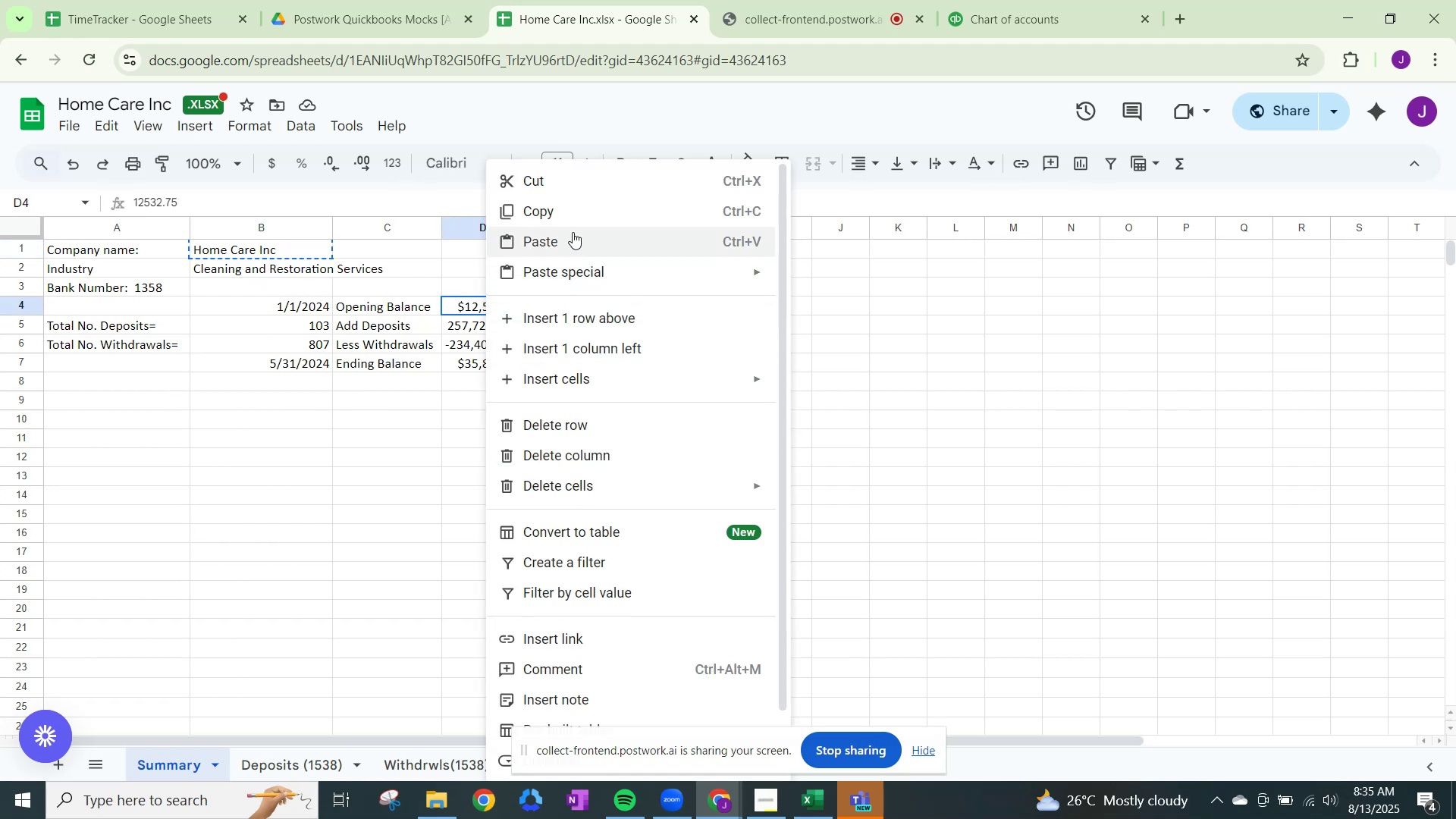 
left_click([567, 214])
 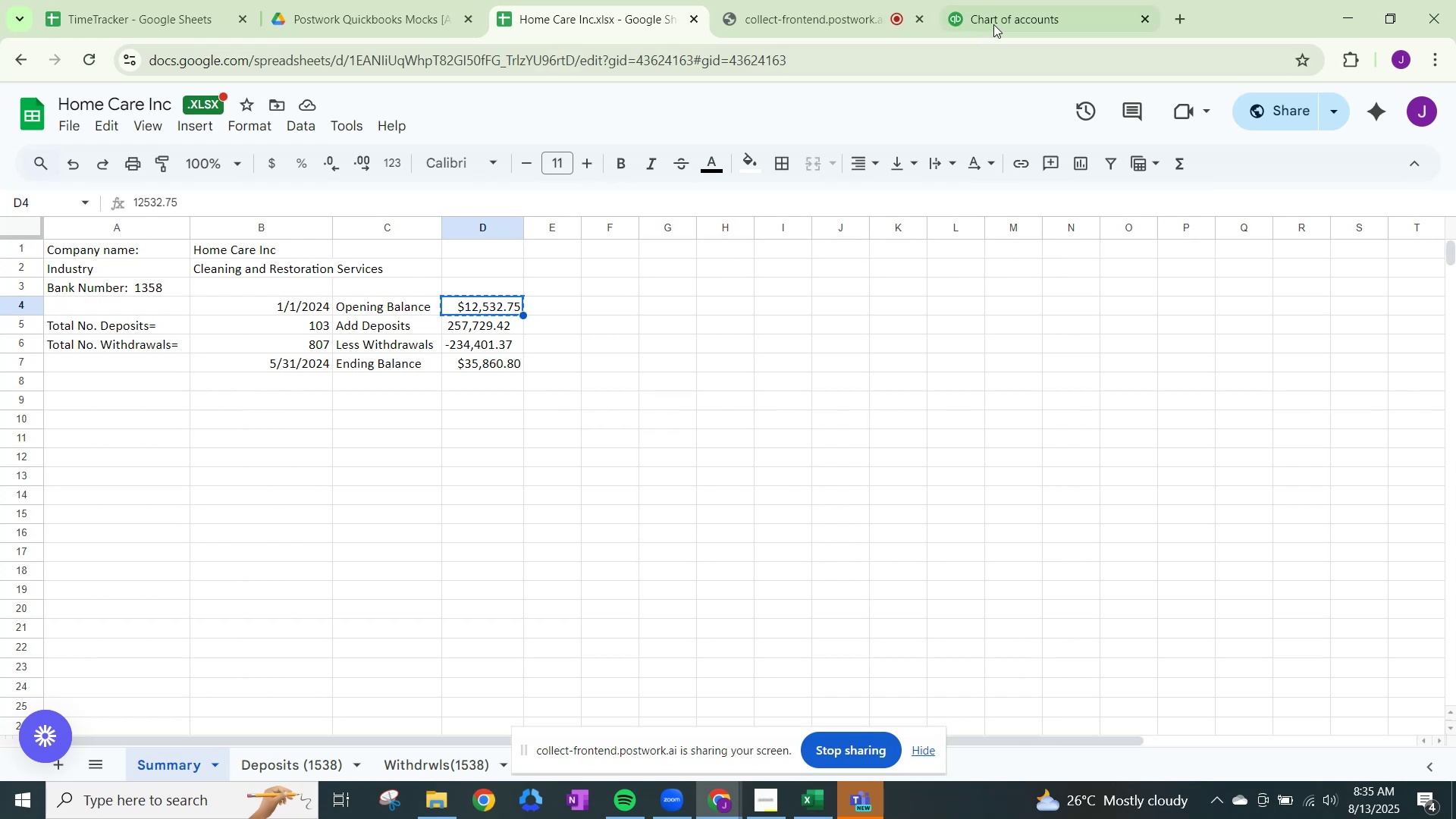 
left_click([1009, 11])
 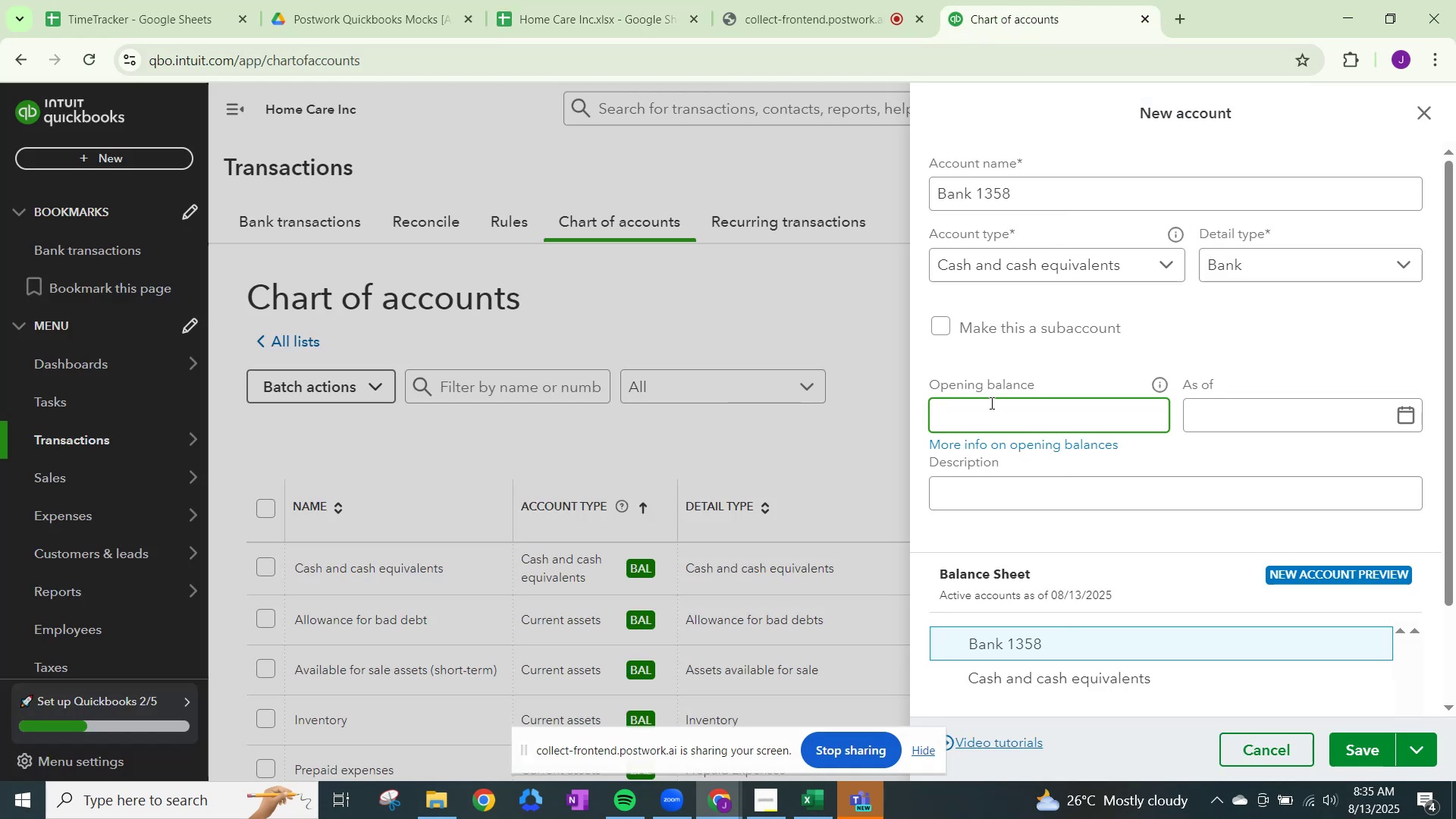 
right_click([987, 405])
 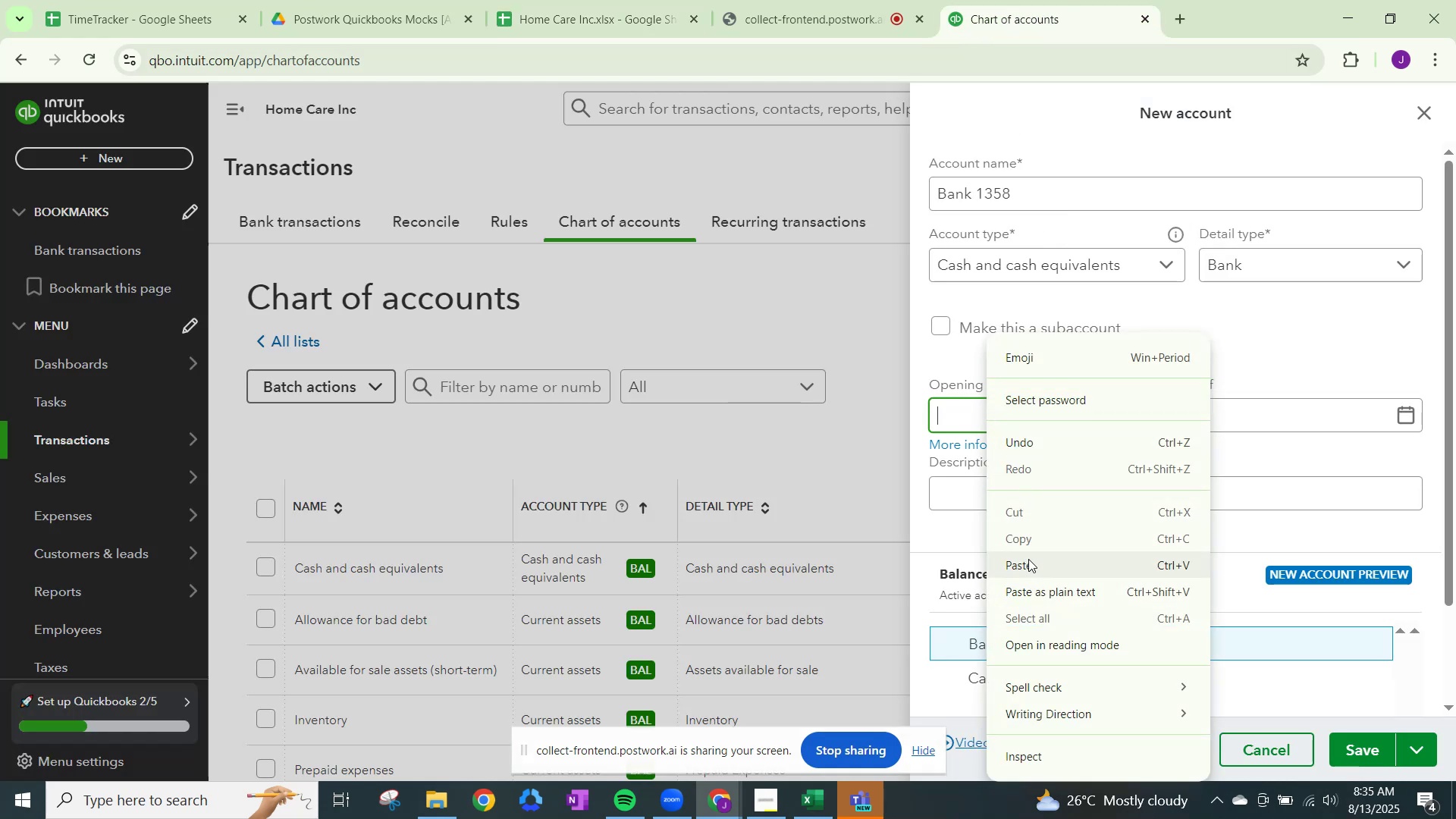 
left_click([1028, 566])
 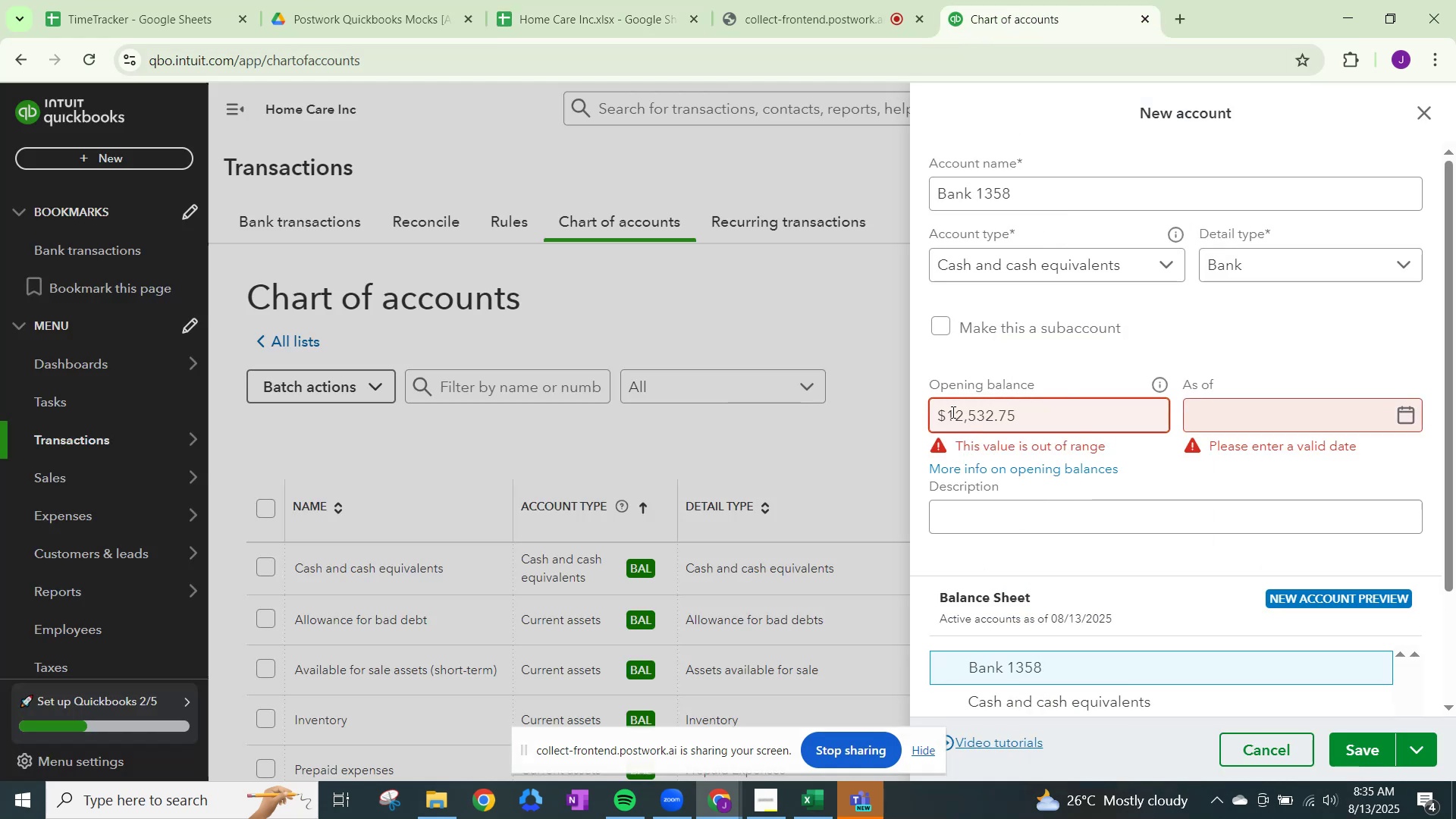 
left_click([946, 414])
 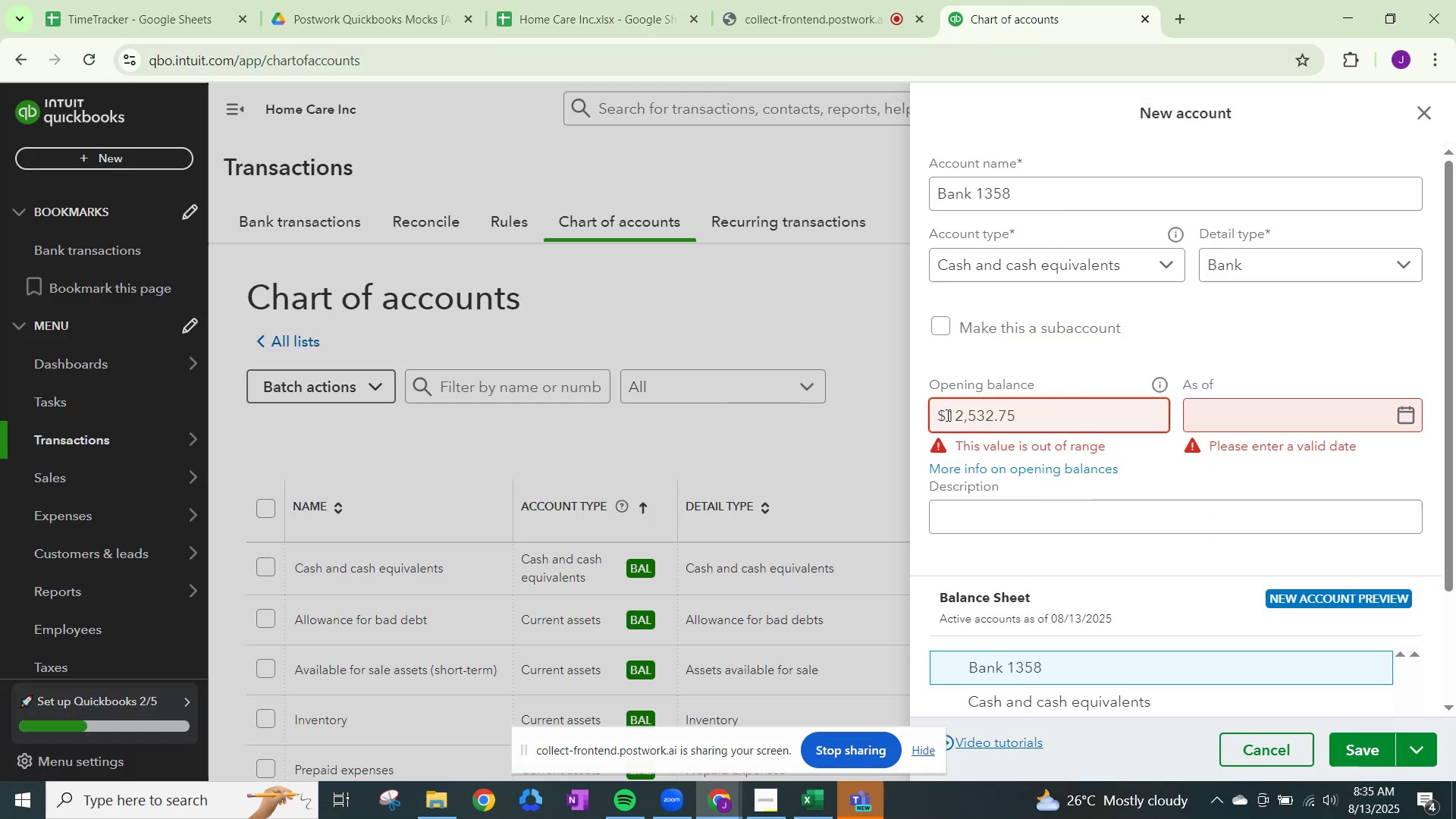 
key(Backspace)
 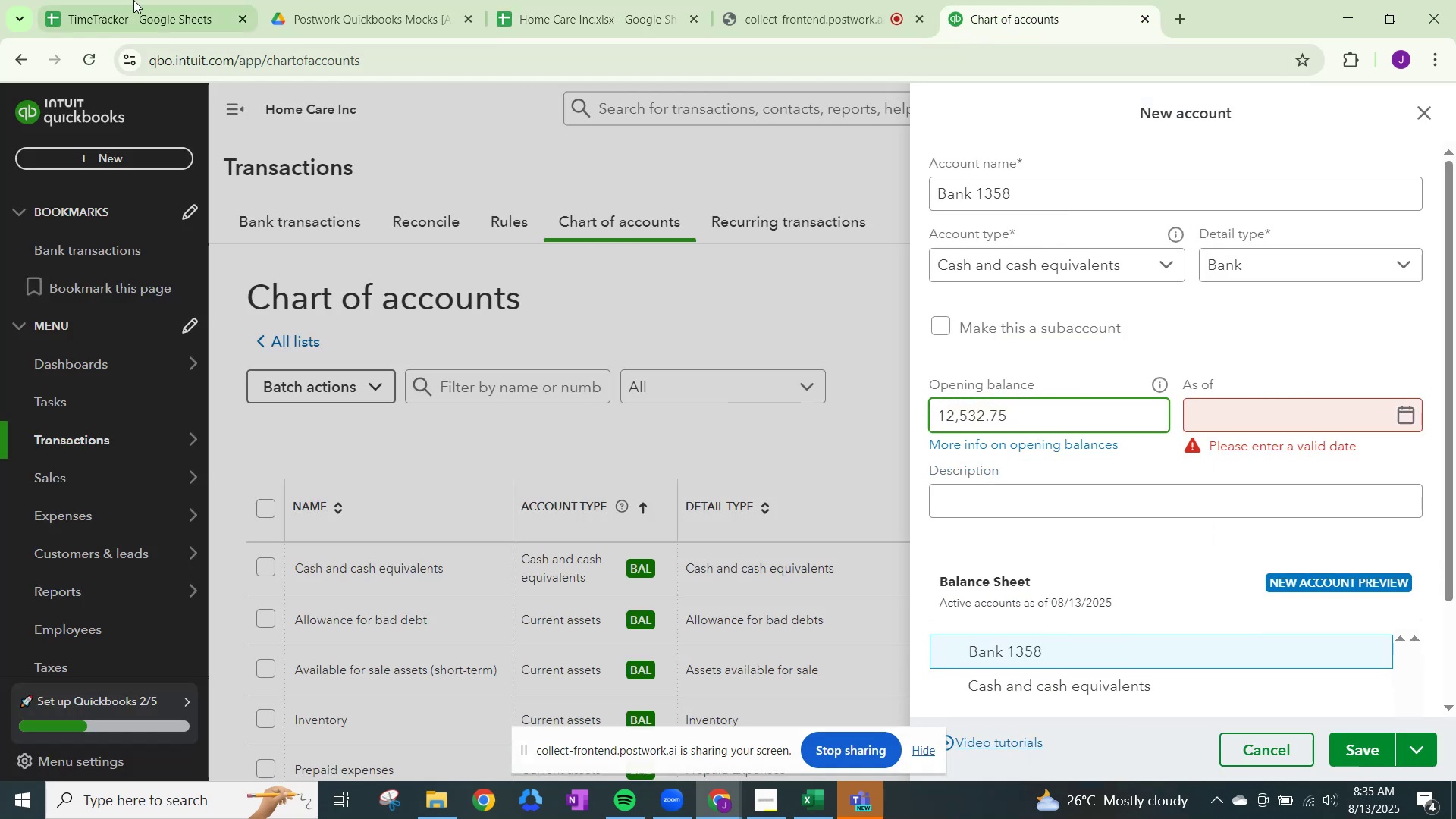 
left_click([588, 0])
 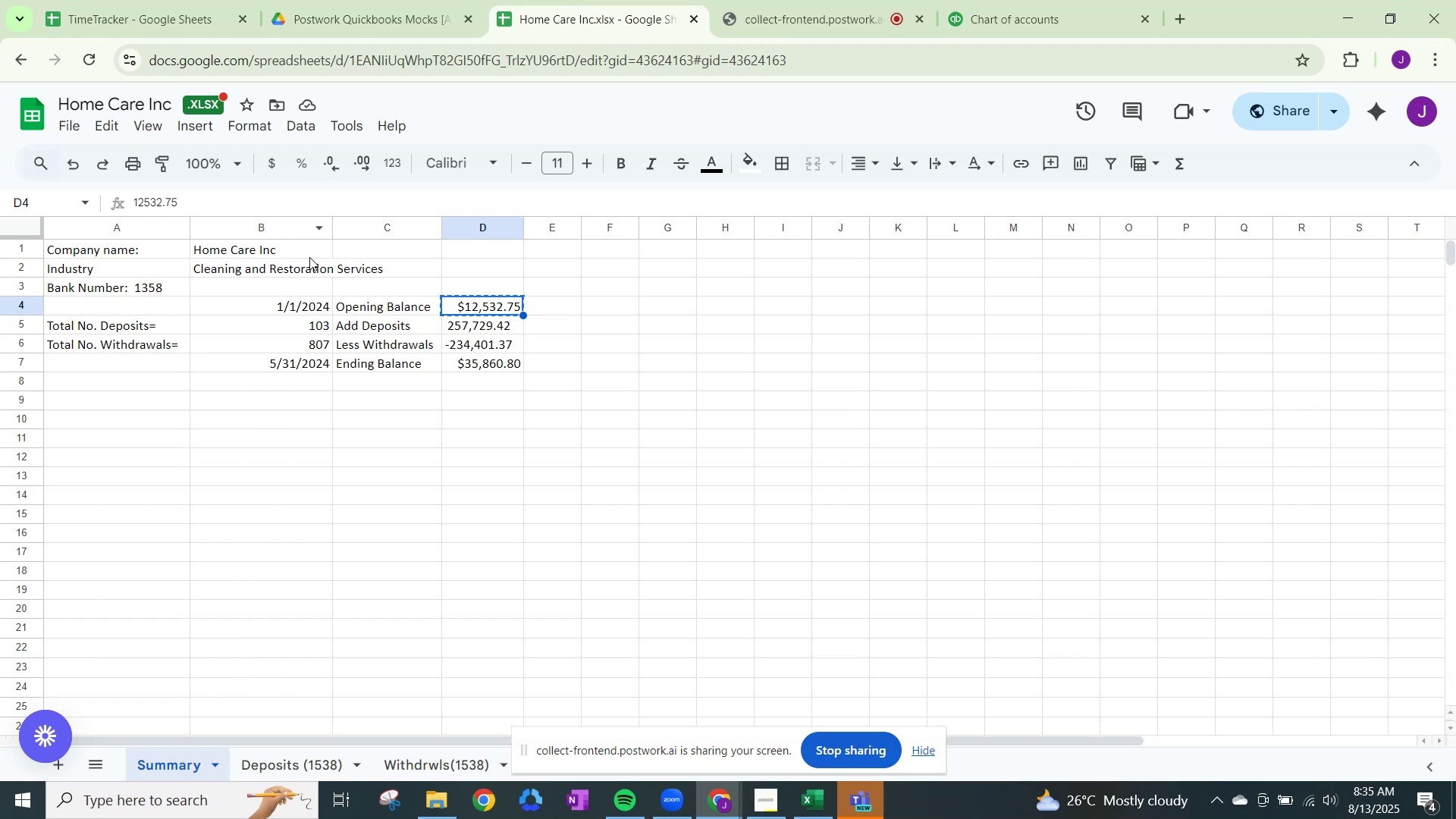 
left_click([301, 303])
 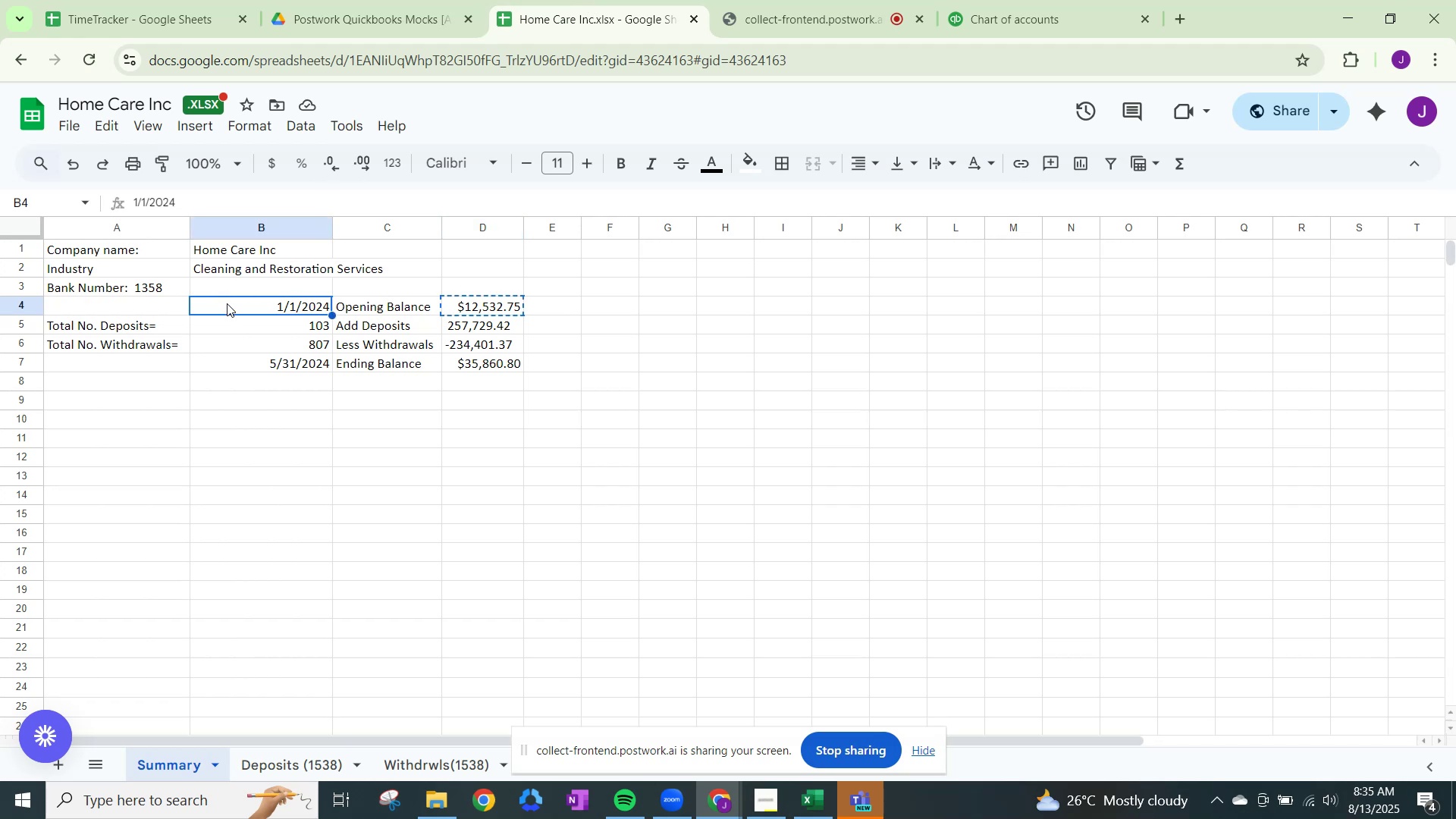 
right_click([227, 303])
 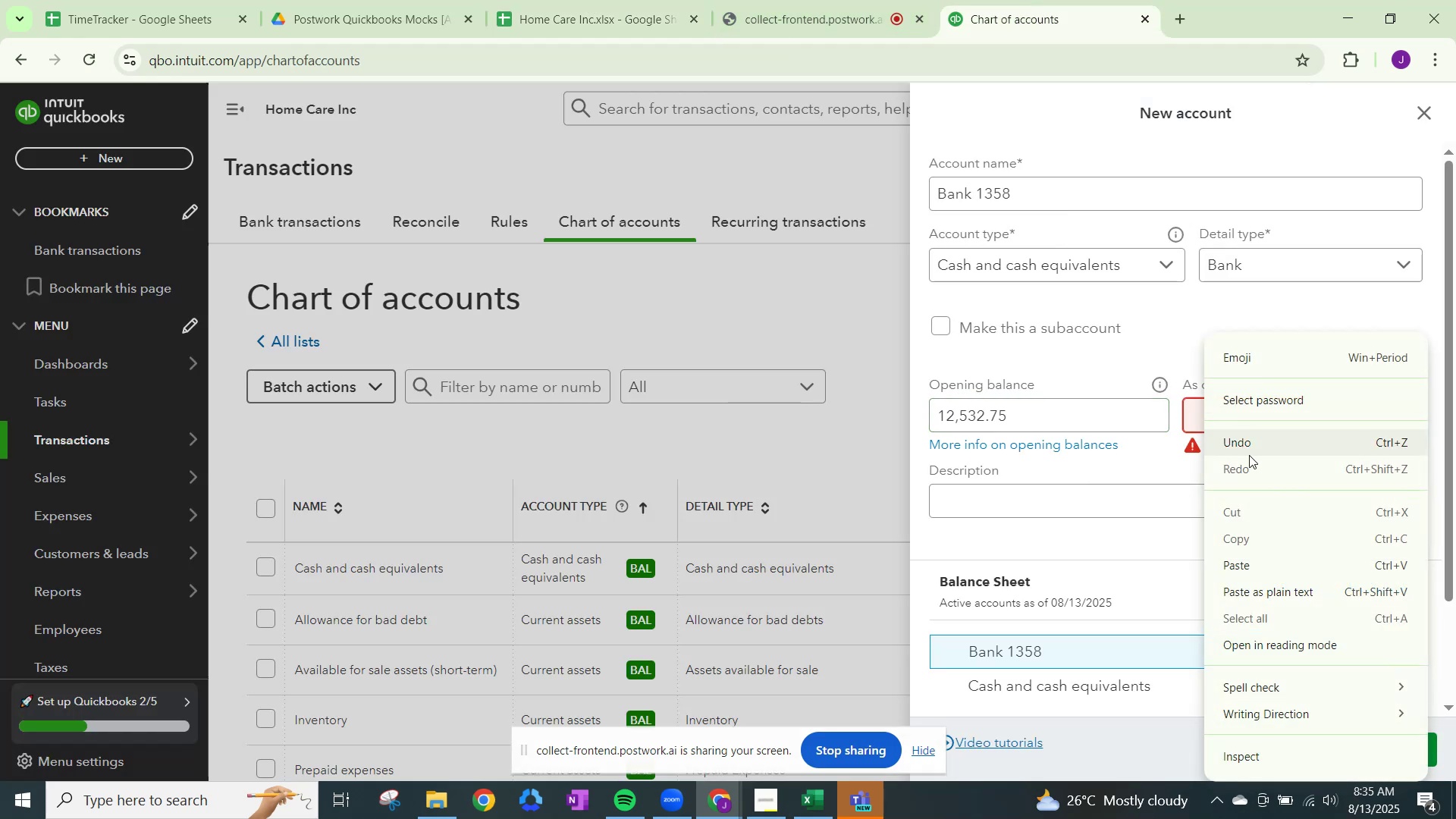 
wait(5.58)
 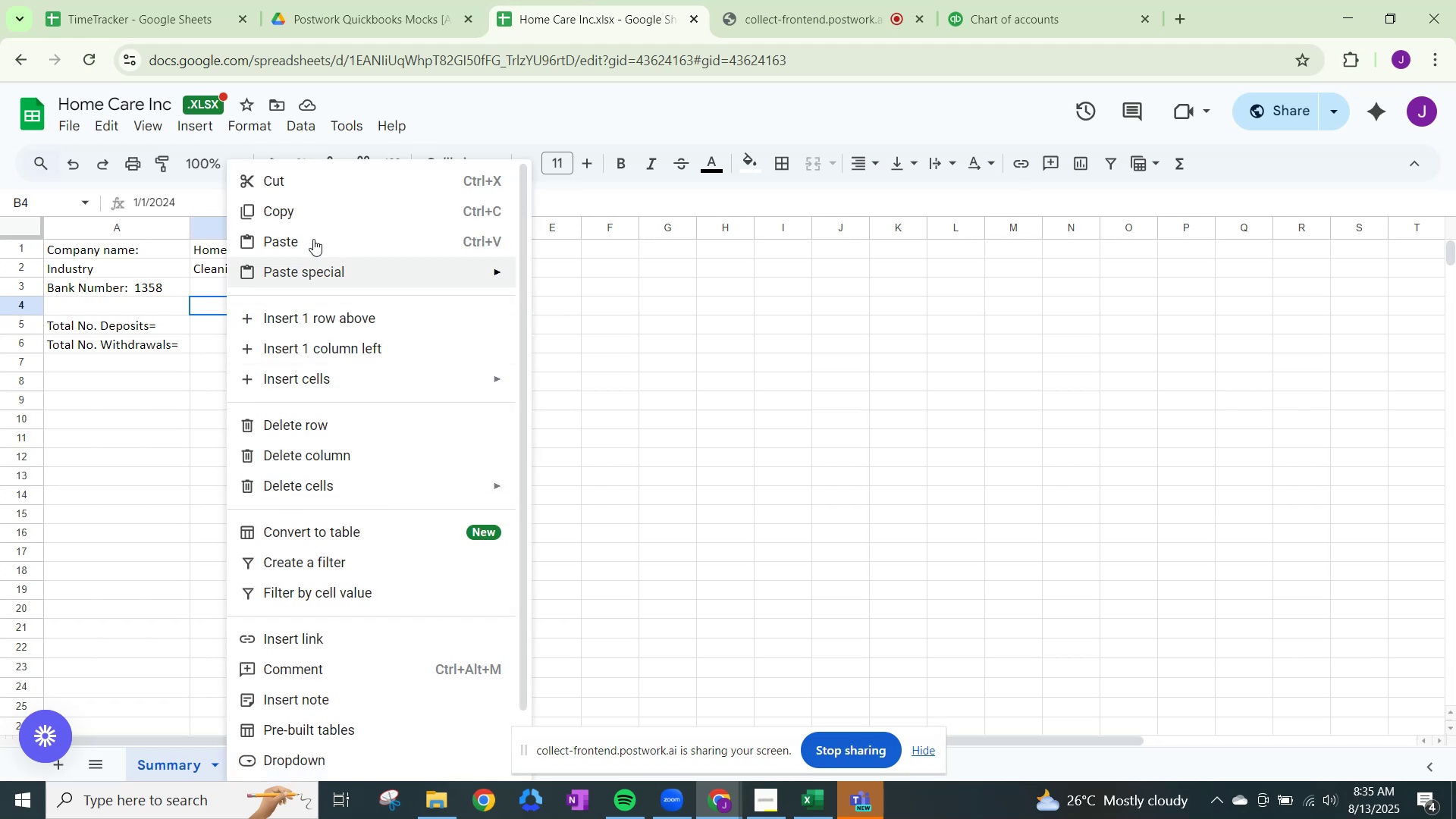 
left_click([1253, 571])
 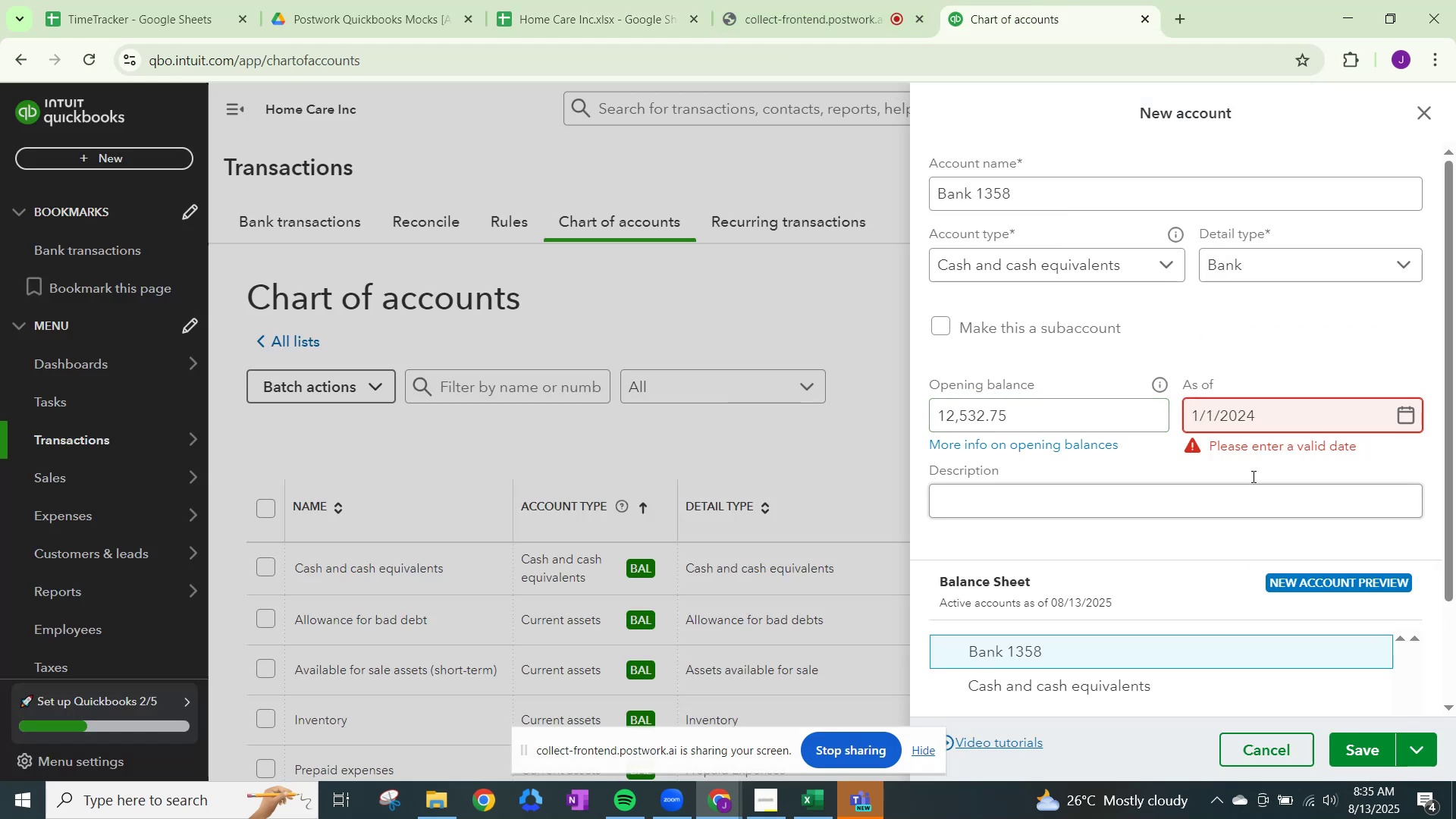 
left_click([1247, 466])
 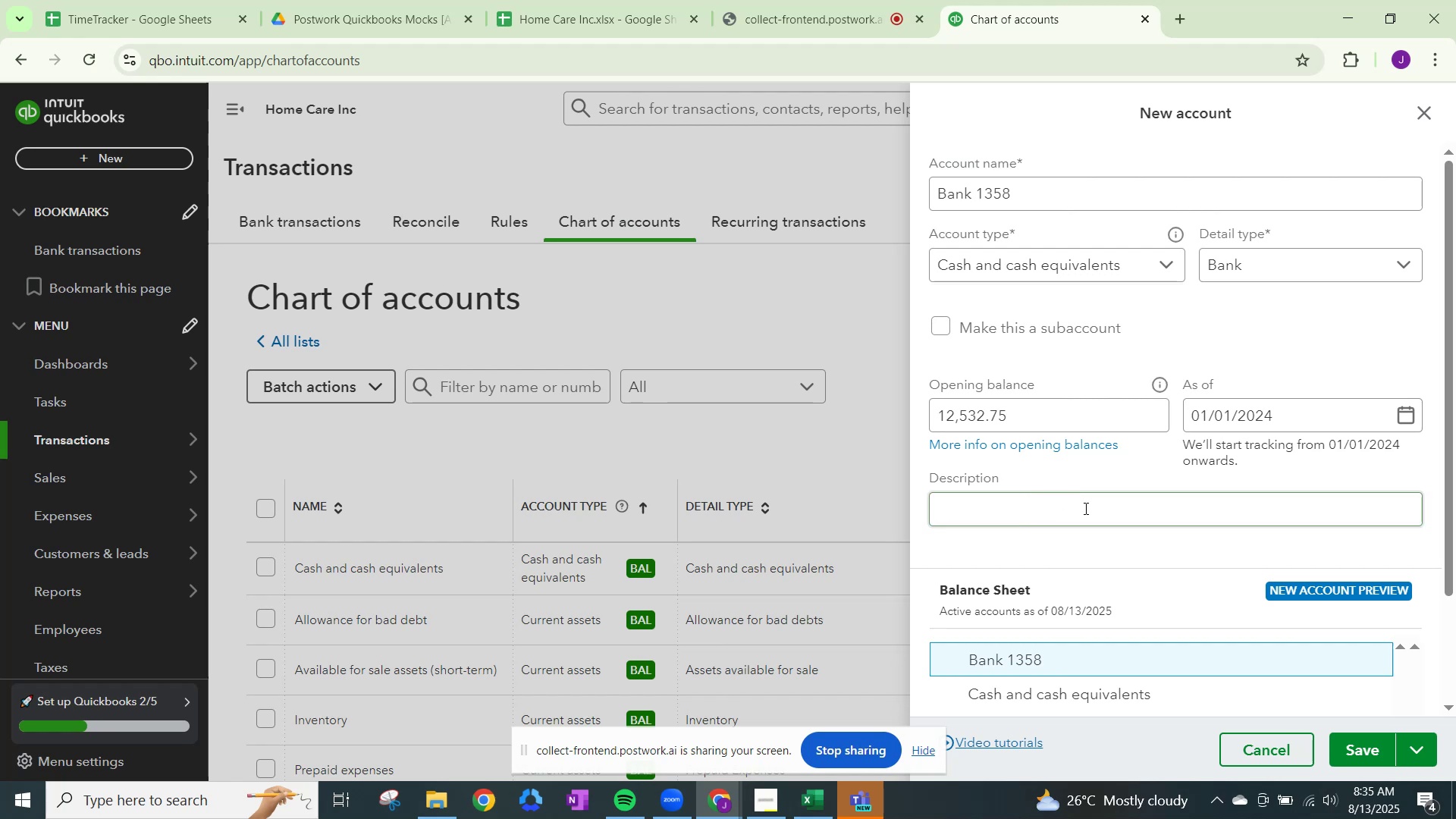 
scroll: coordinate [1086, 507], scroll_direction: down, amount: 1.0
 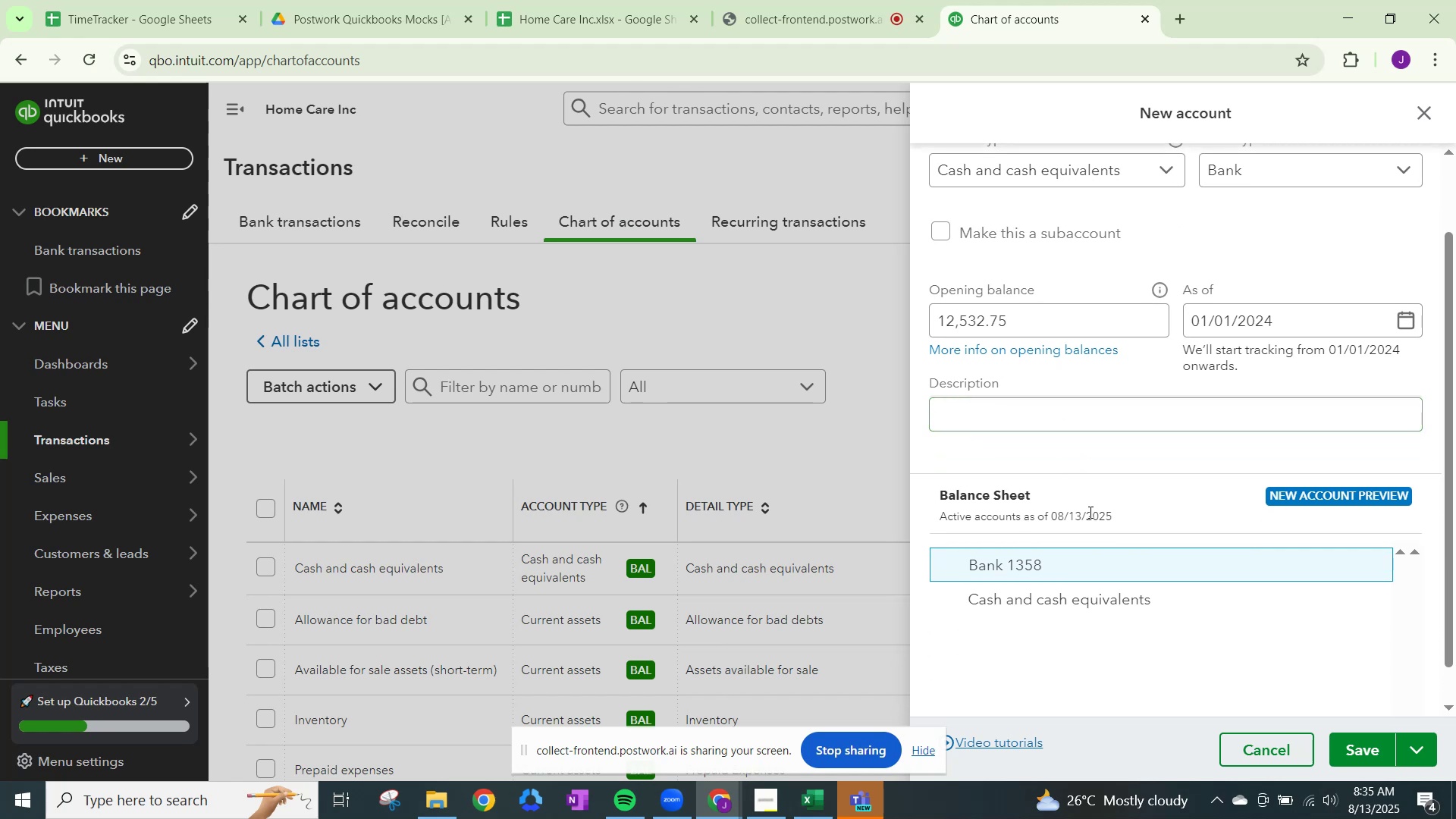 
wait(9.3)
 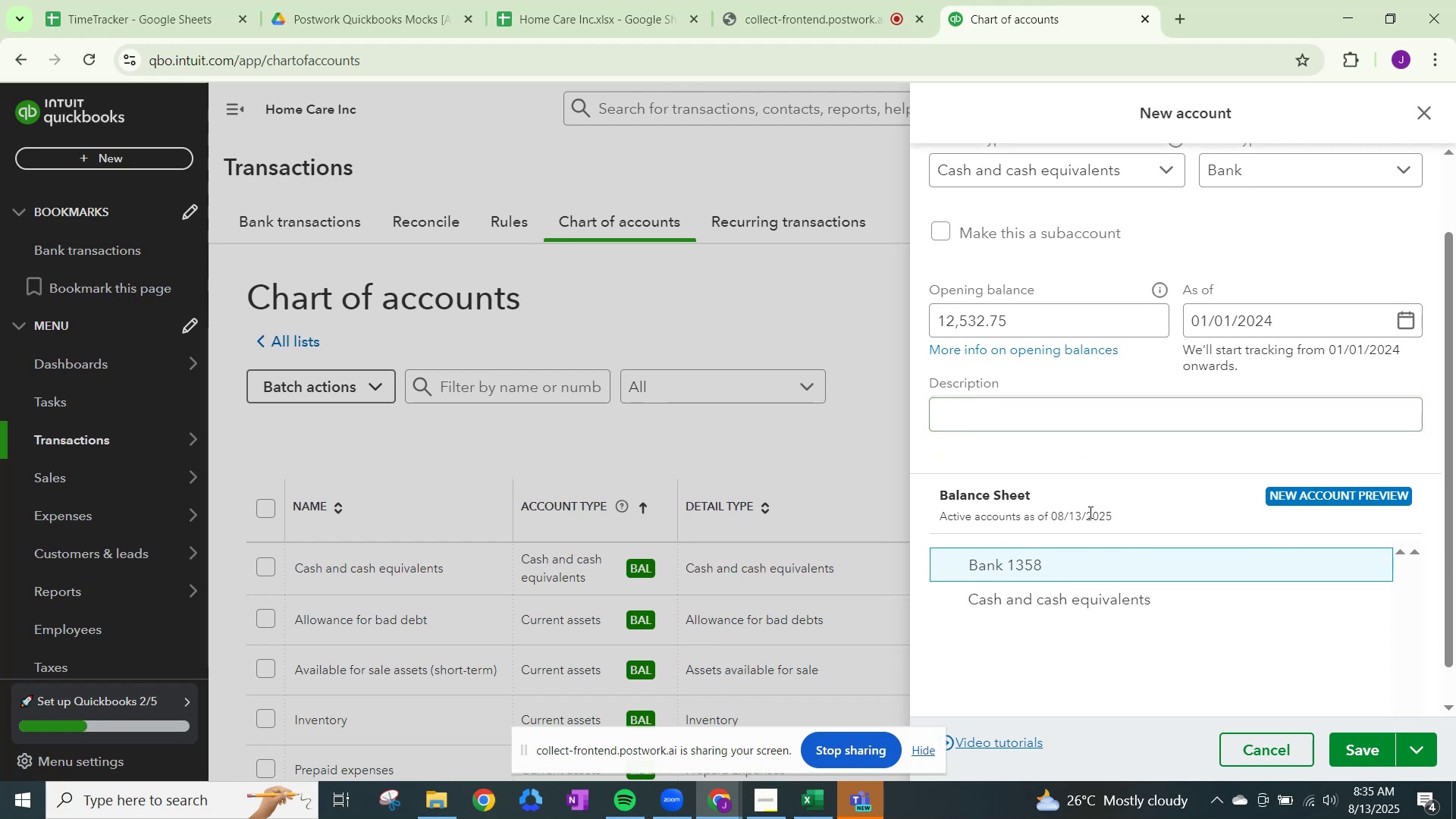 
left_click([1367, 744])
 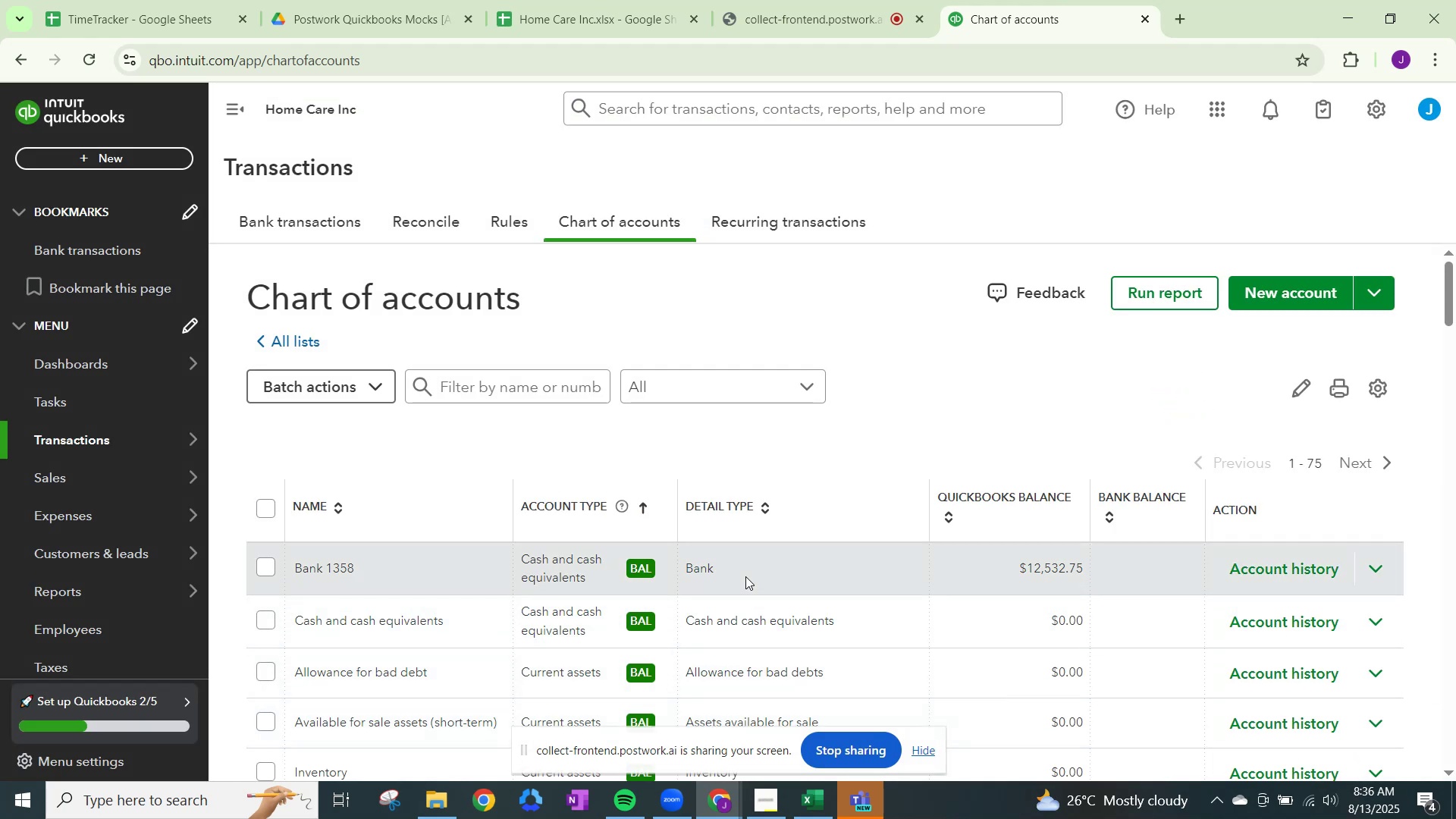 
wait(9.87)
 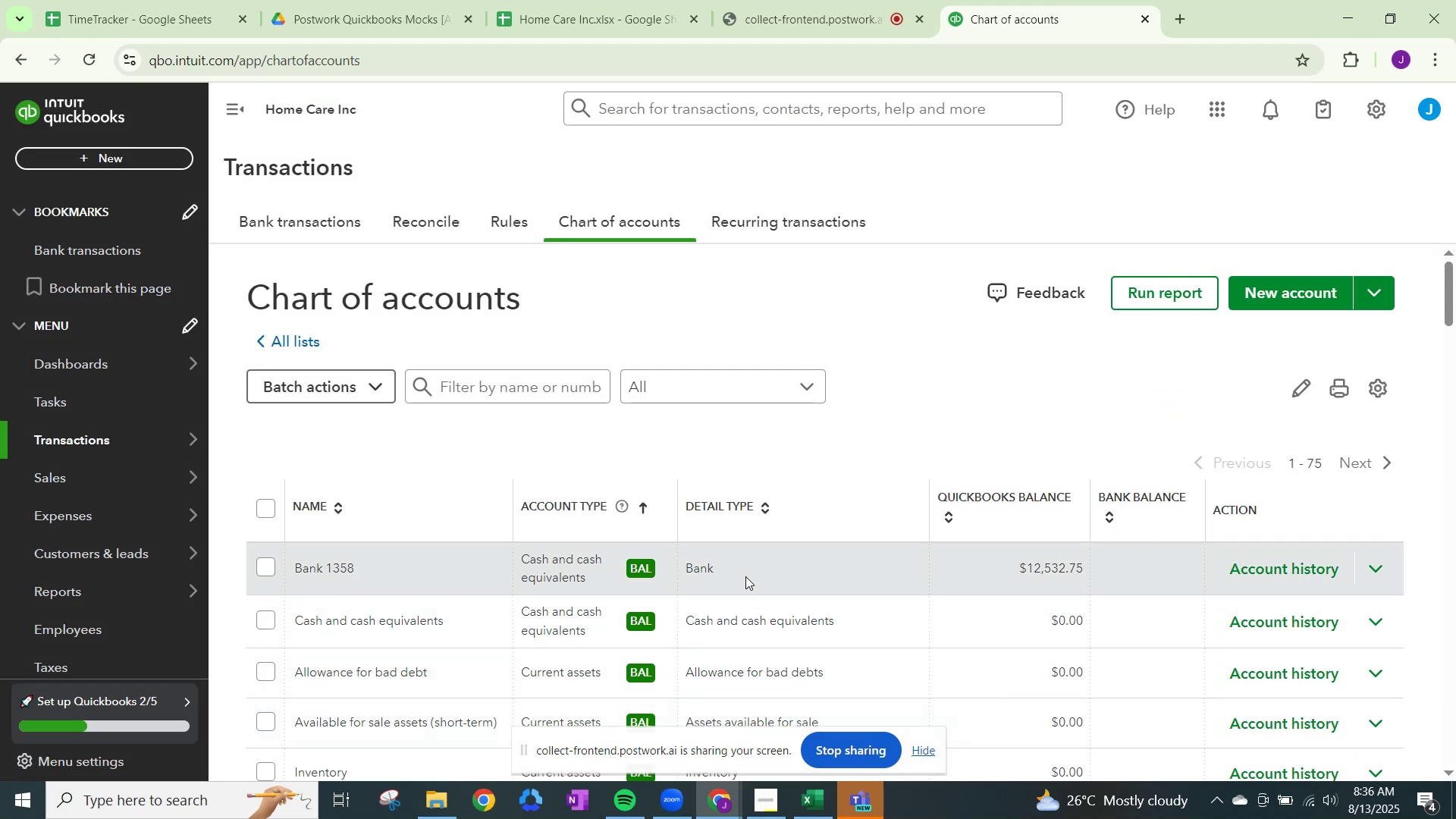 
left_click([638, 1])
 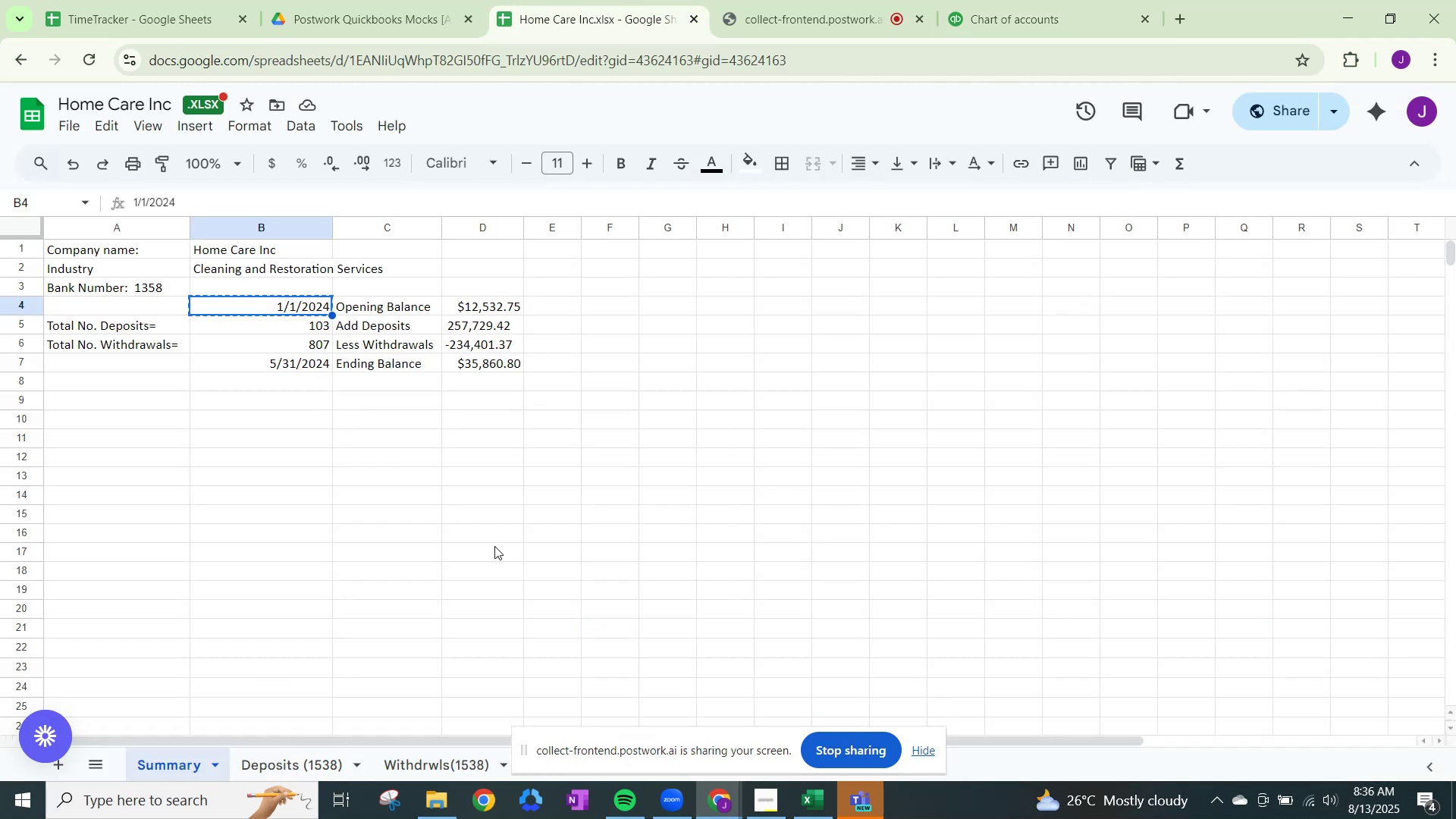 
wait(13.39)
 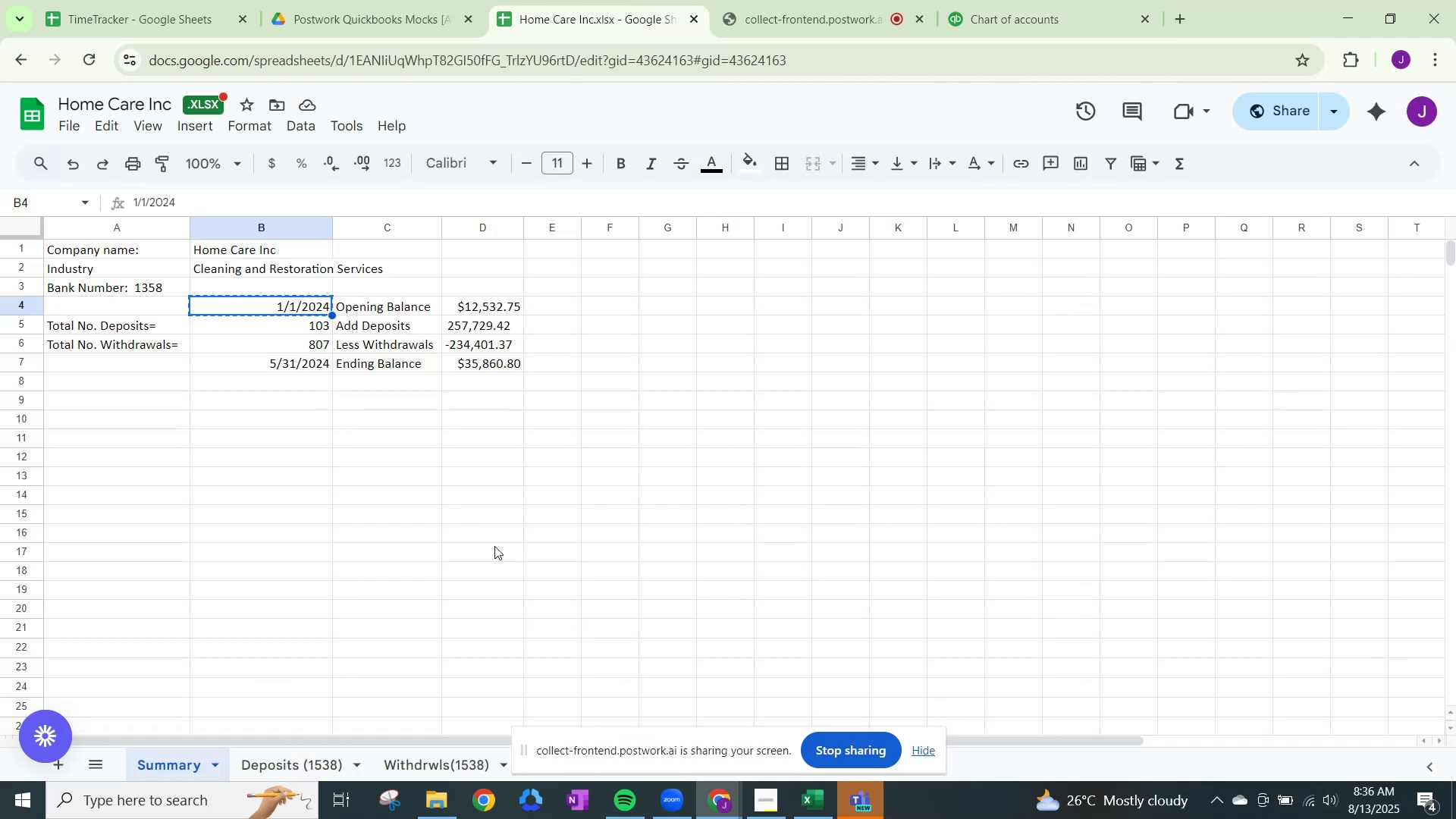 
left_click([23, 802])
 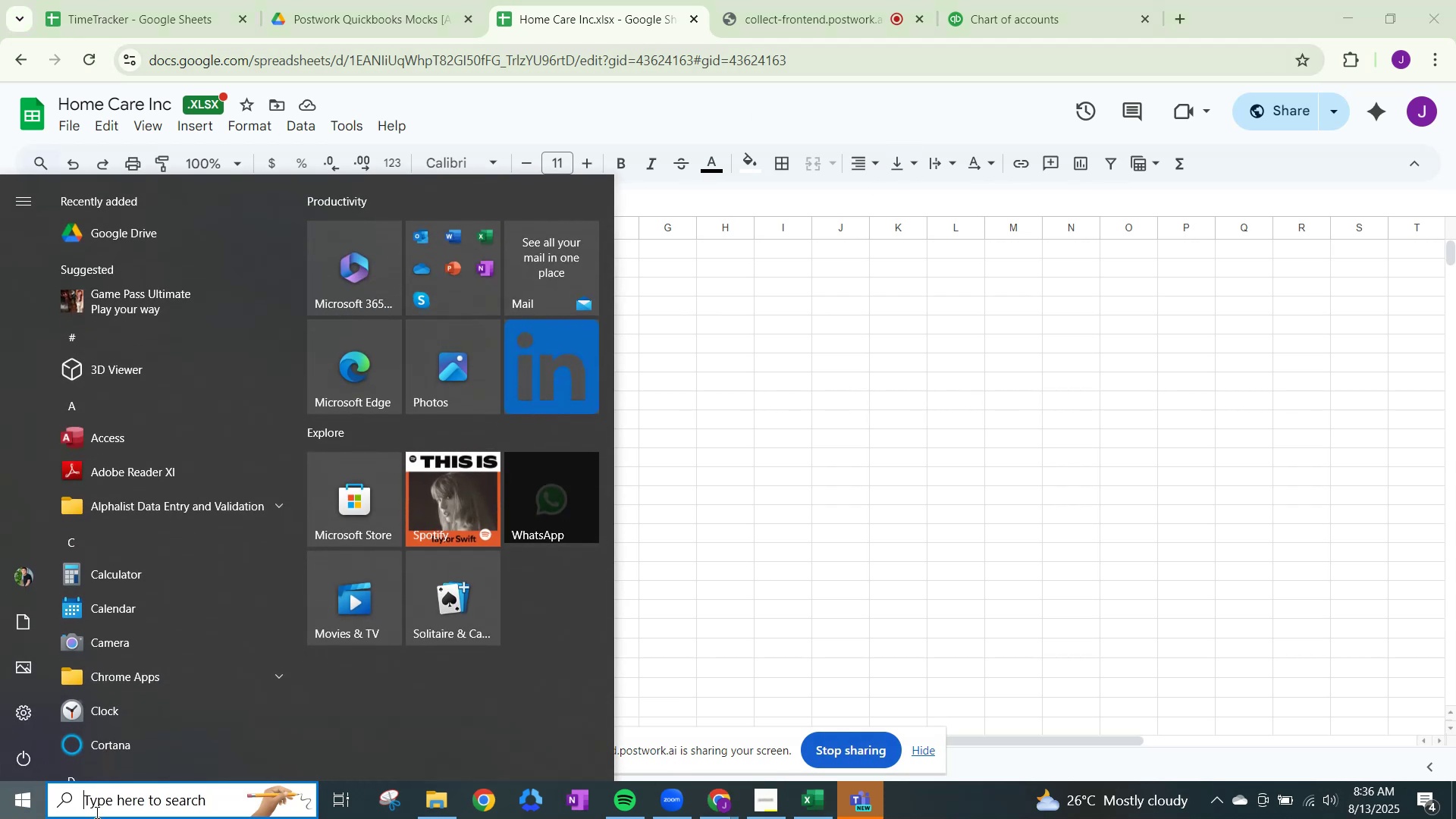 
left_click([121, 810])
 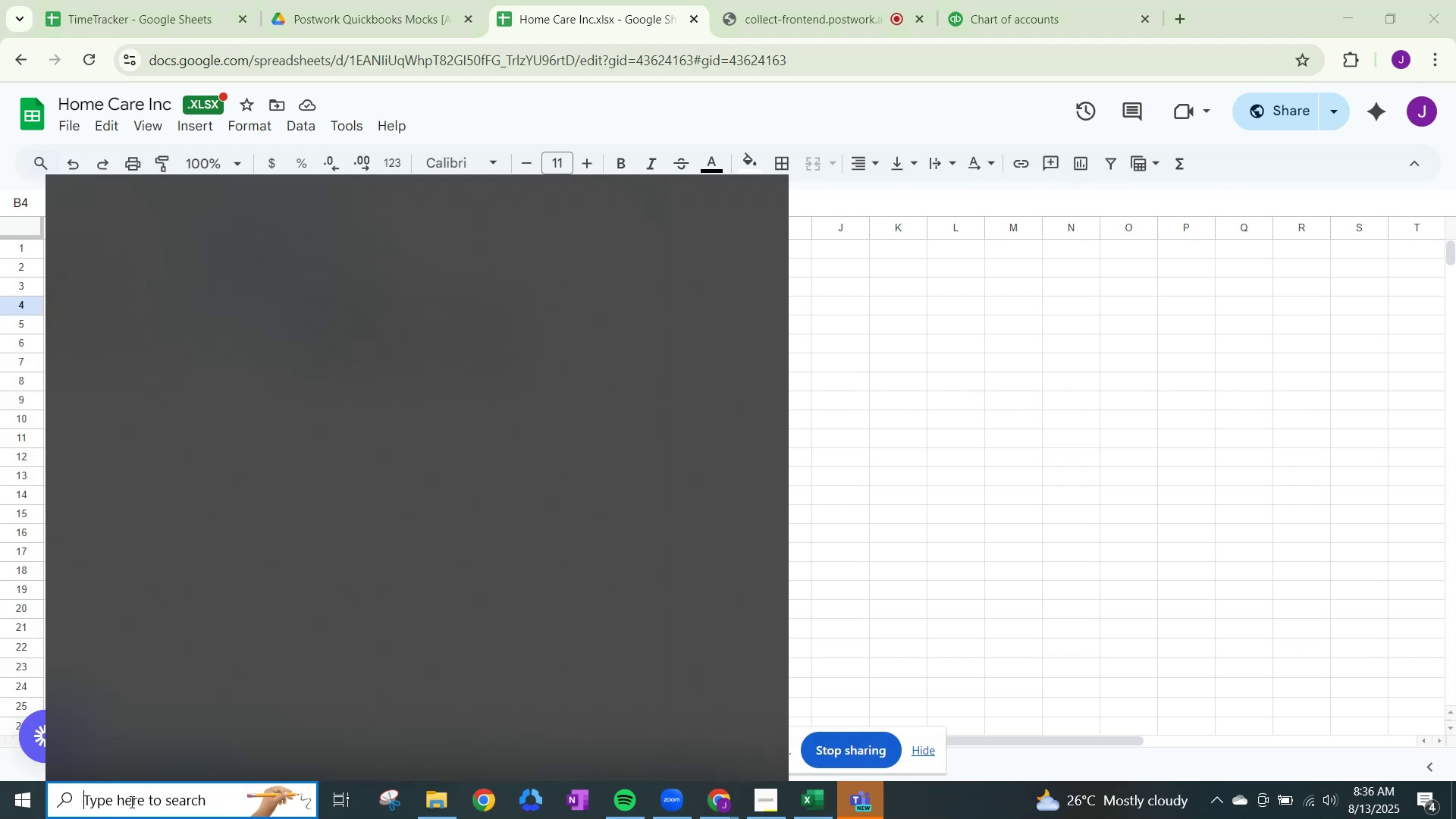 
mouse_move([142, 774])
 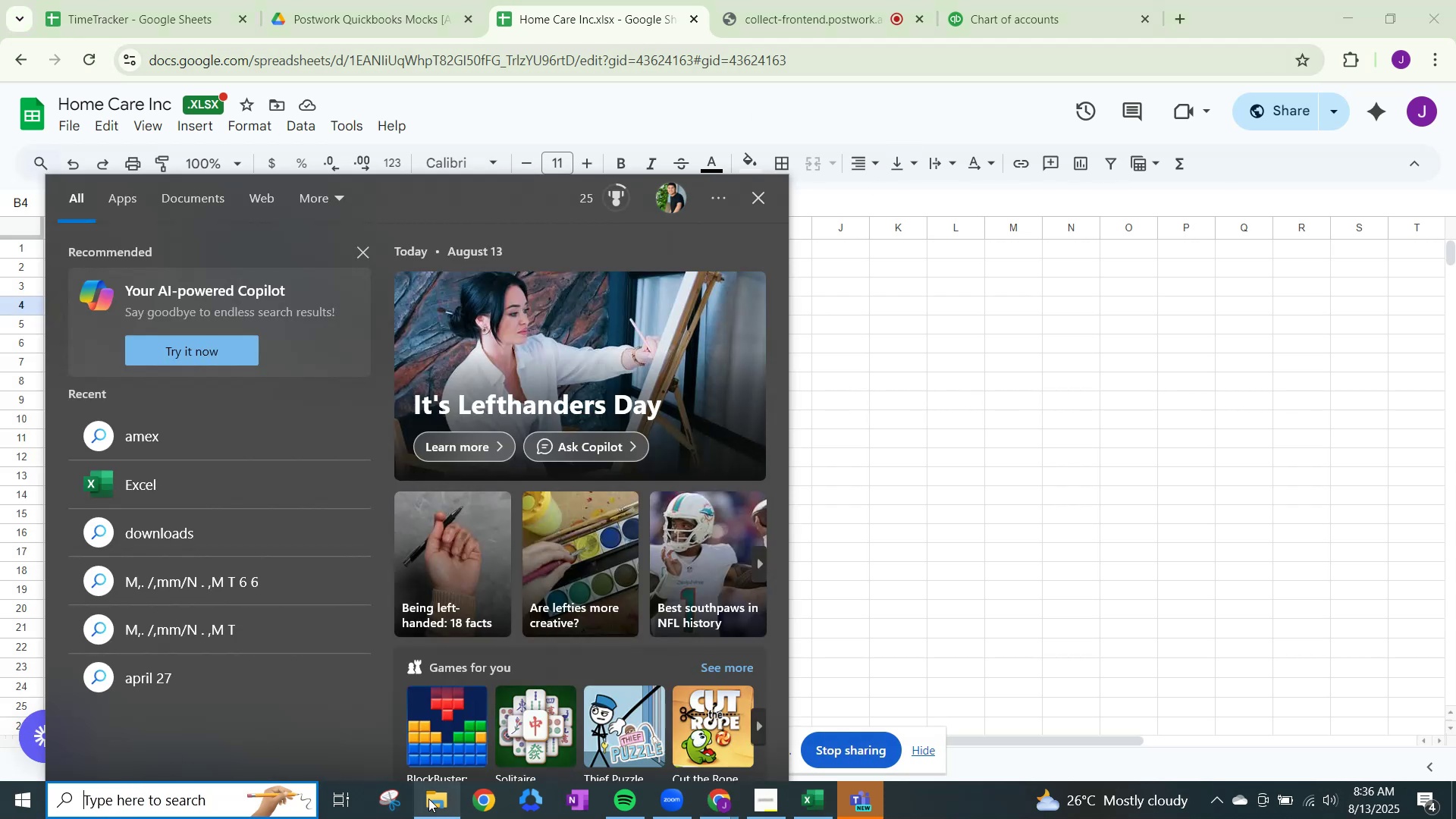 
left_click([441, 802])
 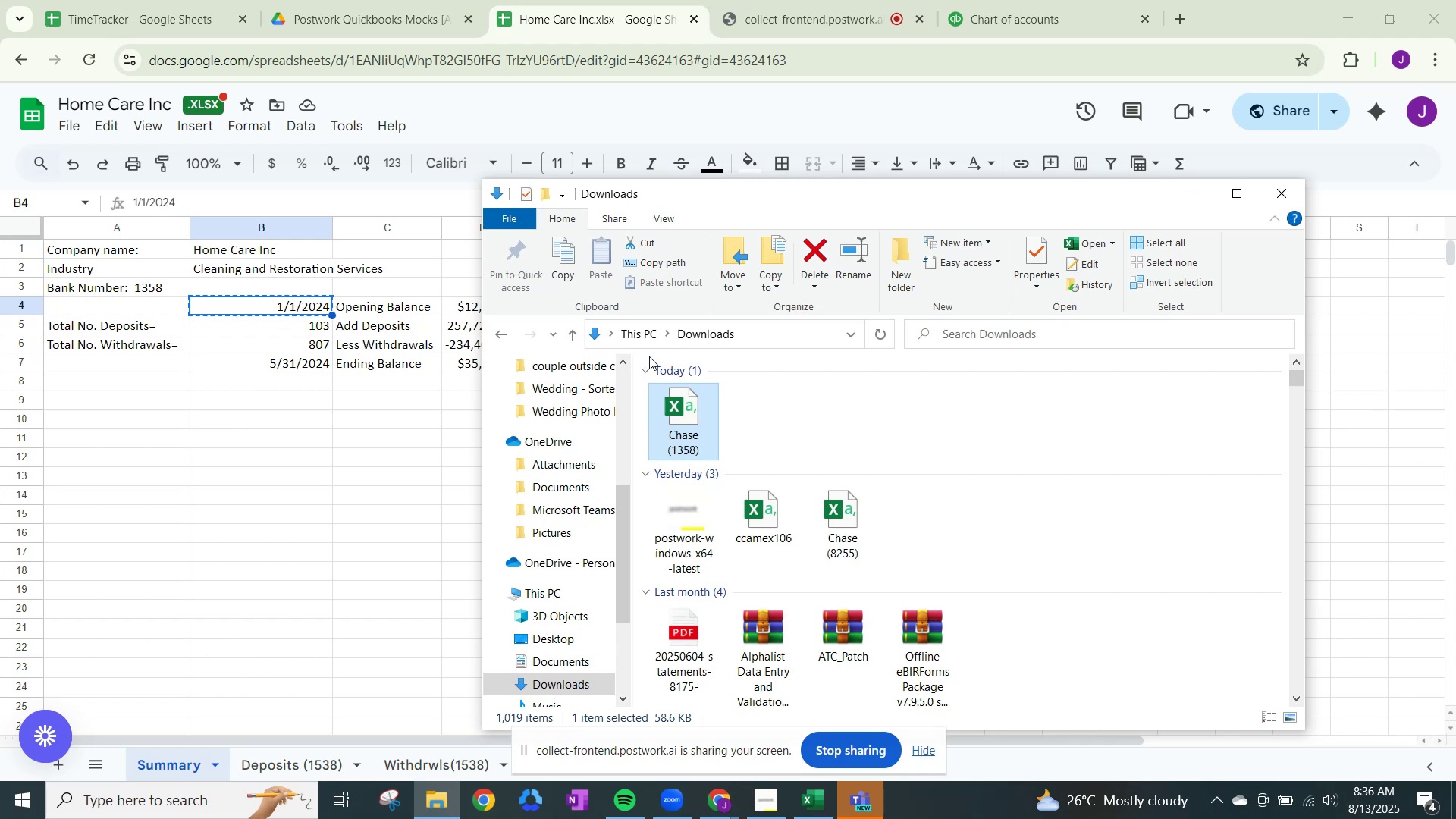 
right_click([673, 434])
 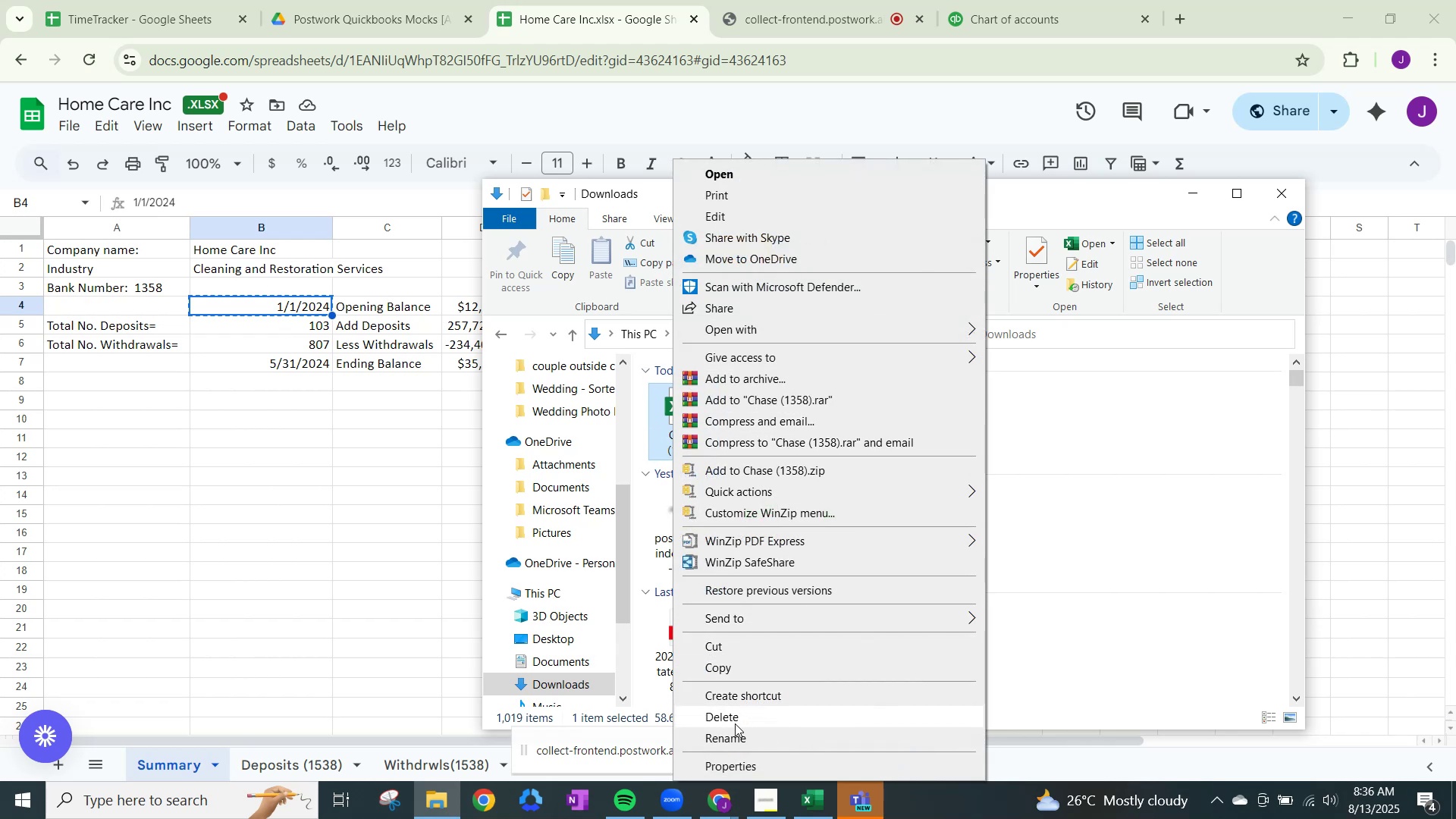 
left_click([734, 734])
 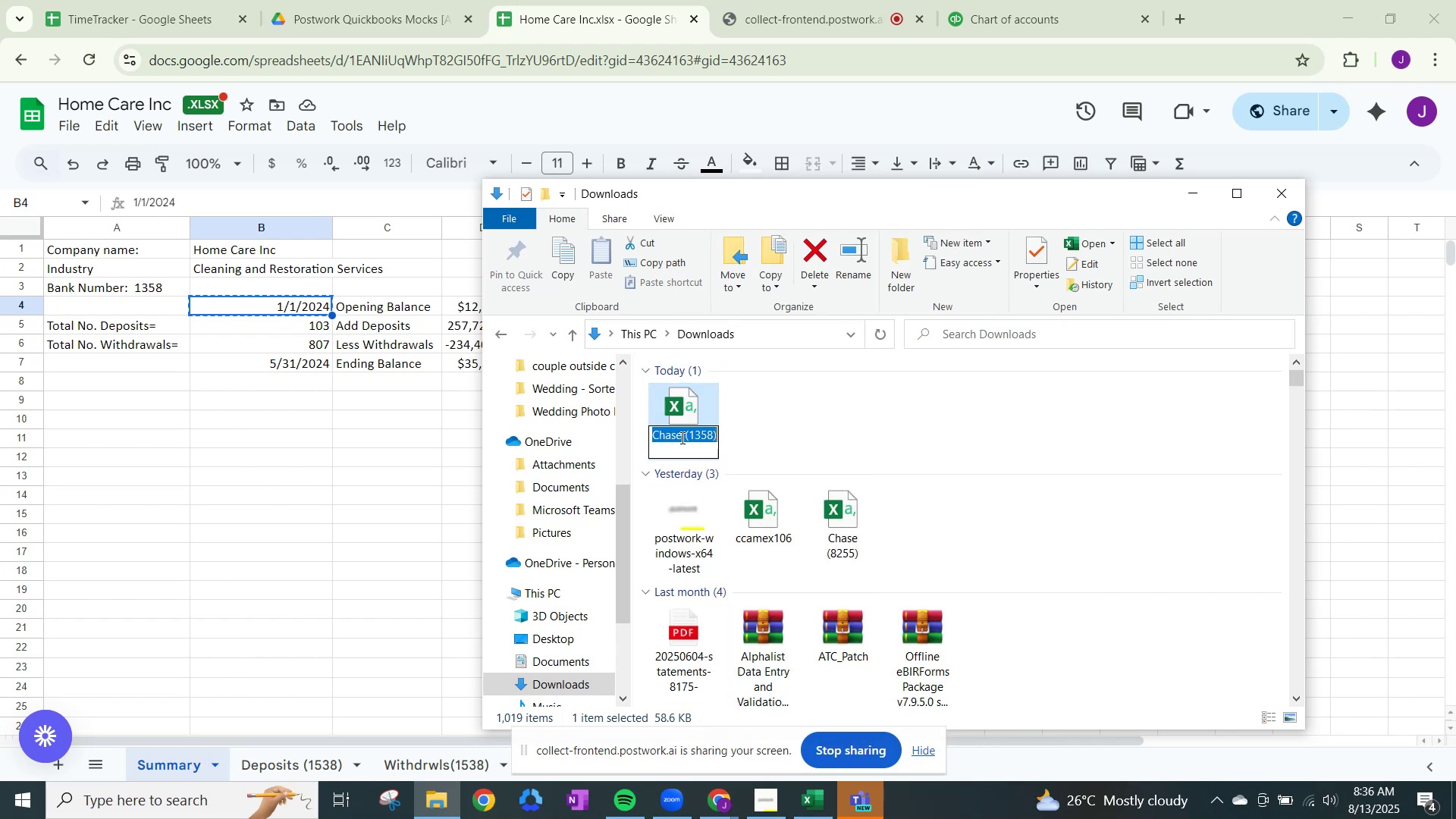 
left_click([682, 438])
 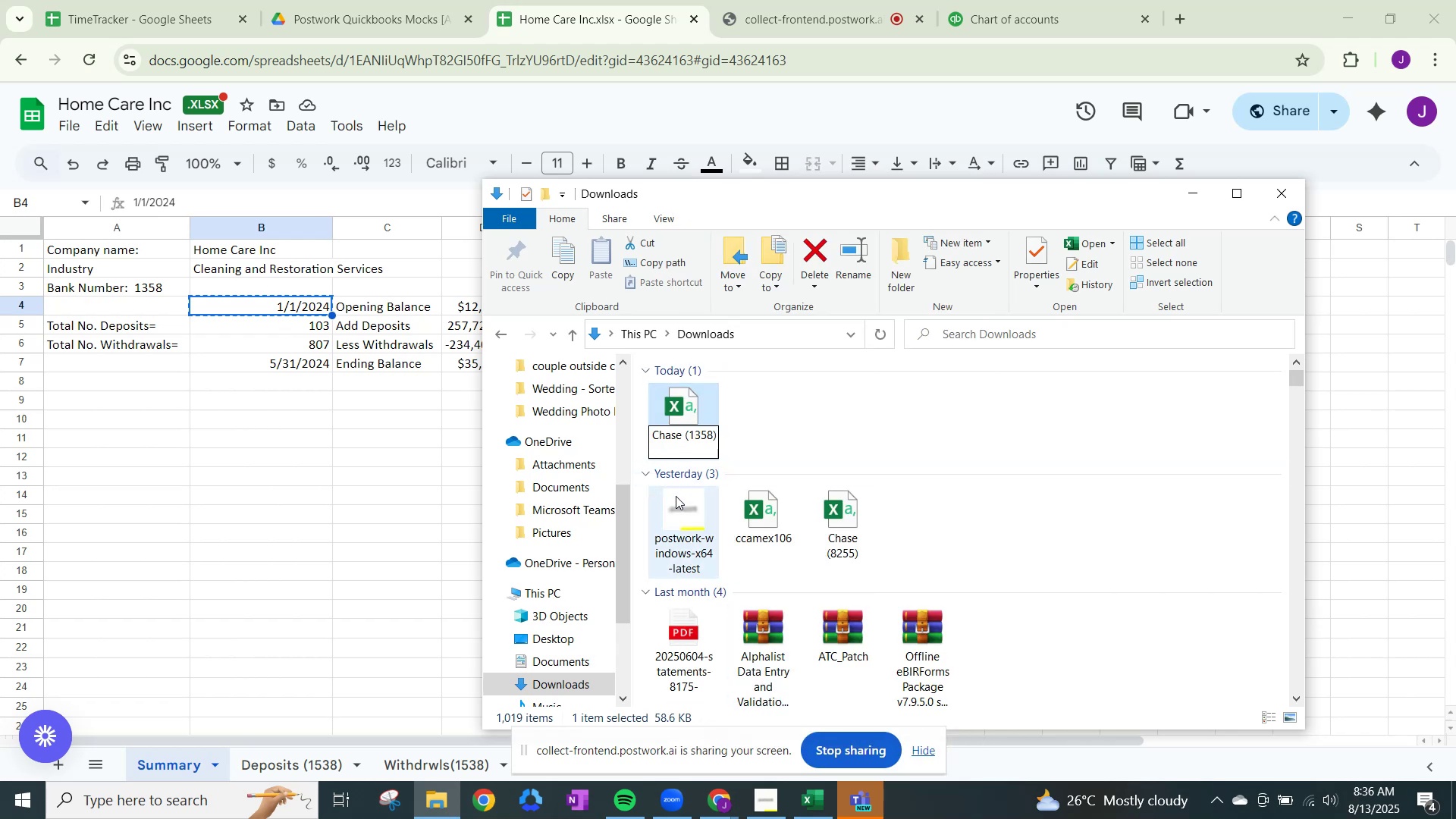 
key(Backspace)
key(Backspace)
key(Backspace)
key(Backspace)
key(Backspace)
type(Bank)
 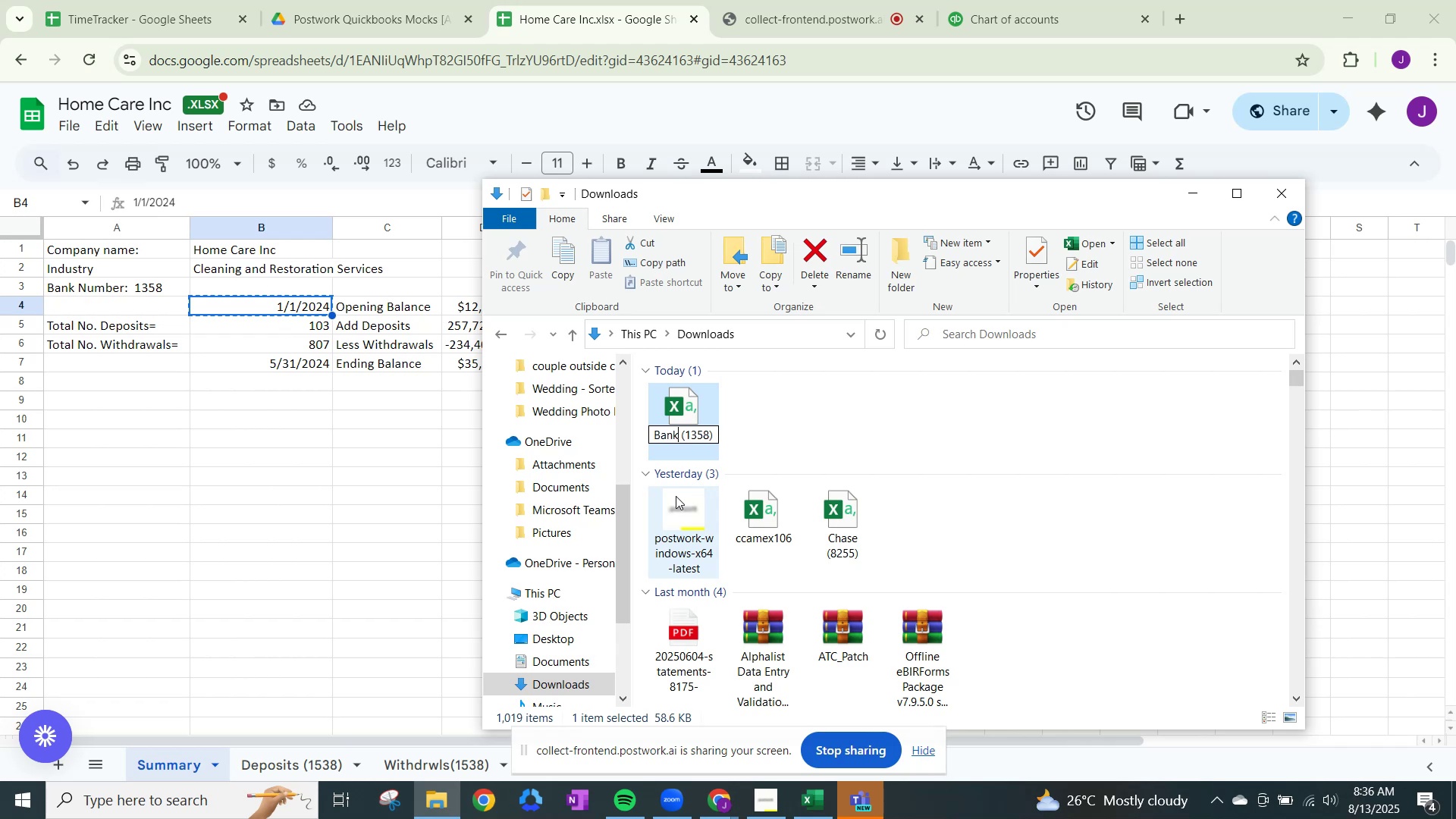 
left_click([830, 428])
 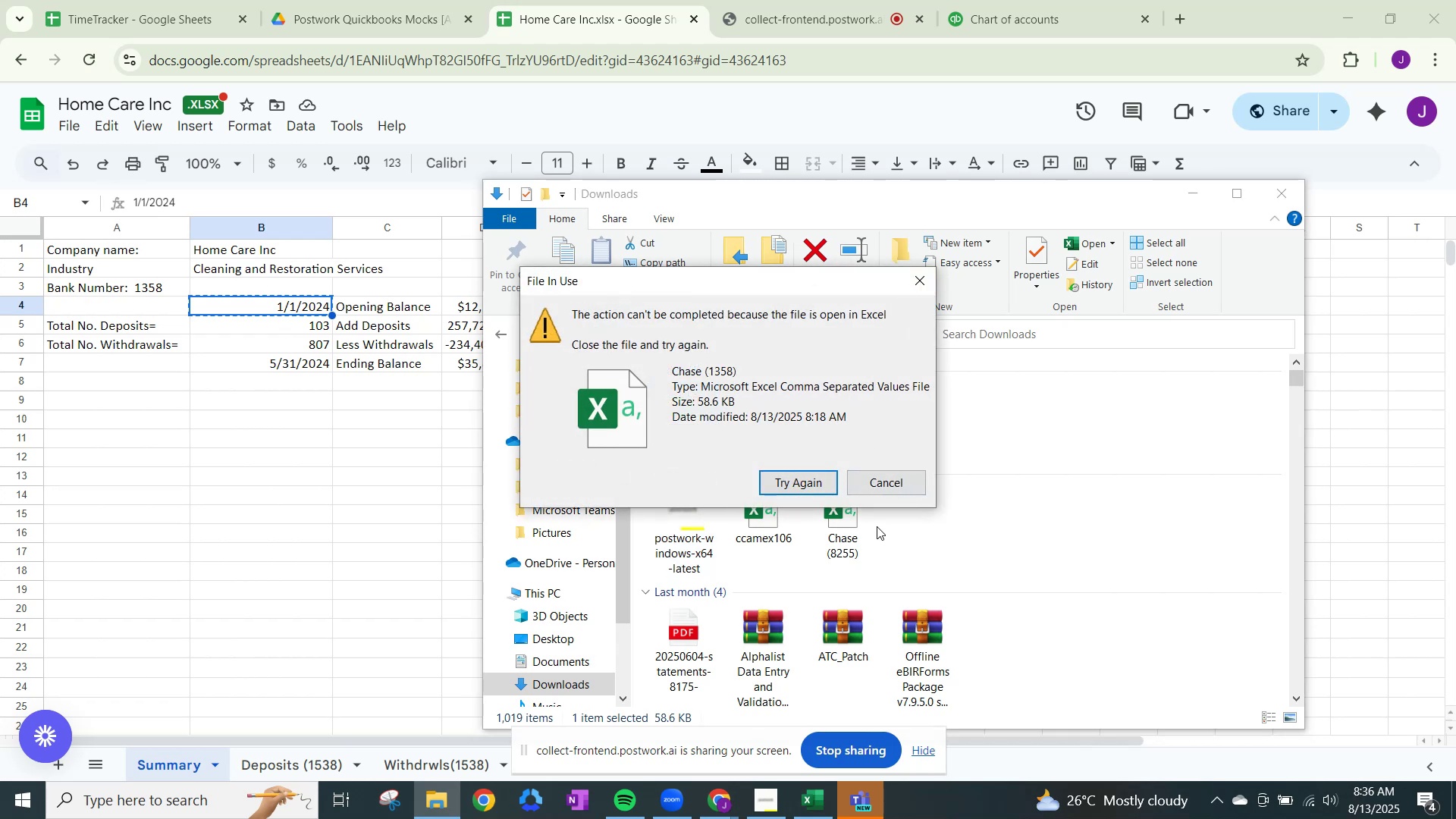 
left_click([902, 479])
 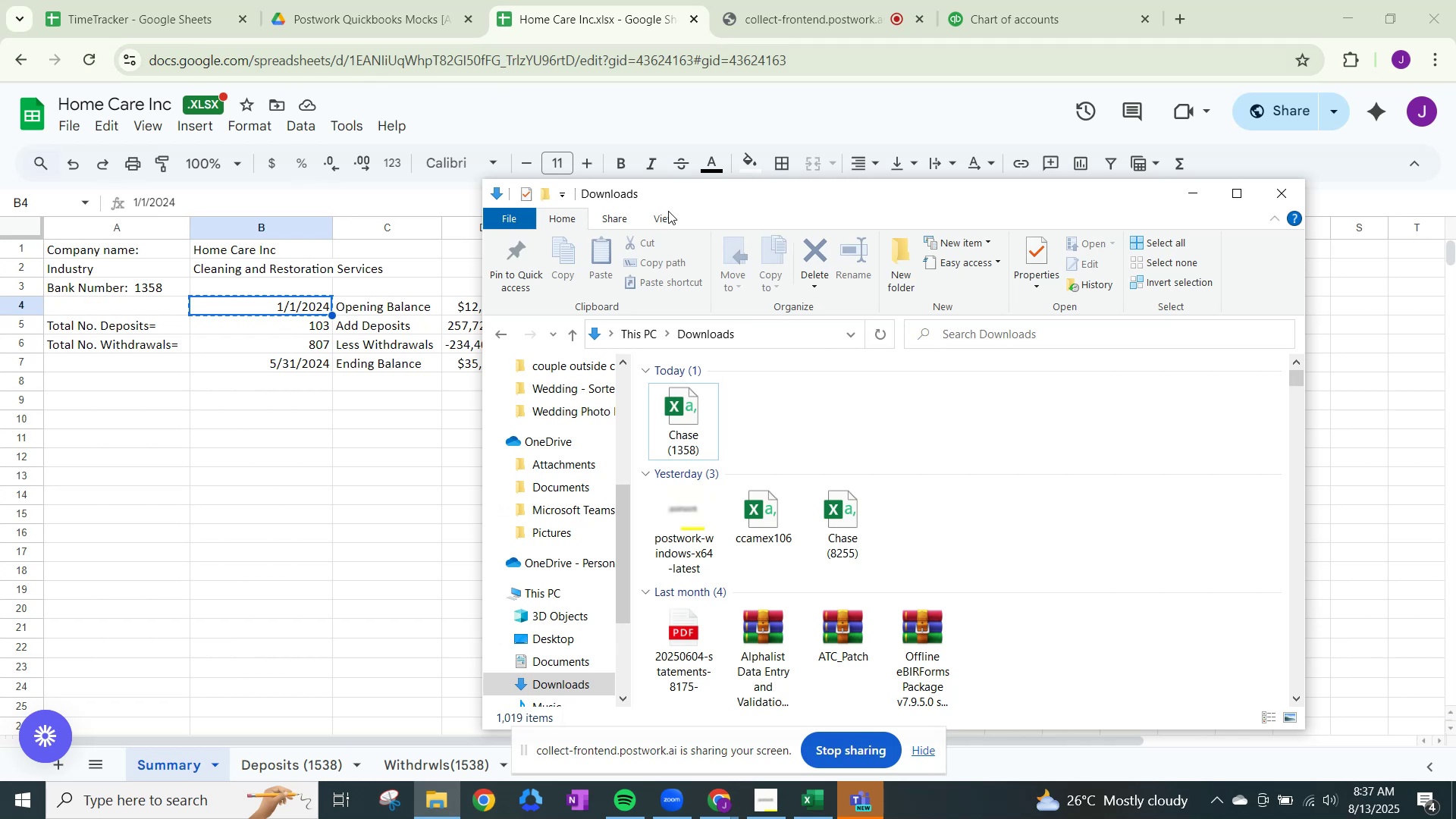 
wait(21.12)
 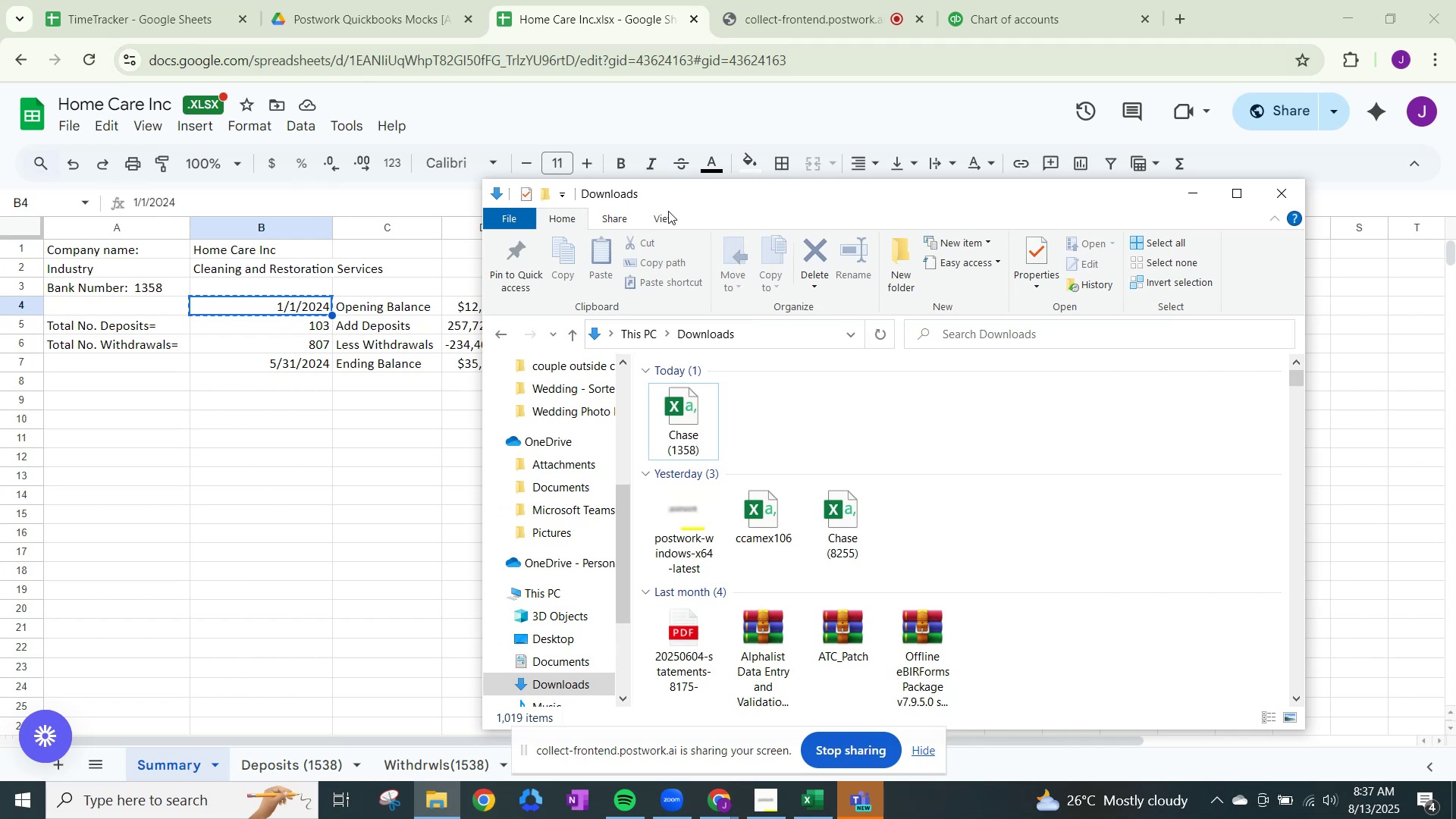 
double_click([688, 431])
 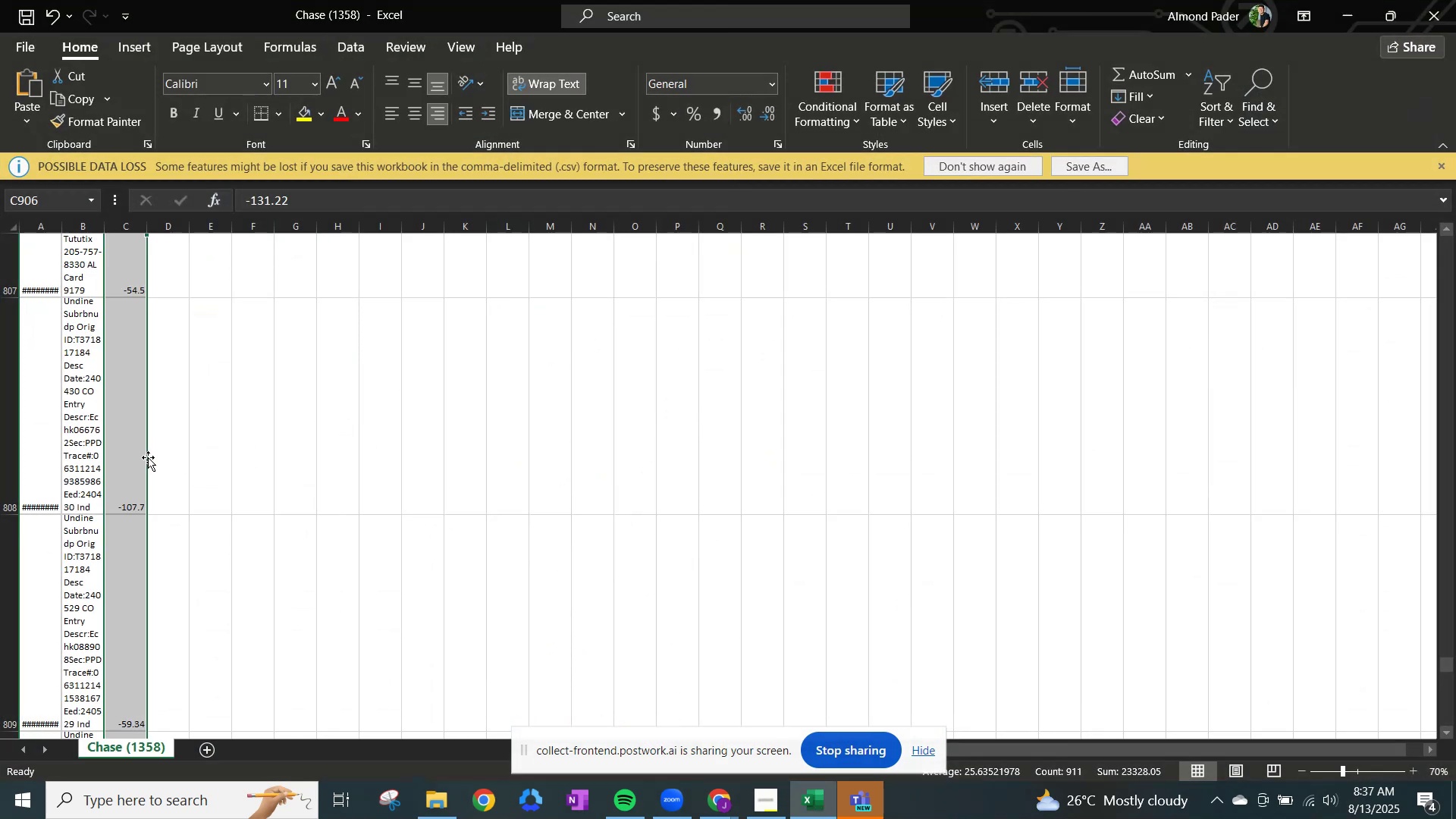 
wait(9.1)
 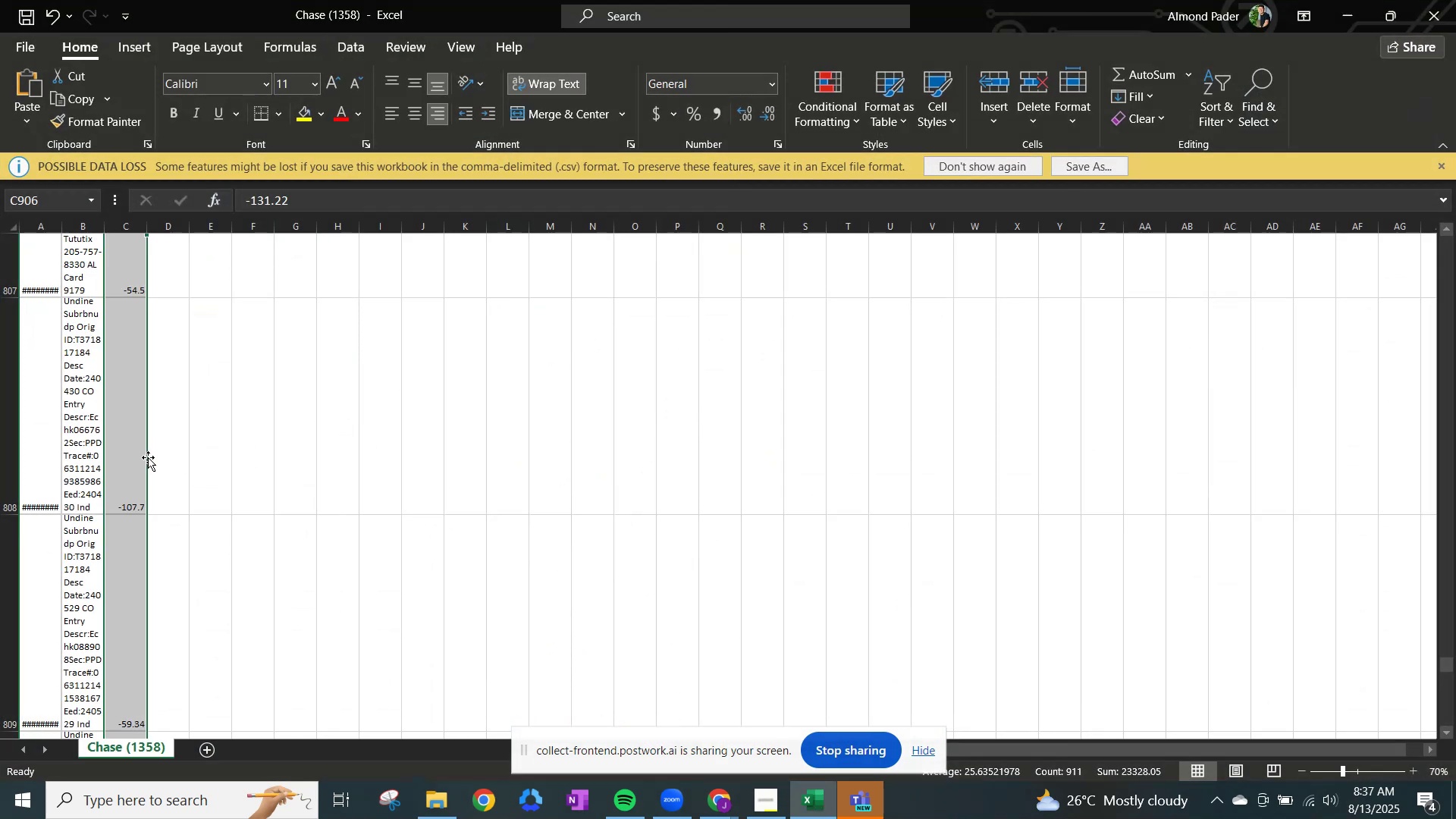 
mouse_move([1124, 775])
 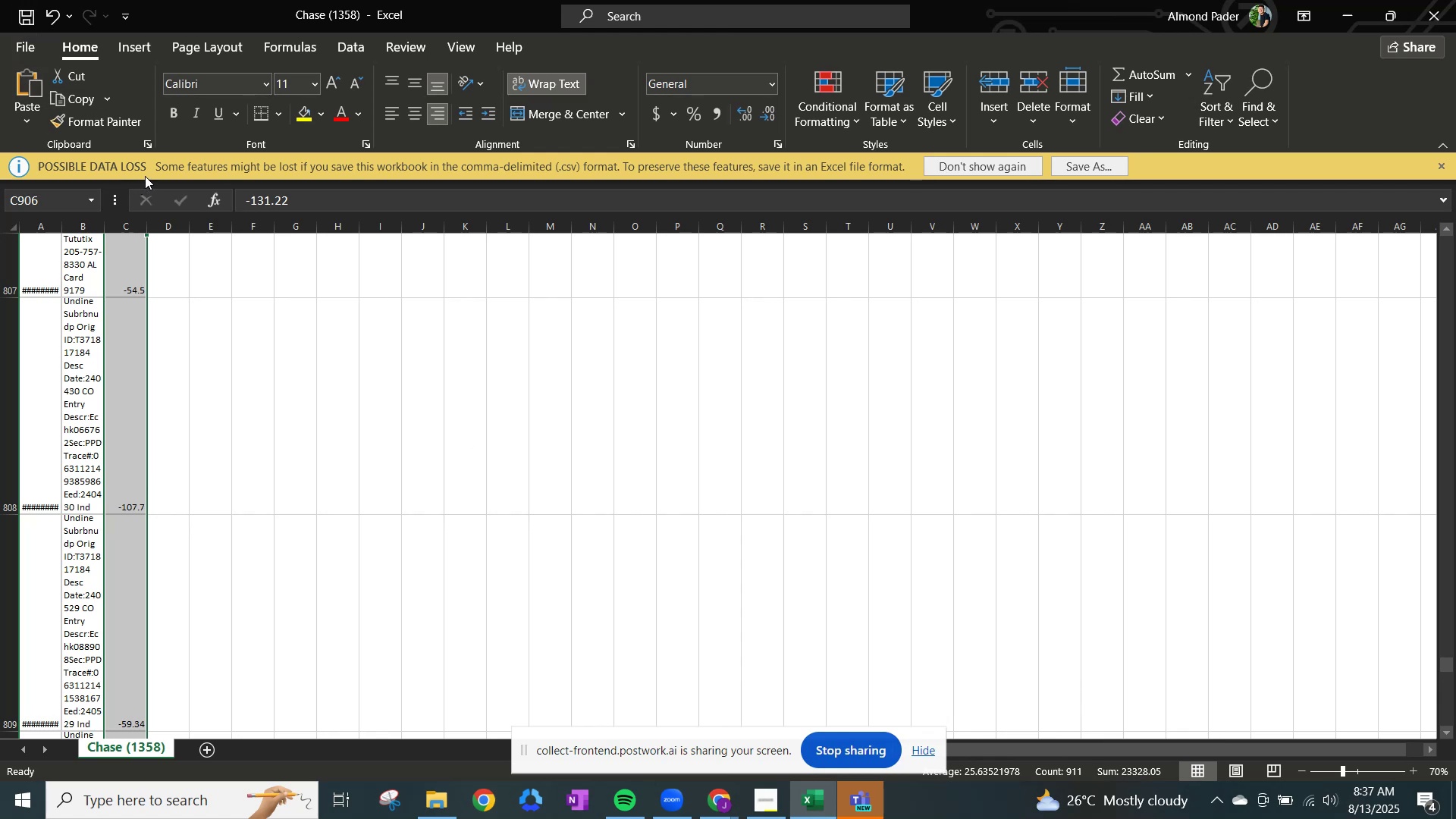 
wait(17.99)
 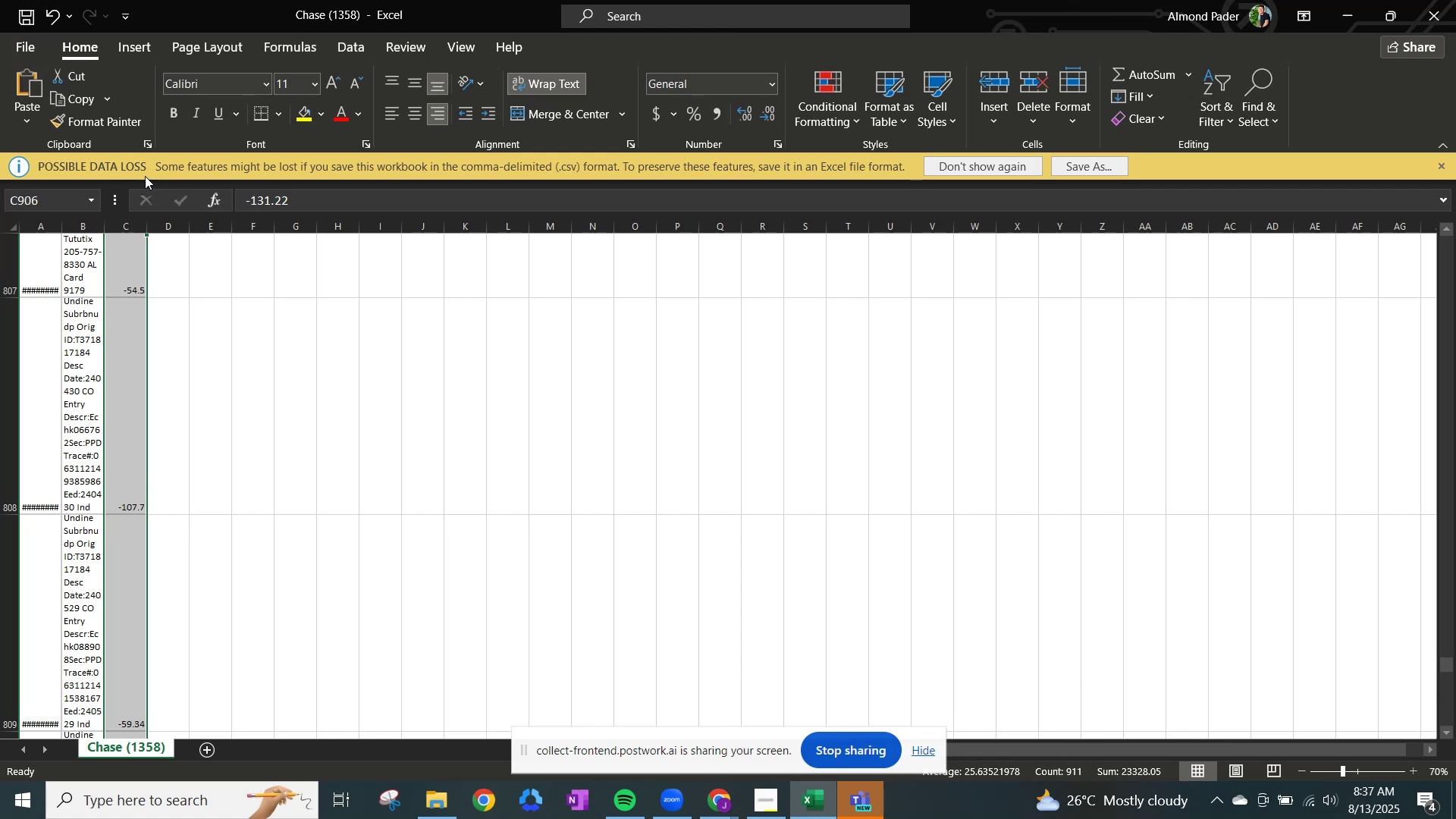 
left_click([1454, 12])
 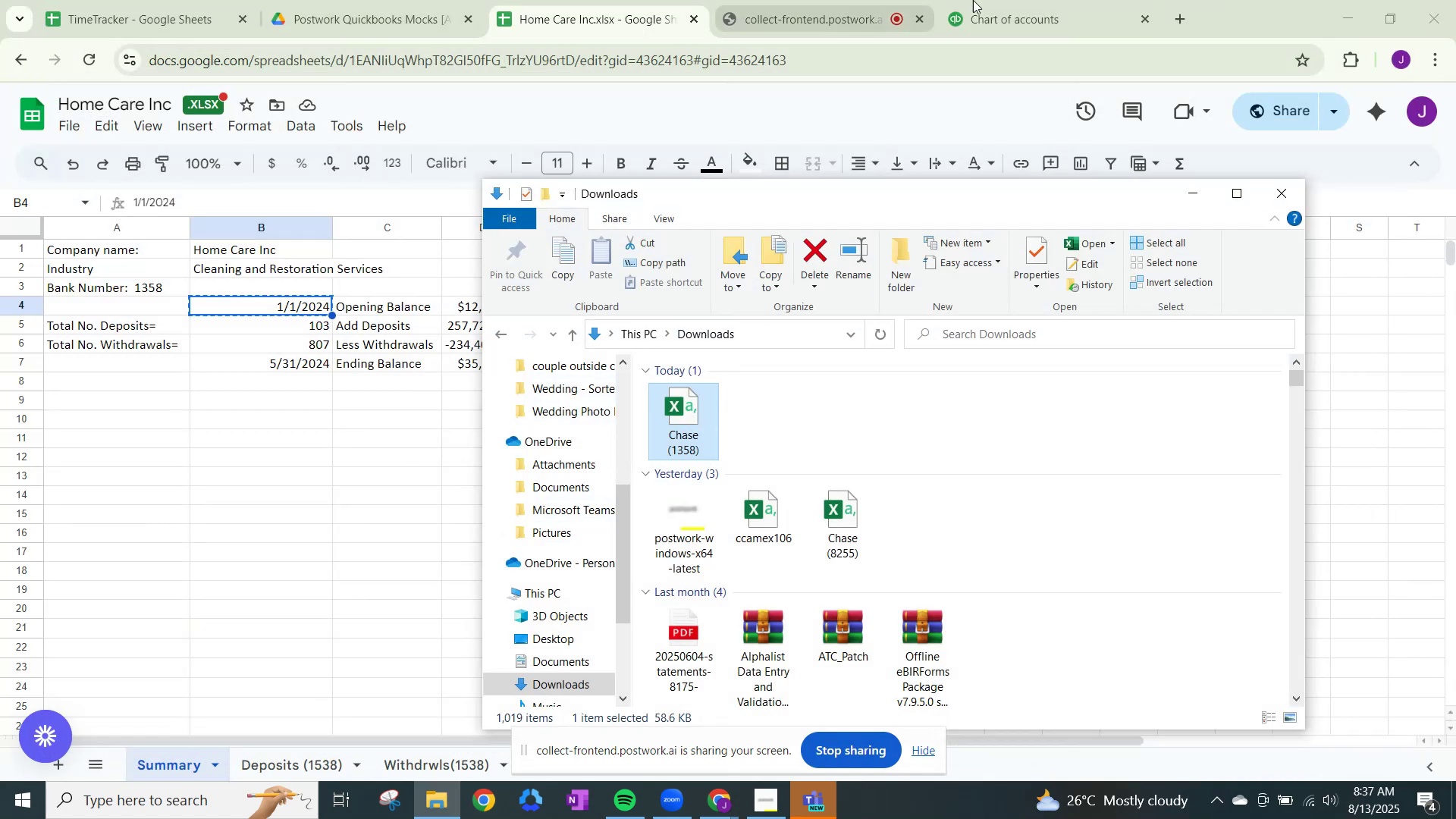 
left_click([1012, 0])
 